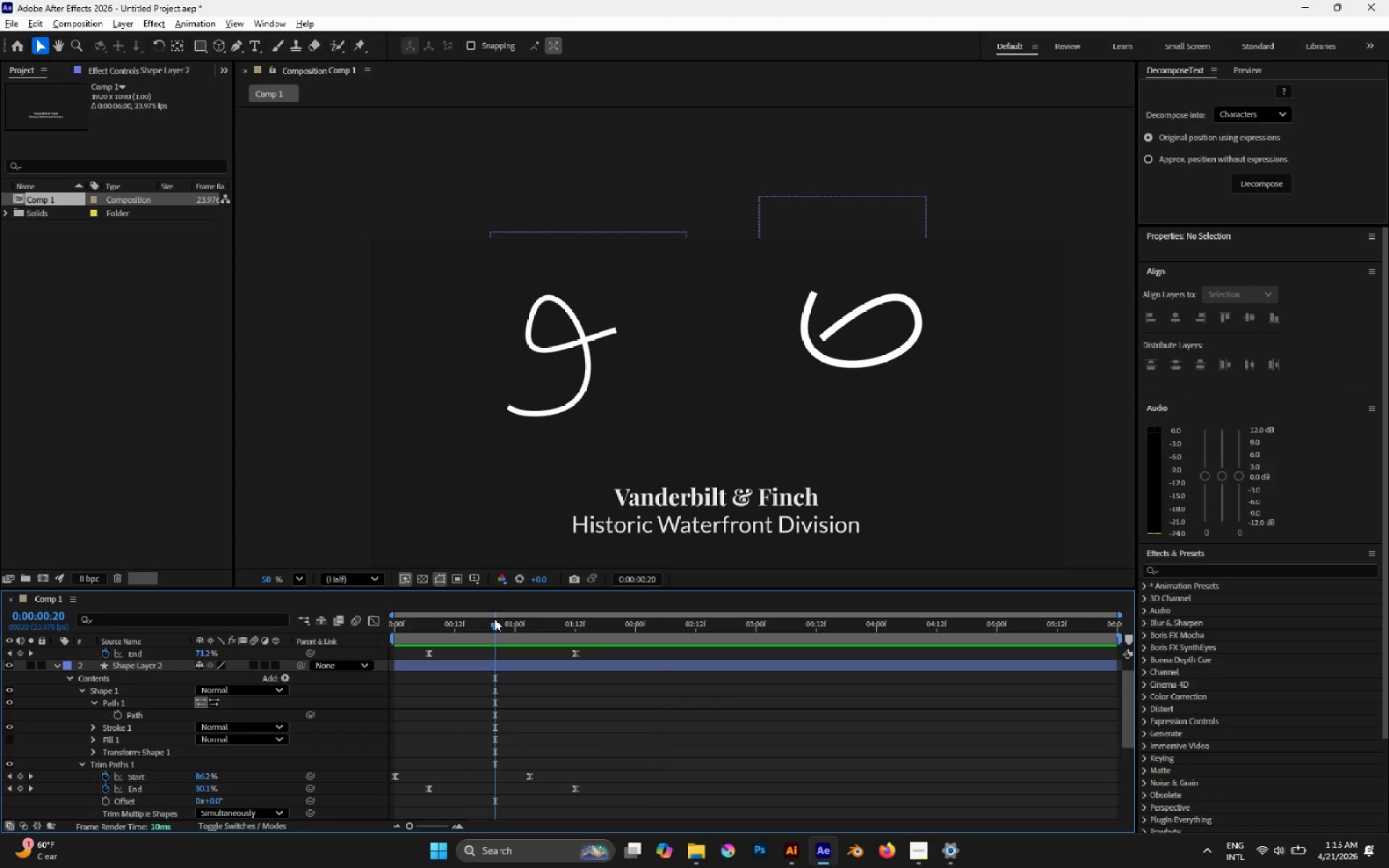 
key(Space)
 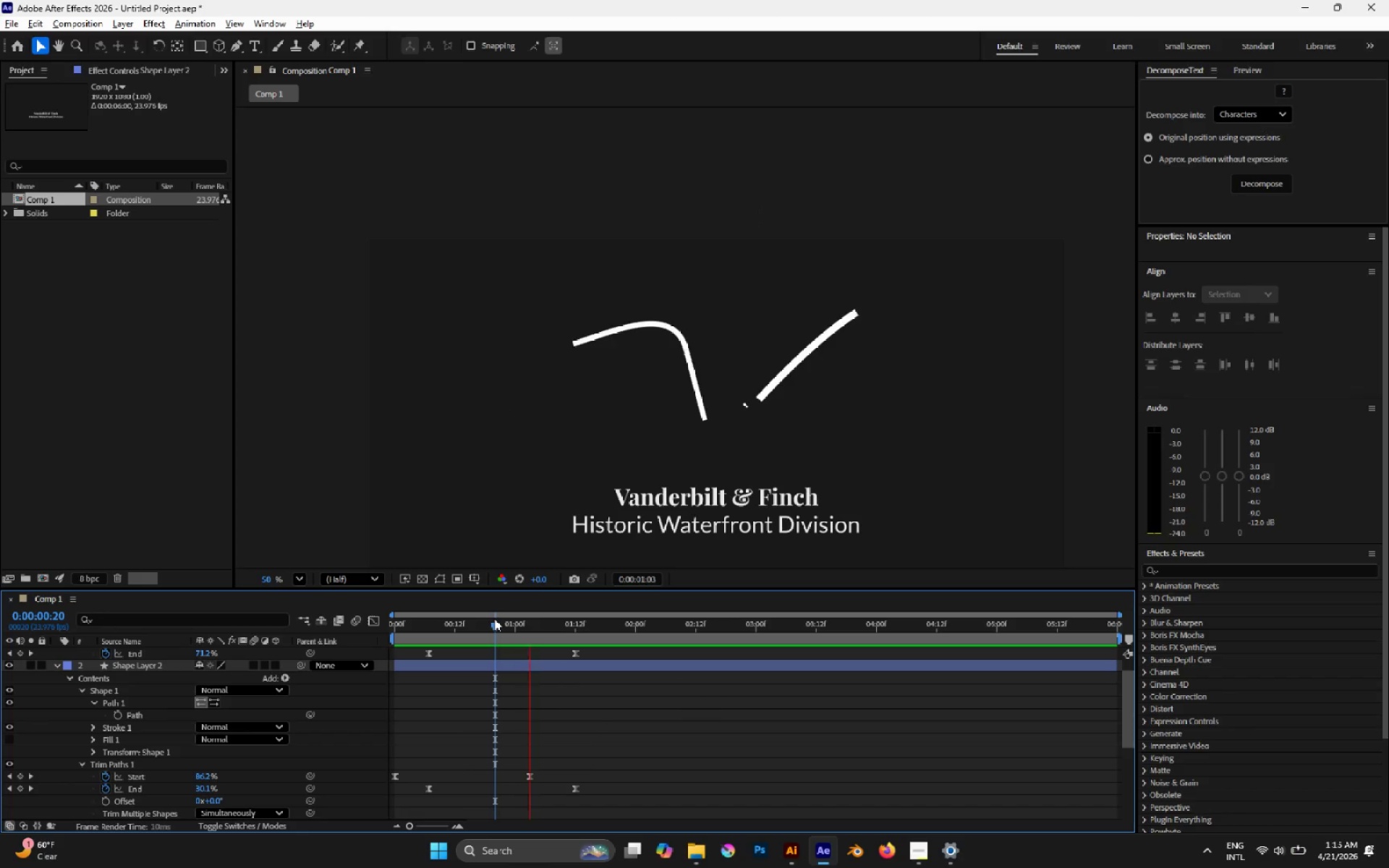 
key(Space)
 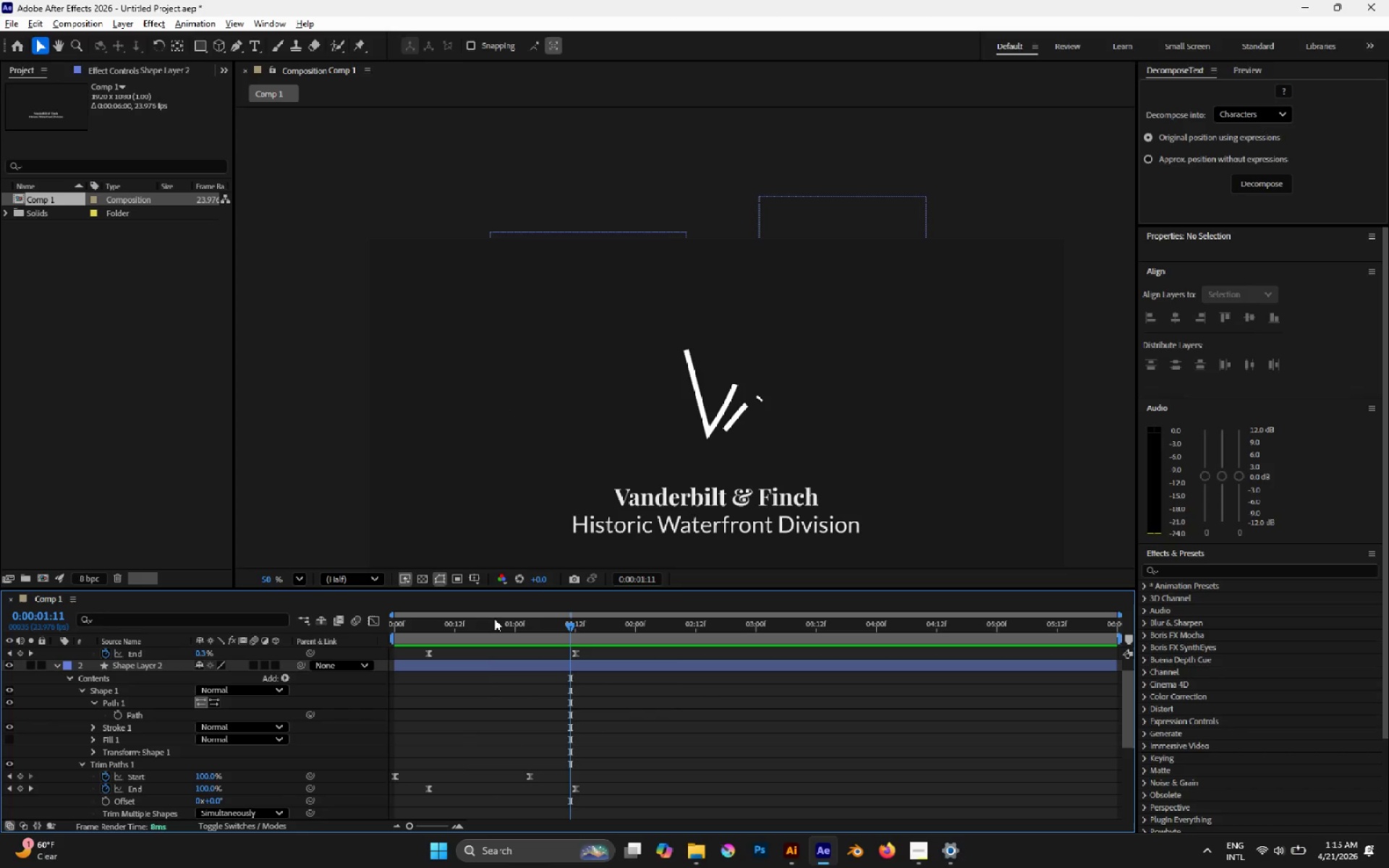 
key(Space)
 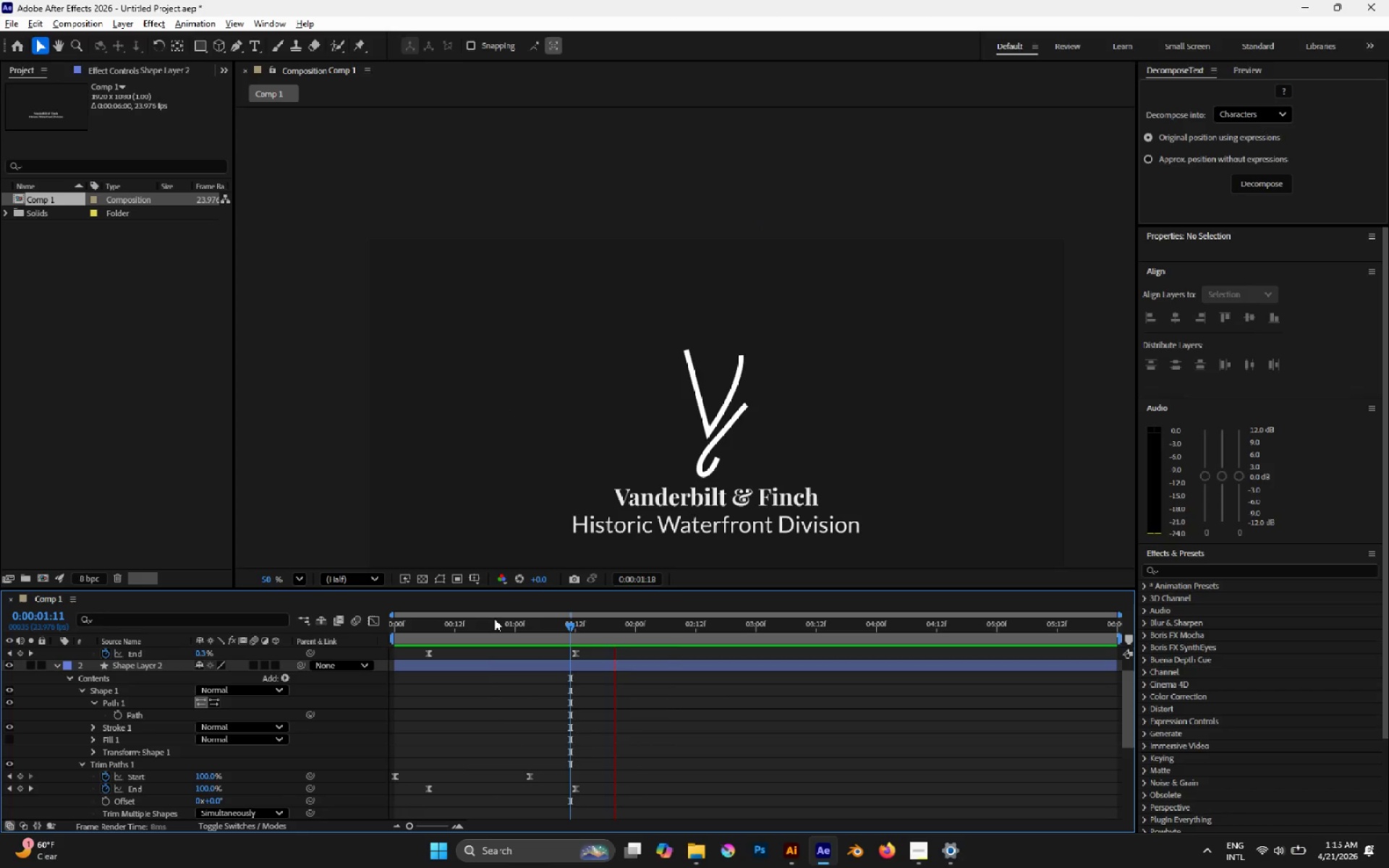 
key(Space)
 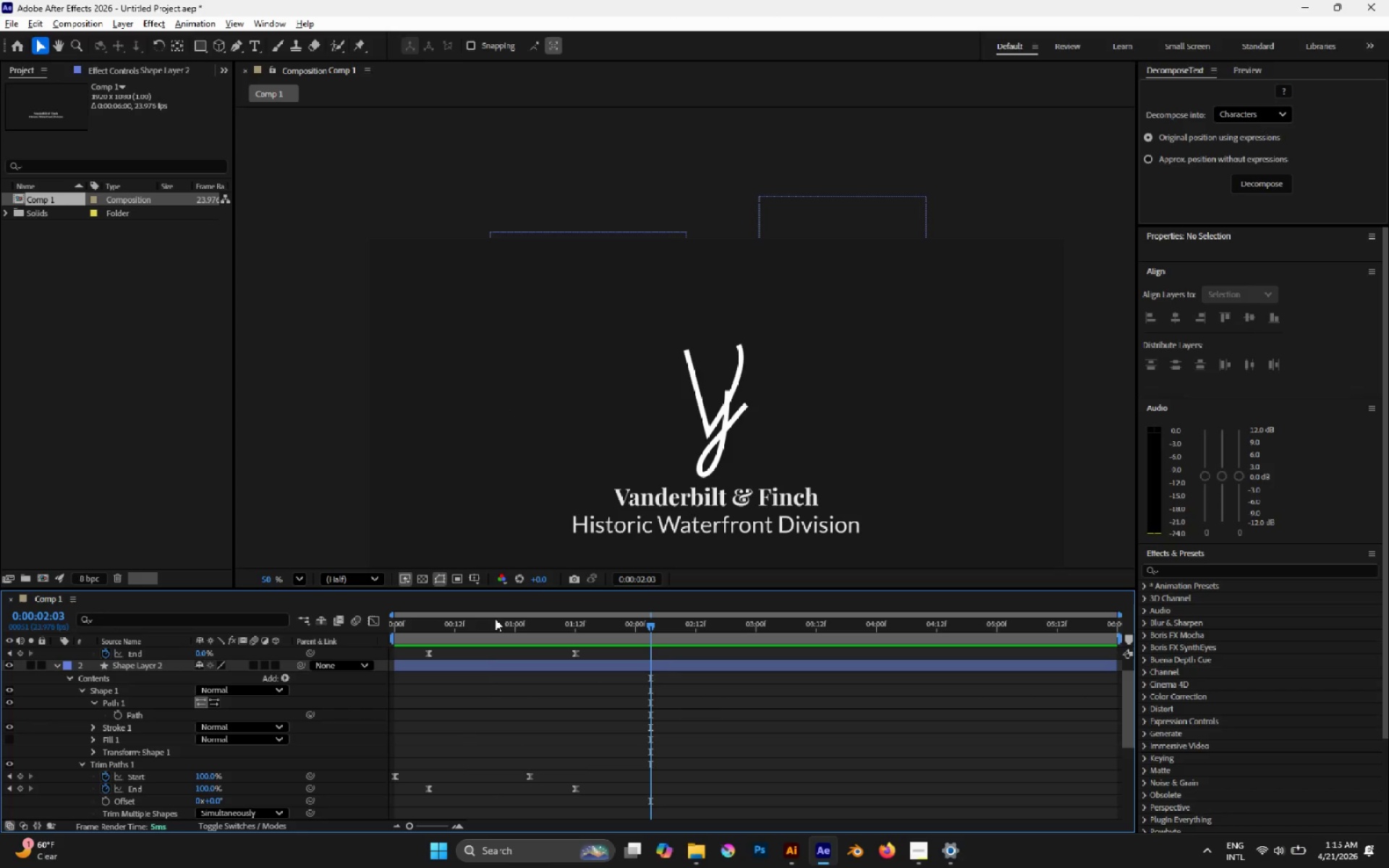 
left_click_drag(start_coordinate=[495, 618], to_coordinate=[365, 627])
 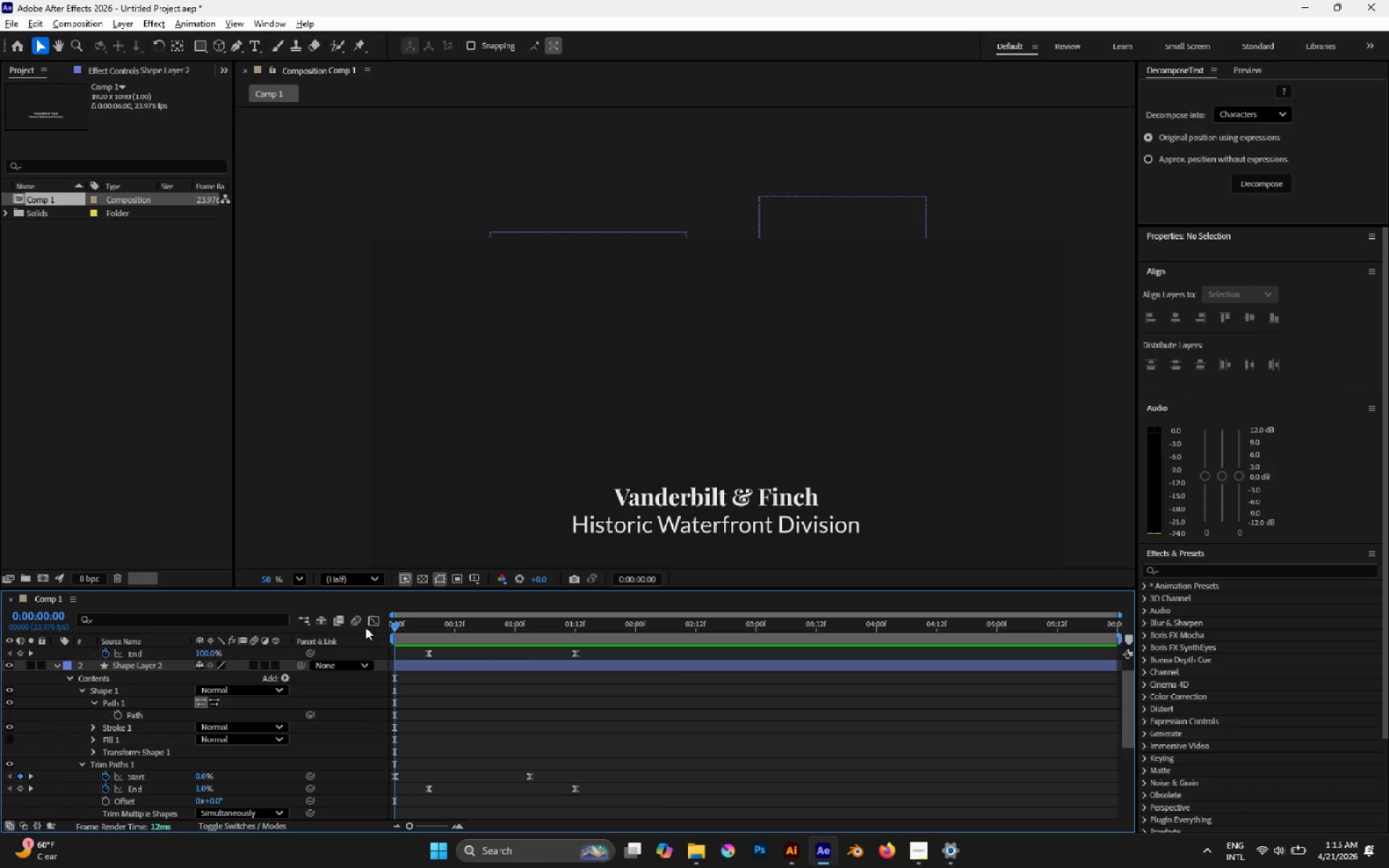 
key(Space)
 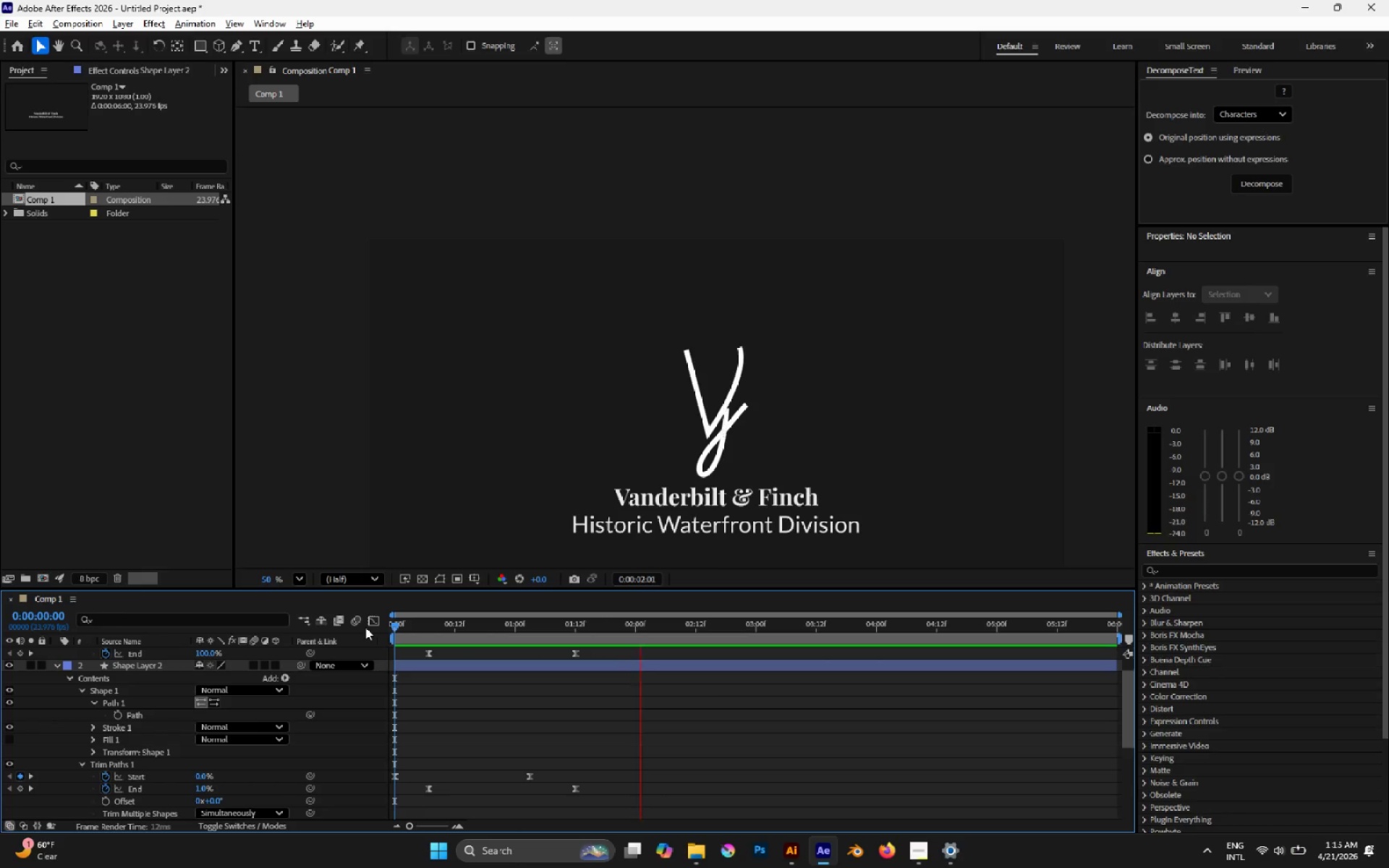 
key(Space)
 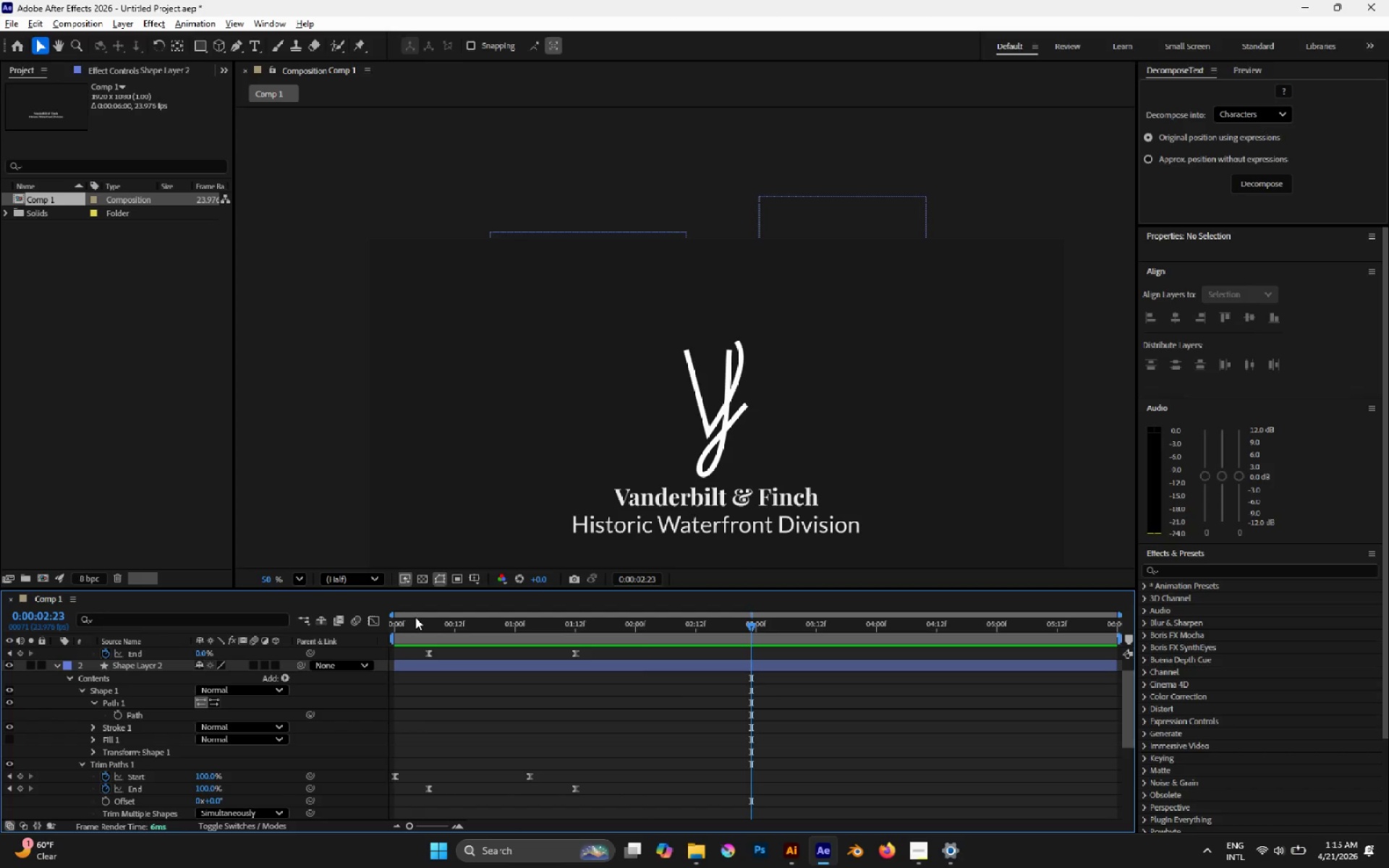 
wait(9.52)
 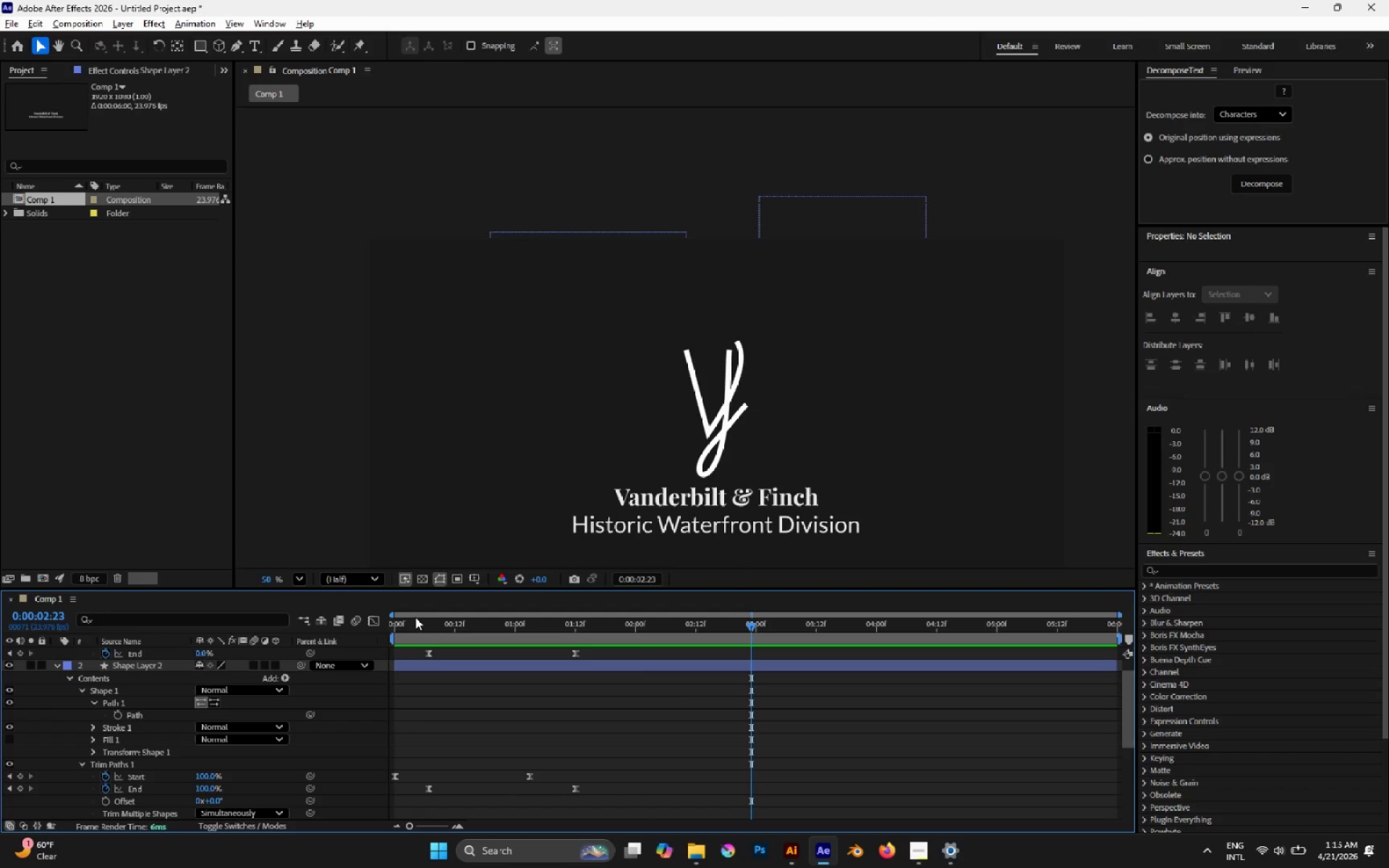 
left_click_drag(start_coordinate=[519, 623], to_coordinate=[342, 587])
 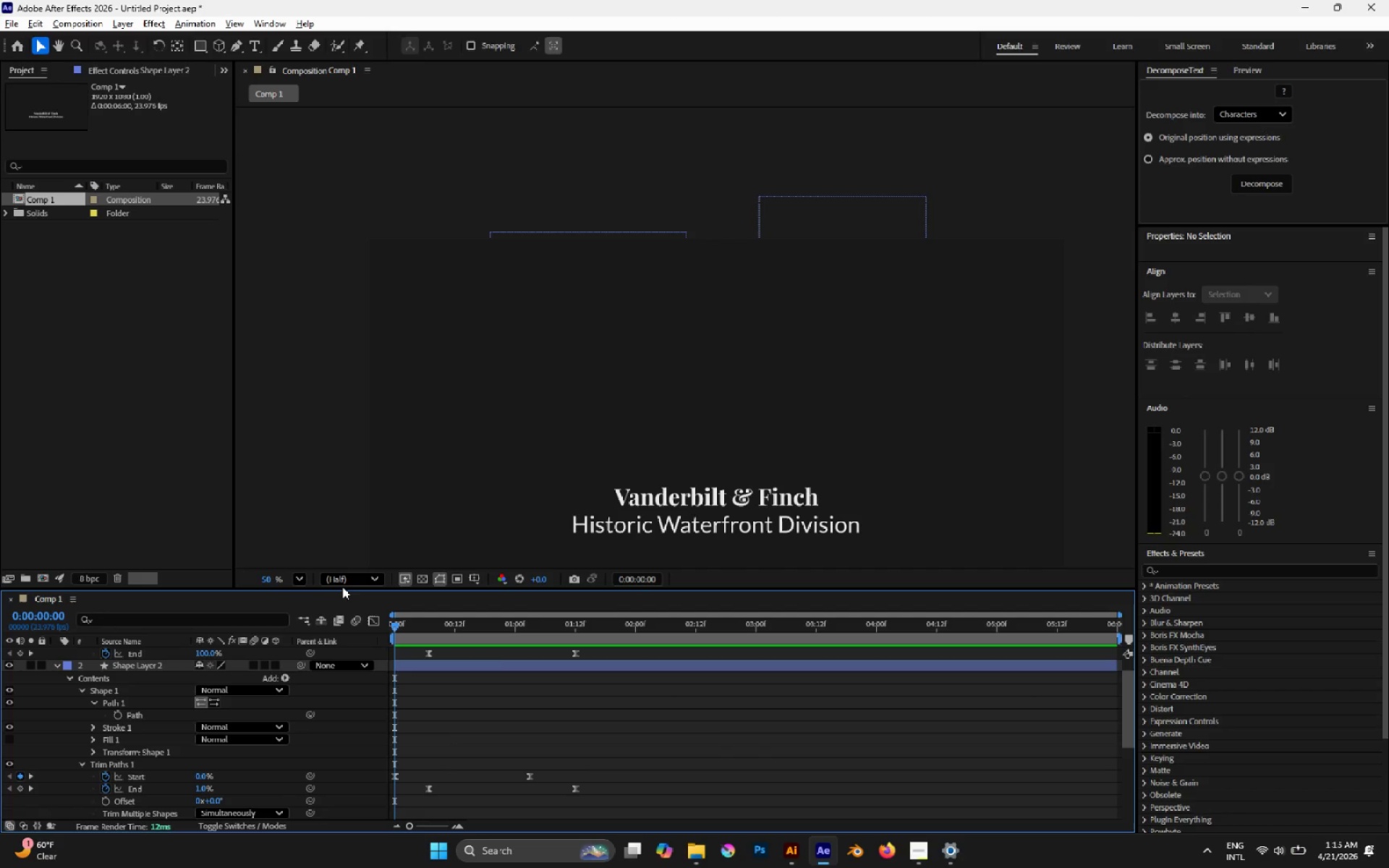 
key(Space)
 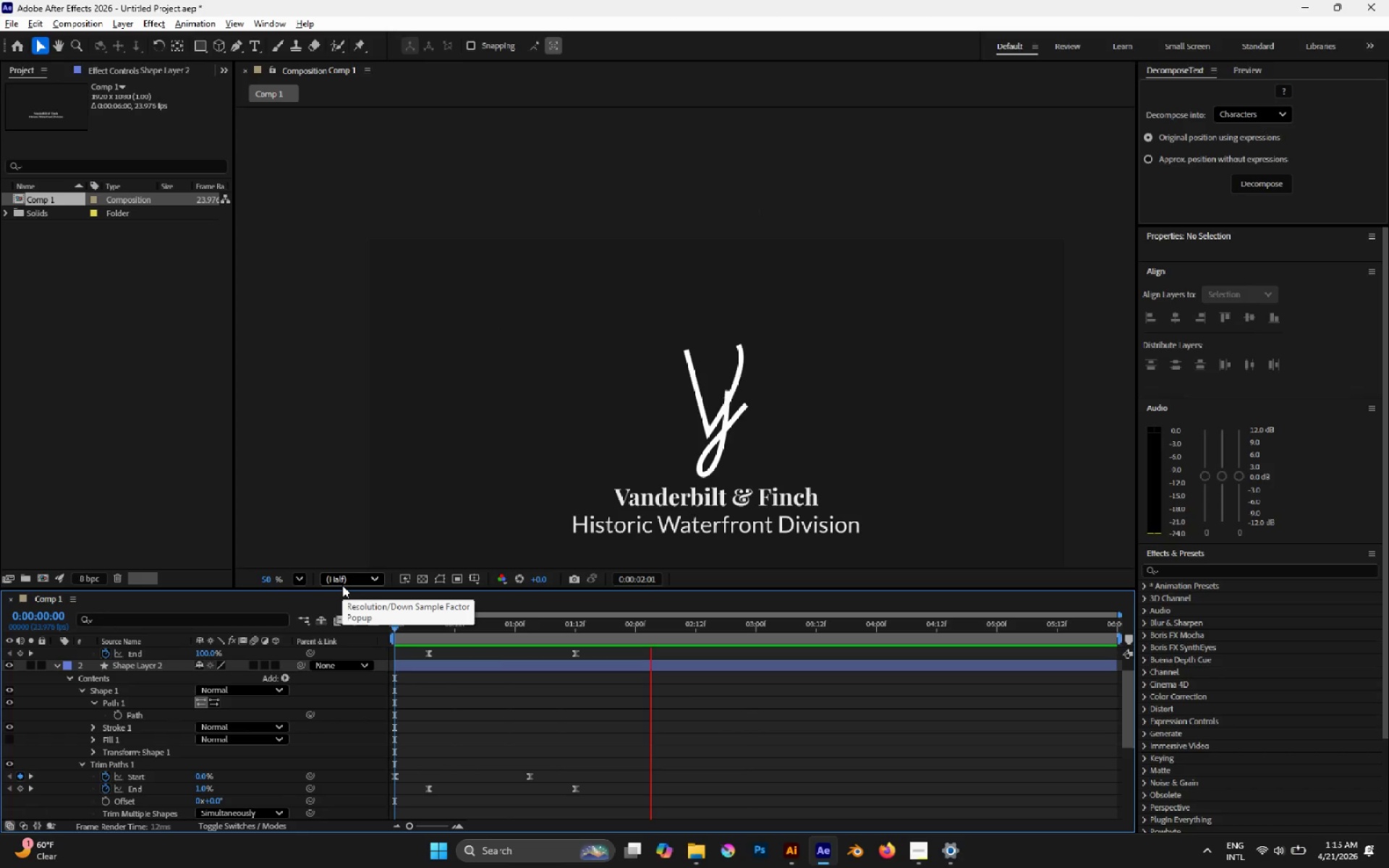 
key(Space)
 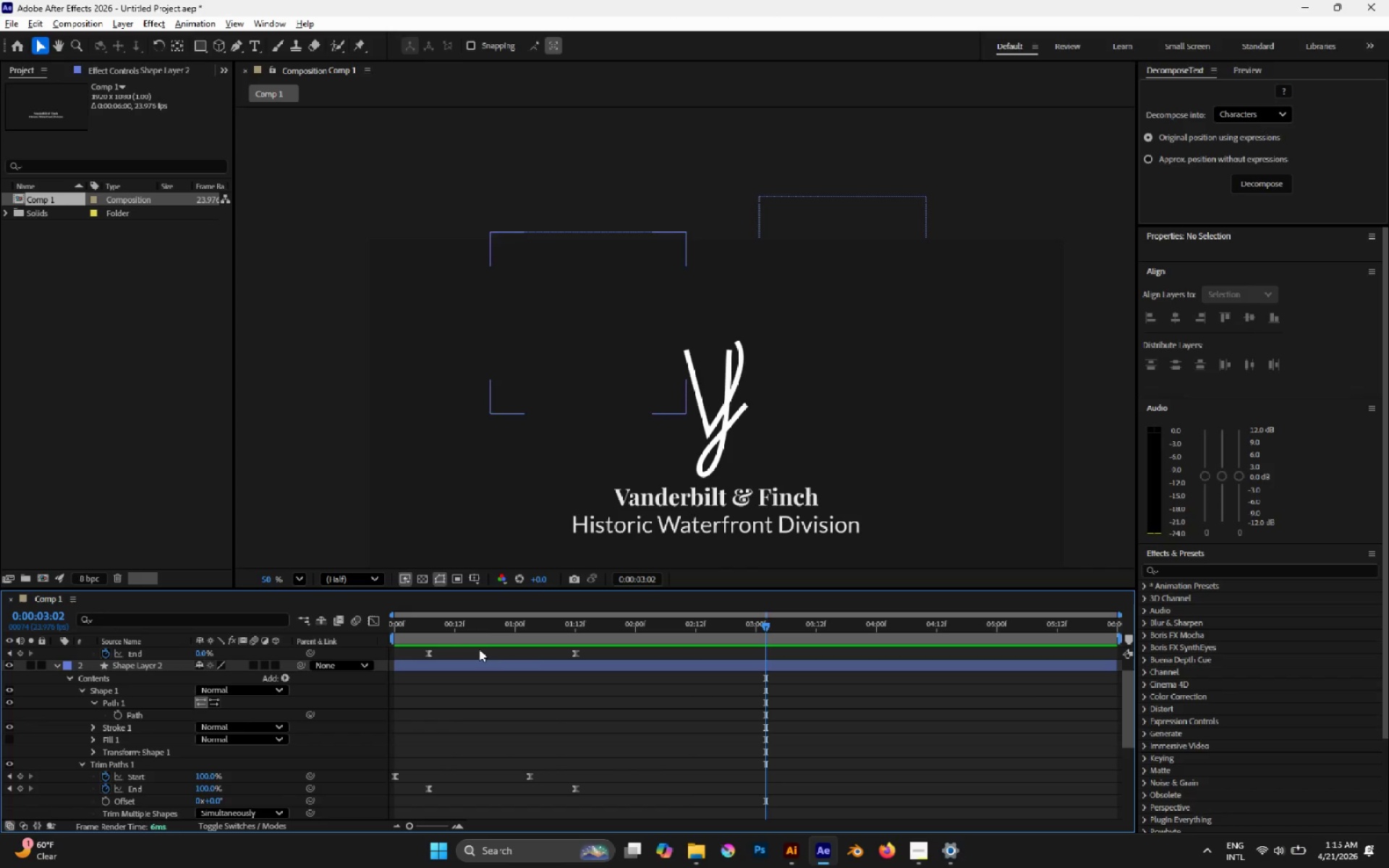 
left_click_drag(start_coordinate=[467, 624], to_coordinate=[314, 614])
 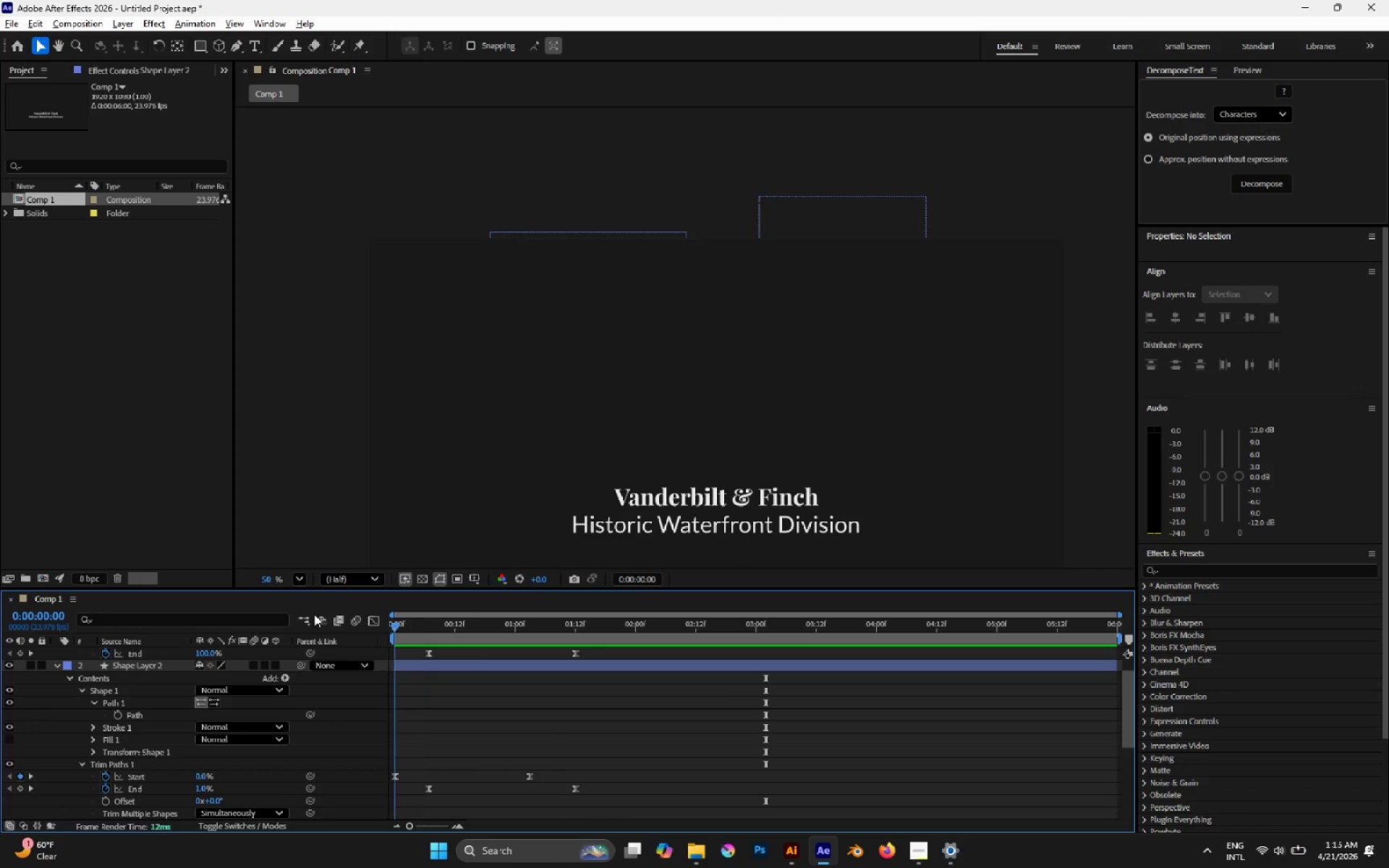 
key(Space)
 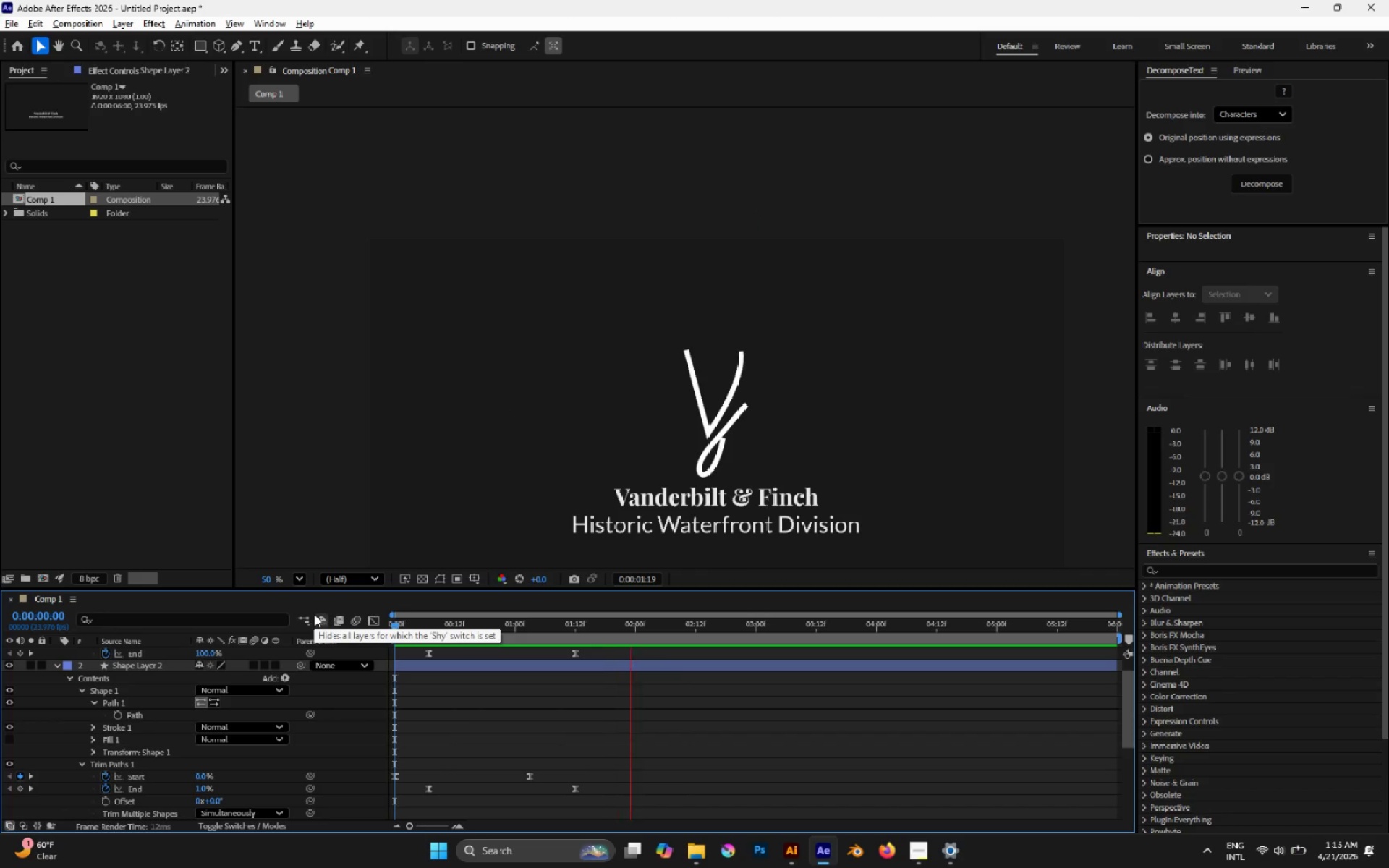 
key(Space)
 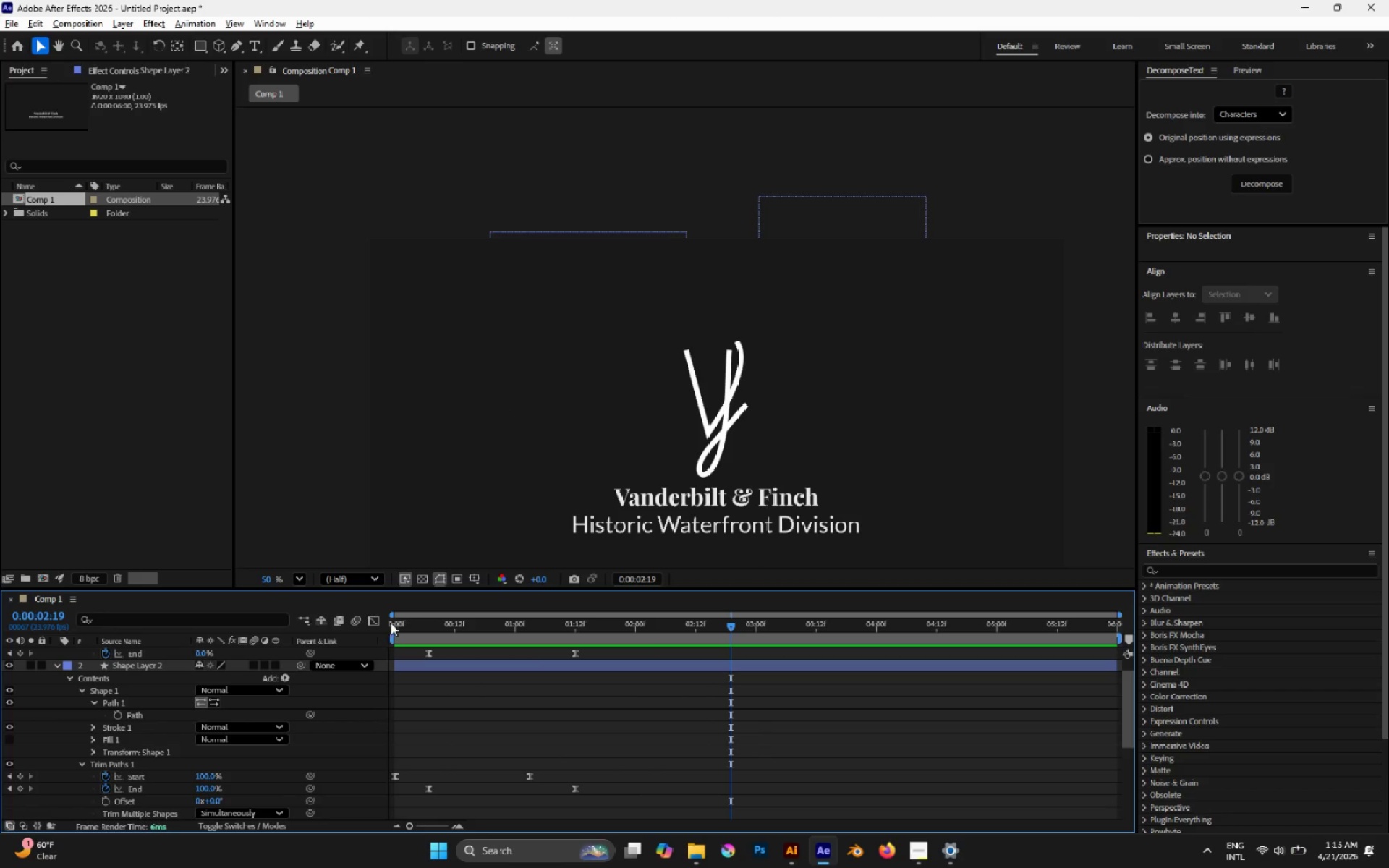 
left_click_drag(start_coordinate=[402, 620], to_coordinate=[347, 613])
 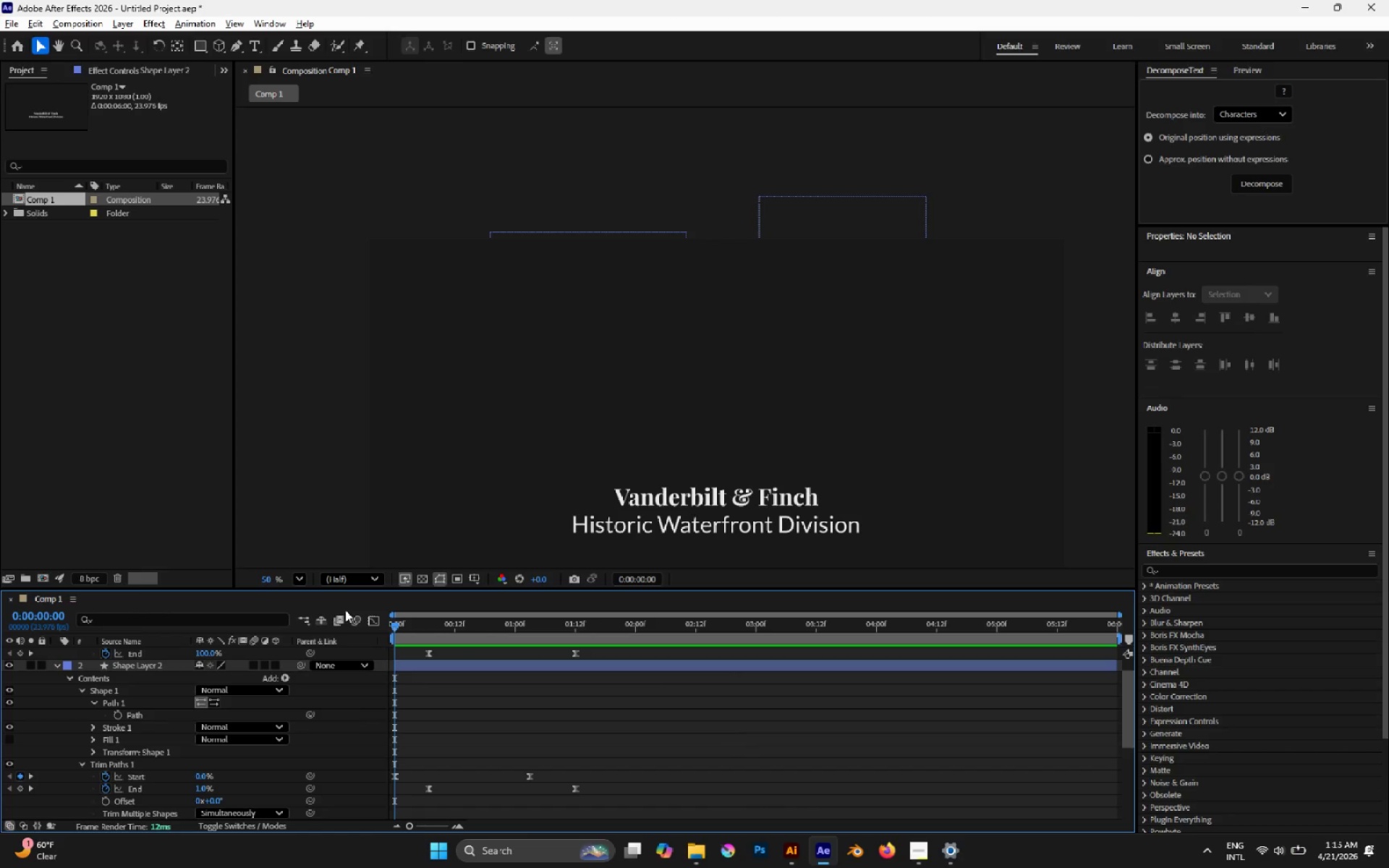 
key(Space)
 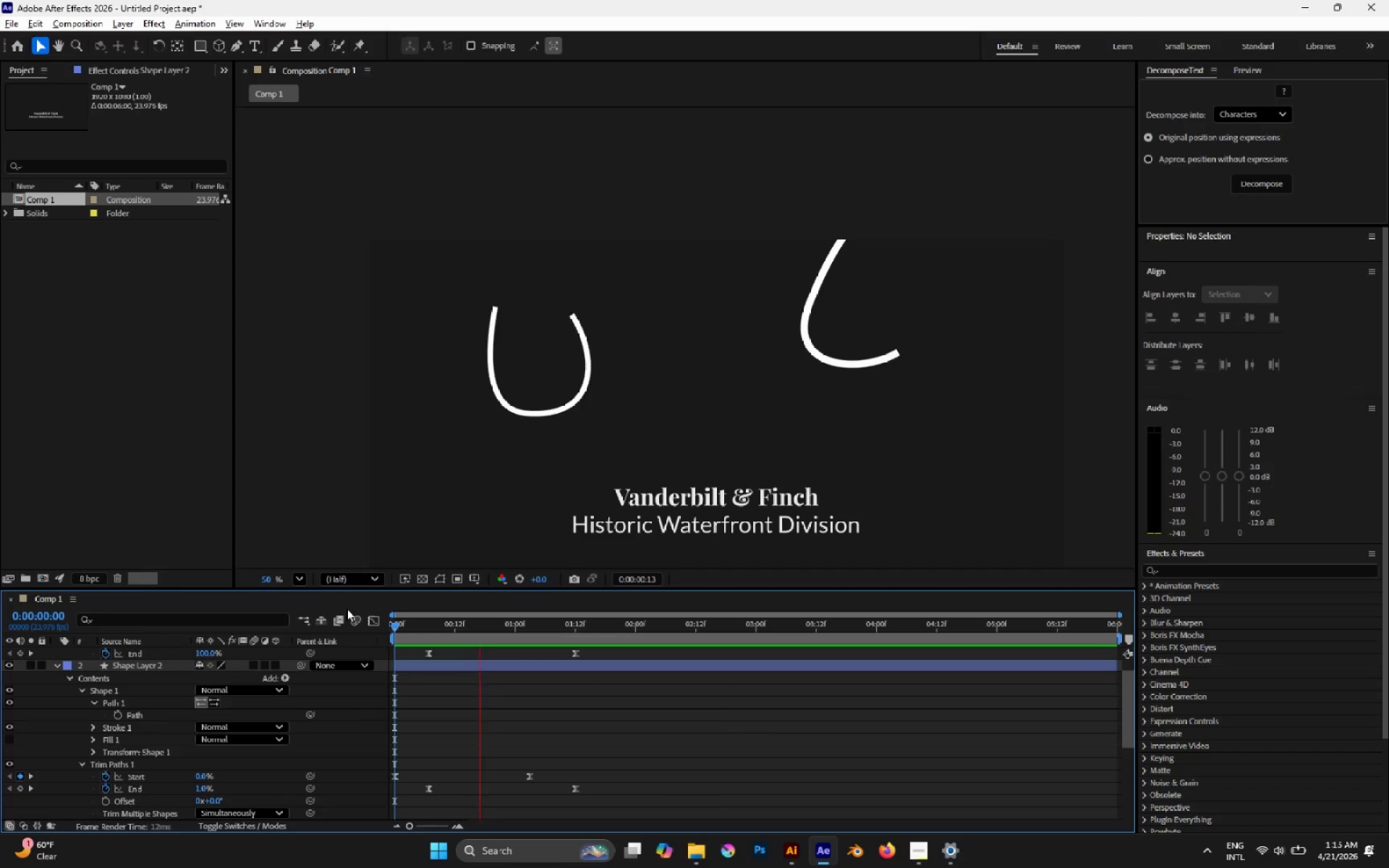 
key(Space)
 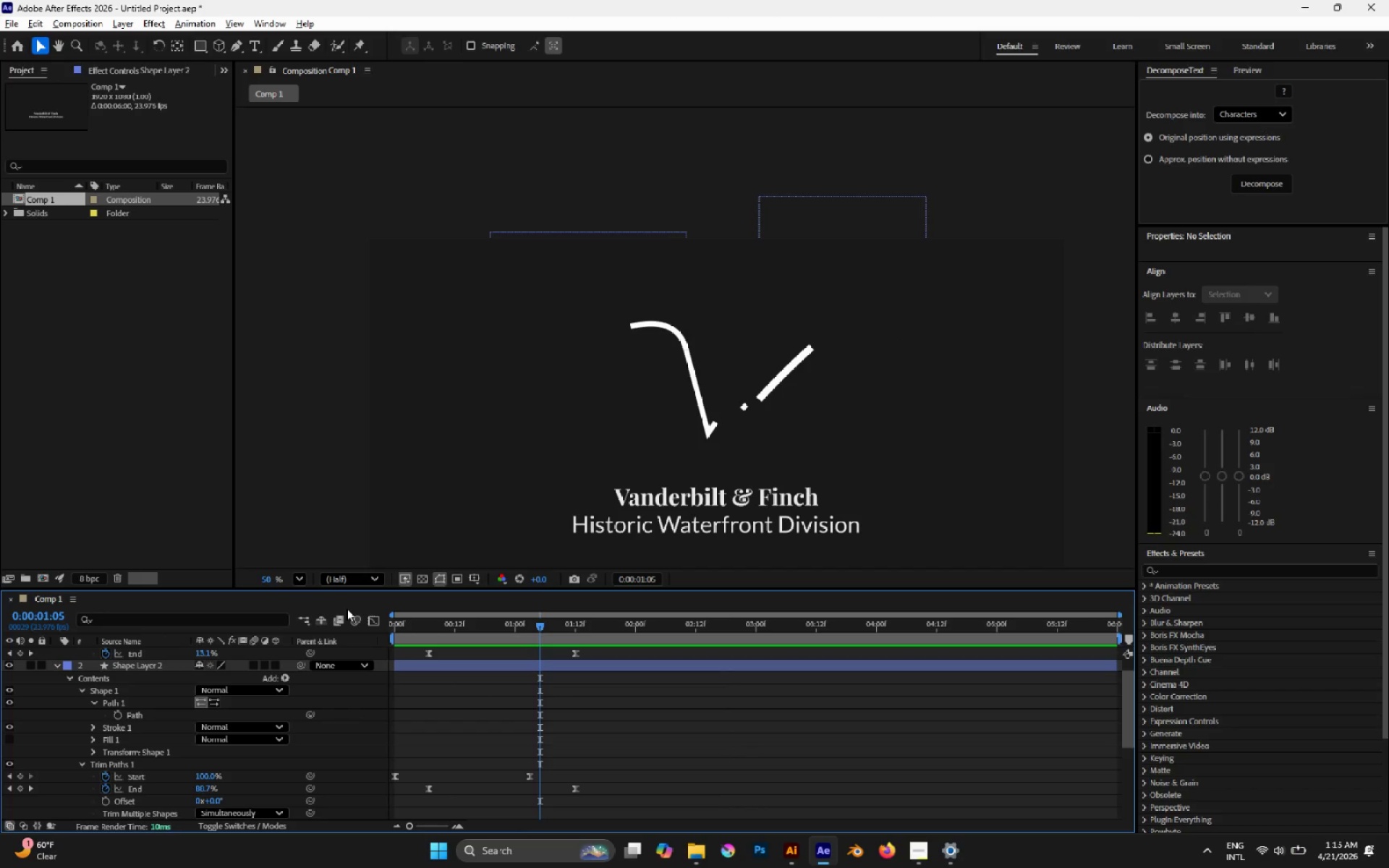 
key(Space)
 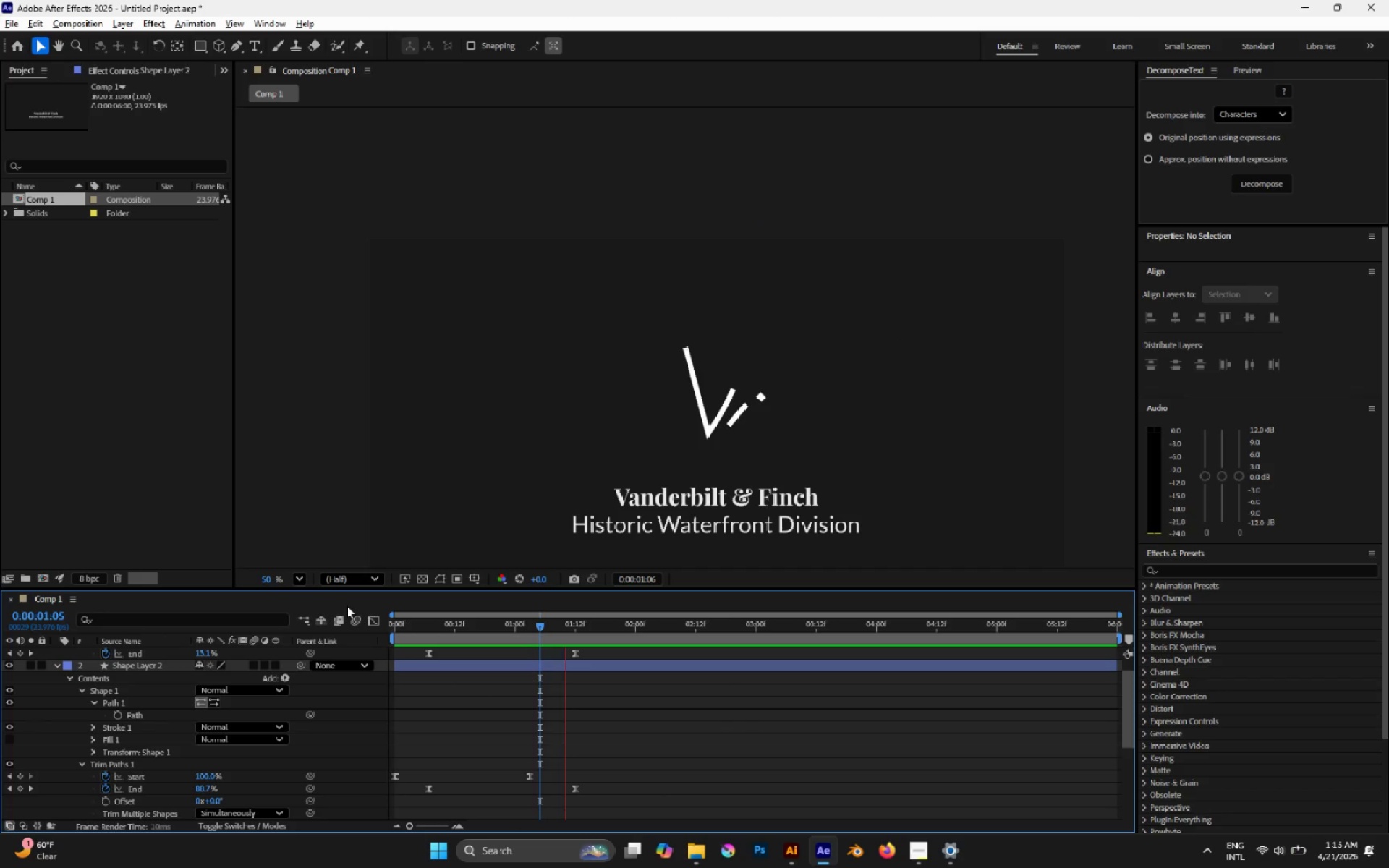 
key(Space)
 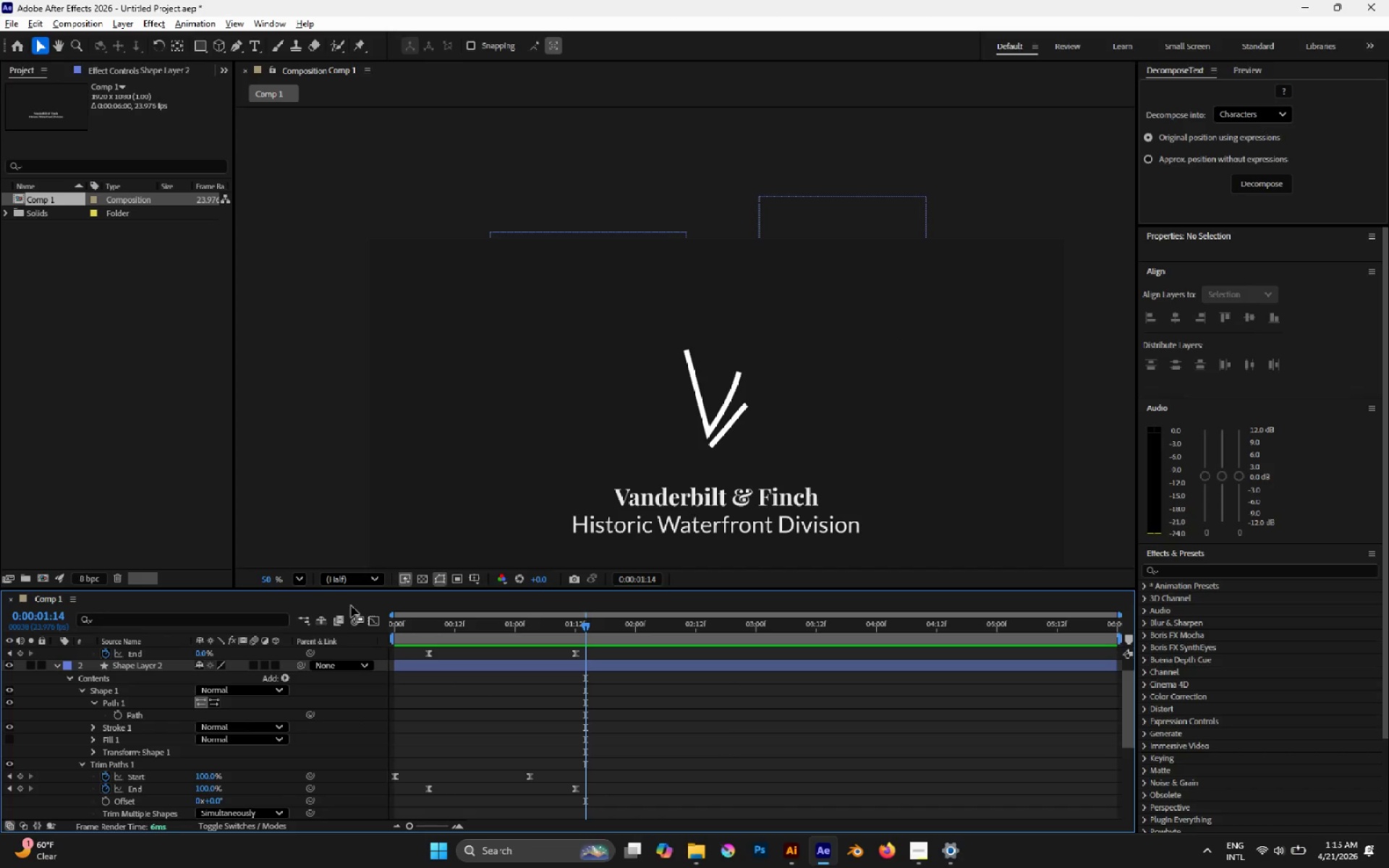 
key(Space)
 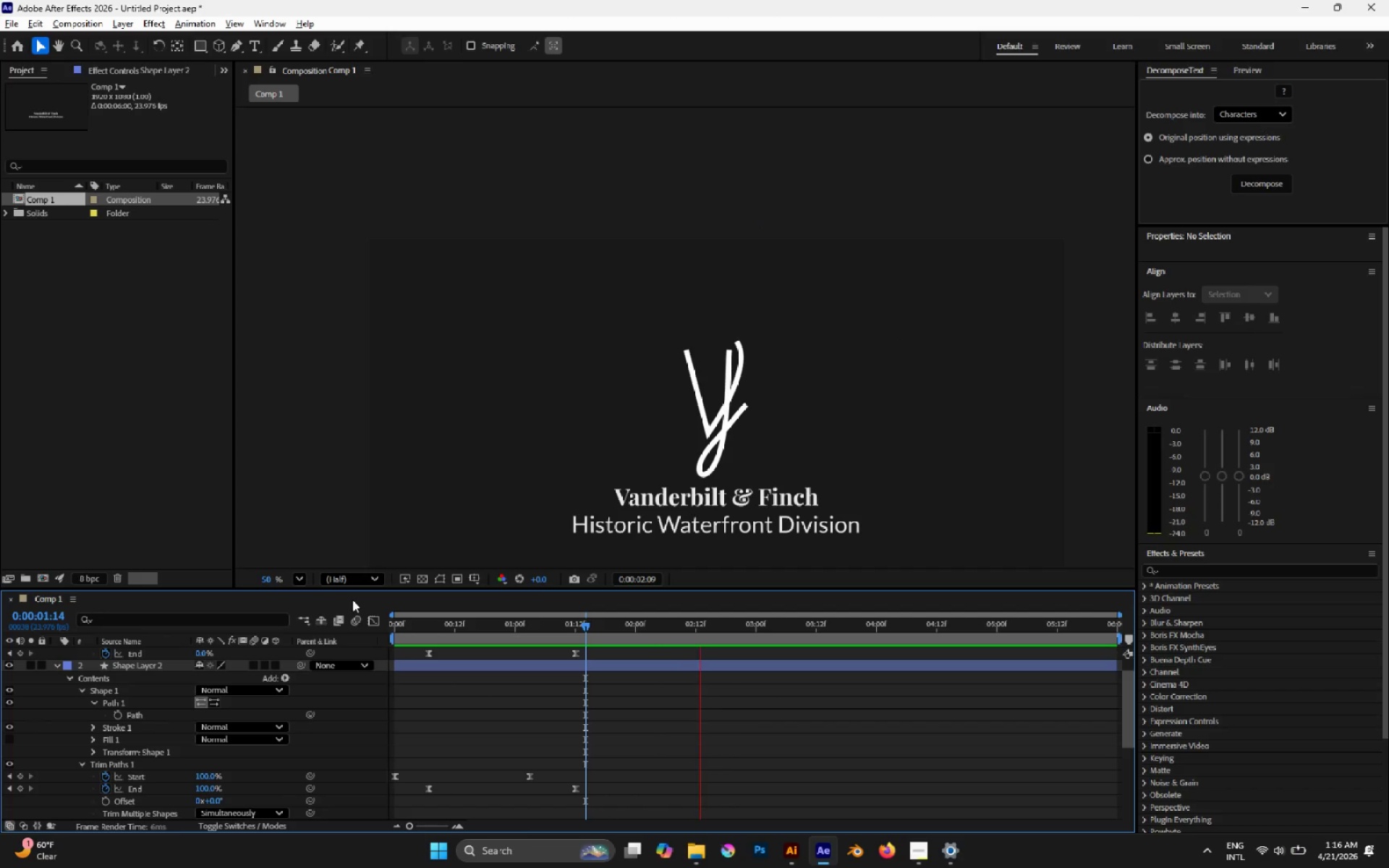 
key(Space)
 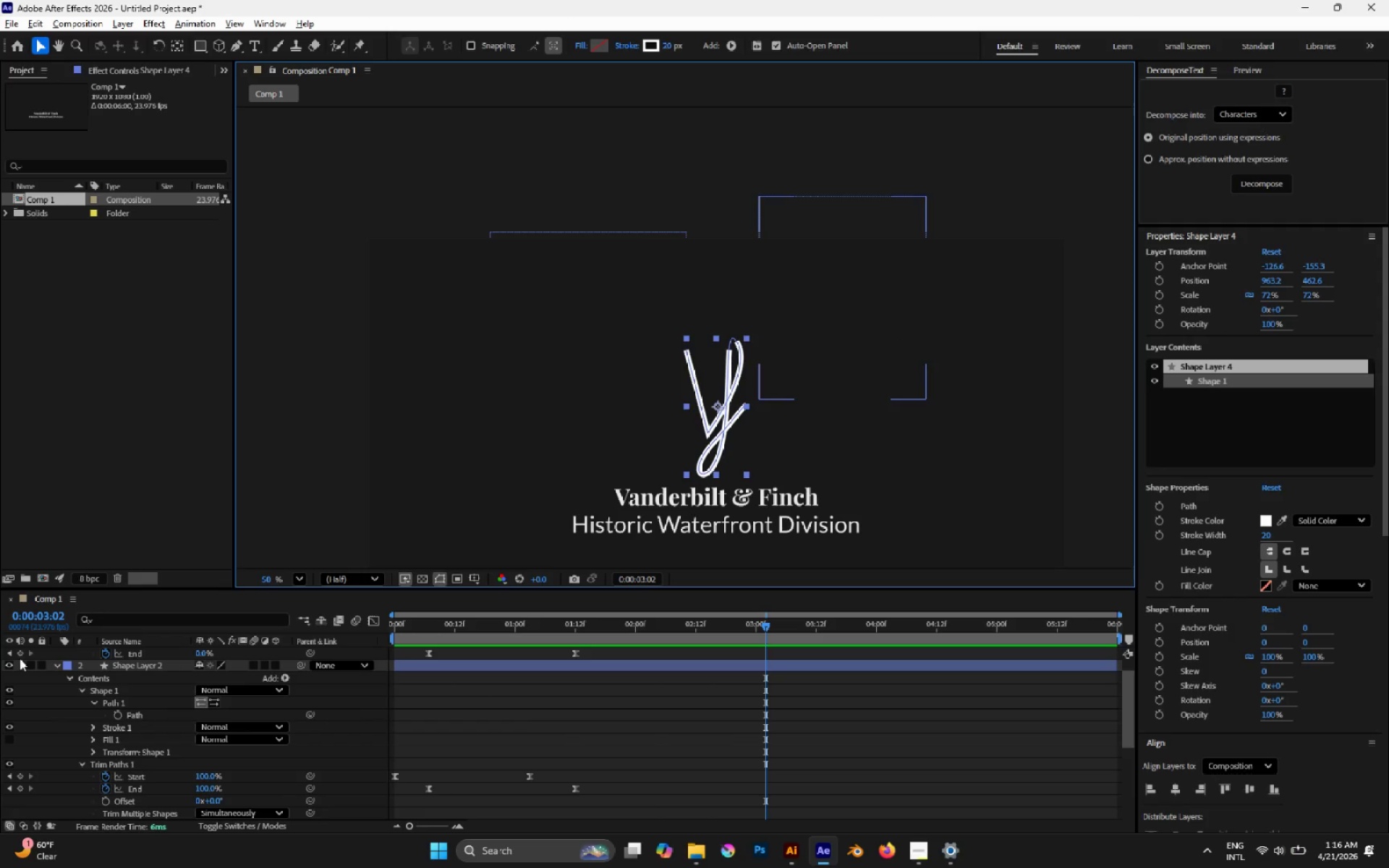 
left_click([9, 663])
 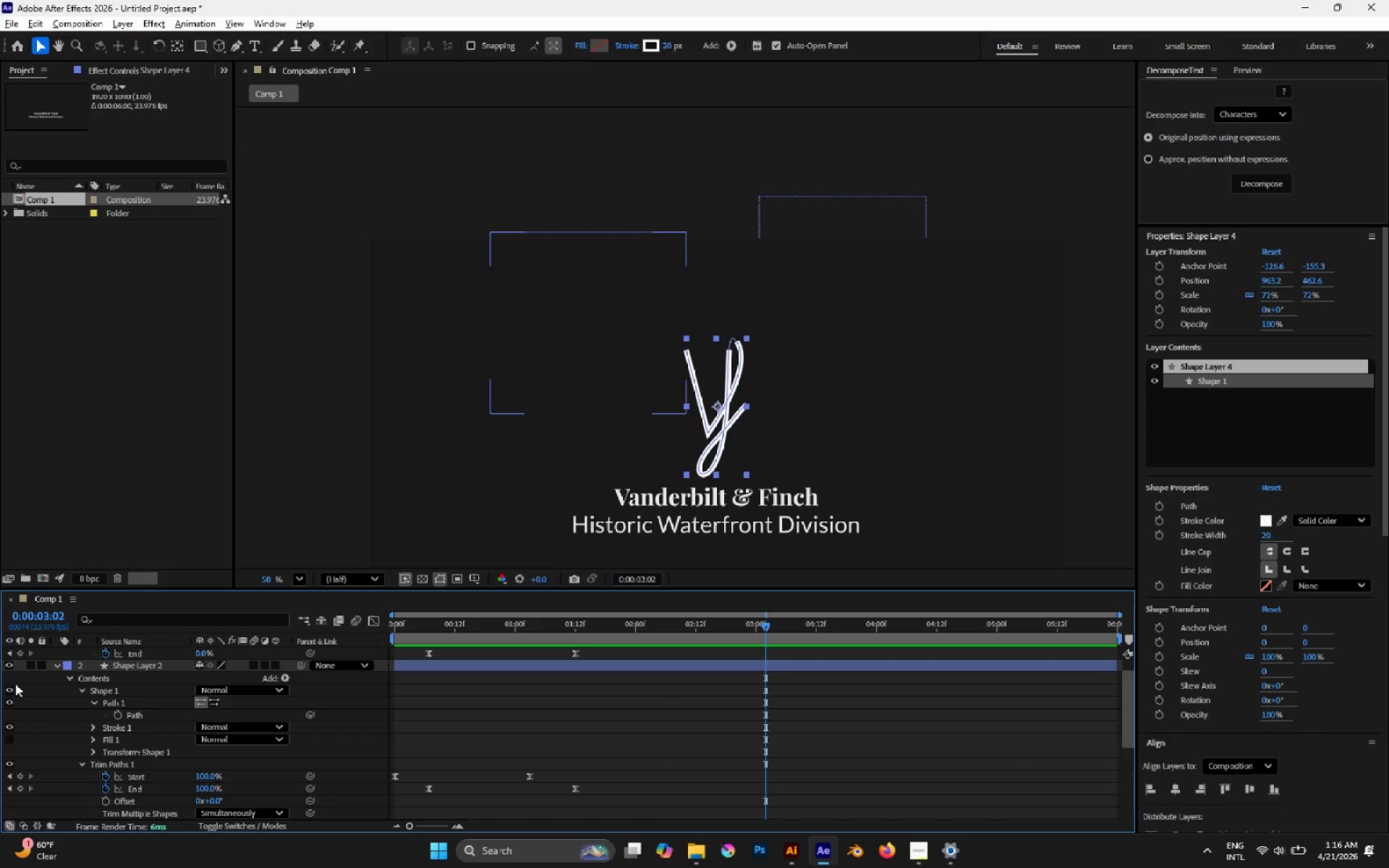 
scroll: coordinate [19, 695], scroll_direction: up, amount: 2.0
 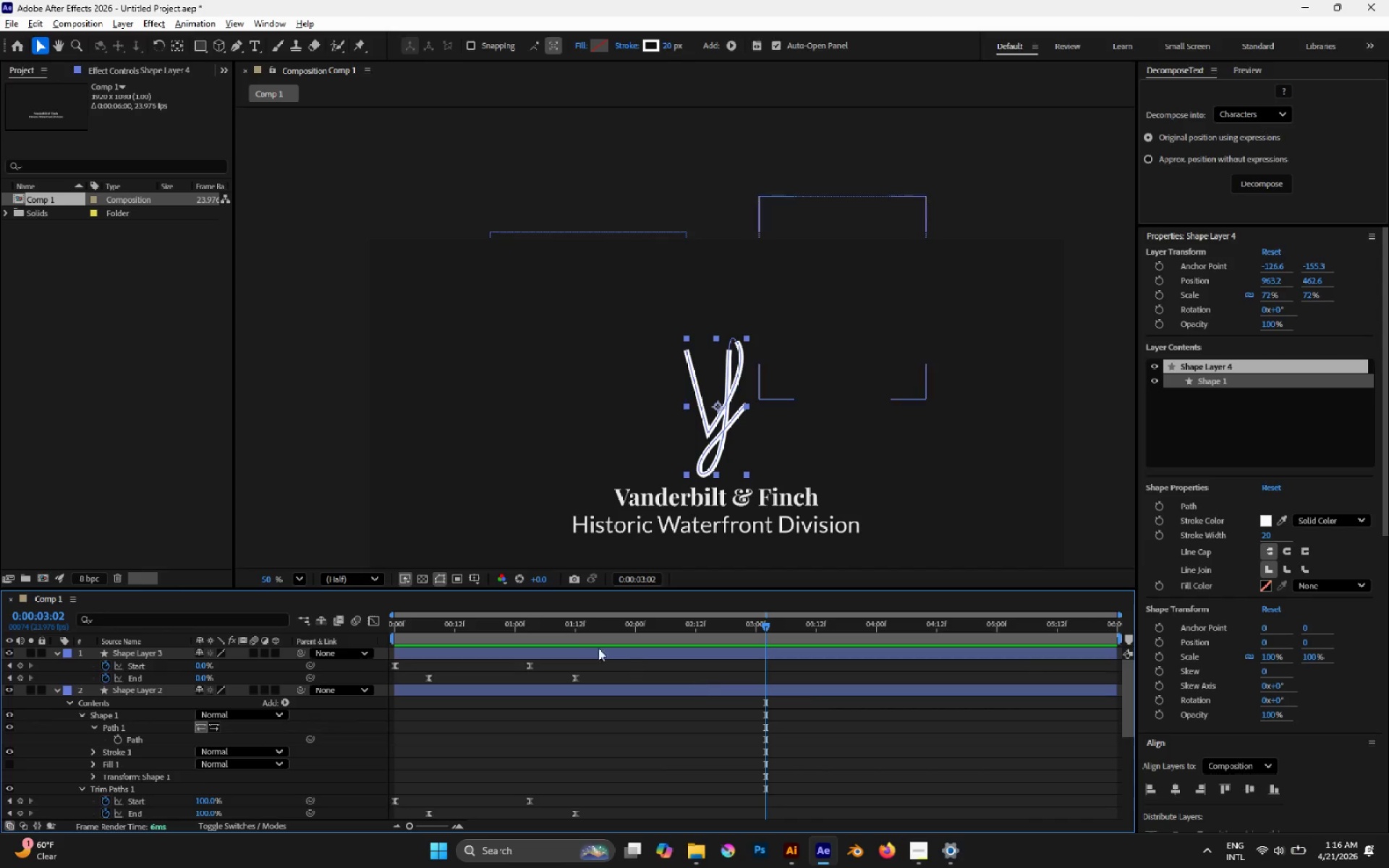 
left_click_drag(start_coordinate=[572, 627], to_coordinate=[505, 624])
 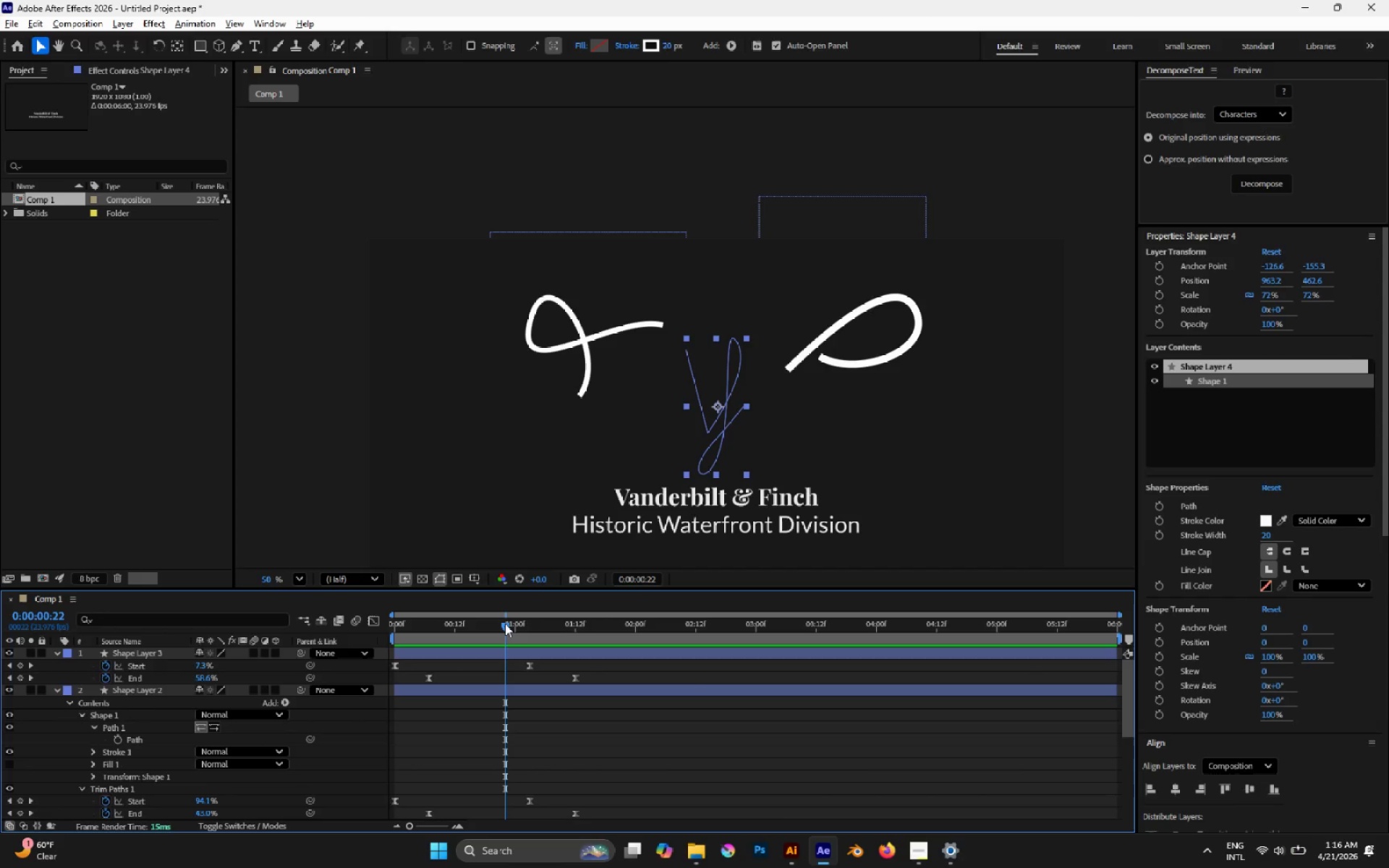 
key(Space)
 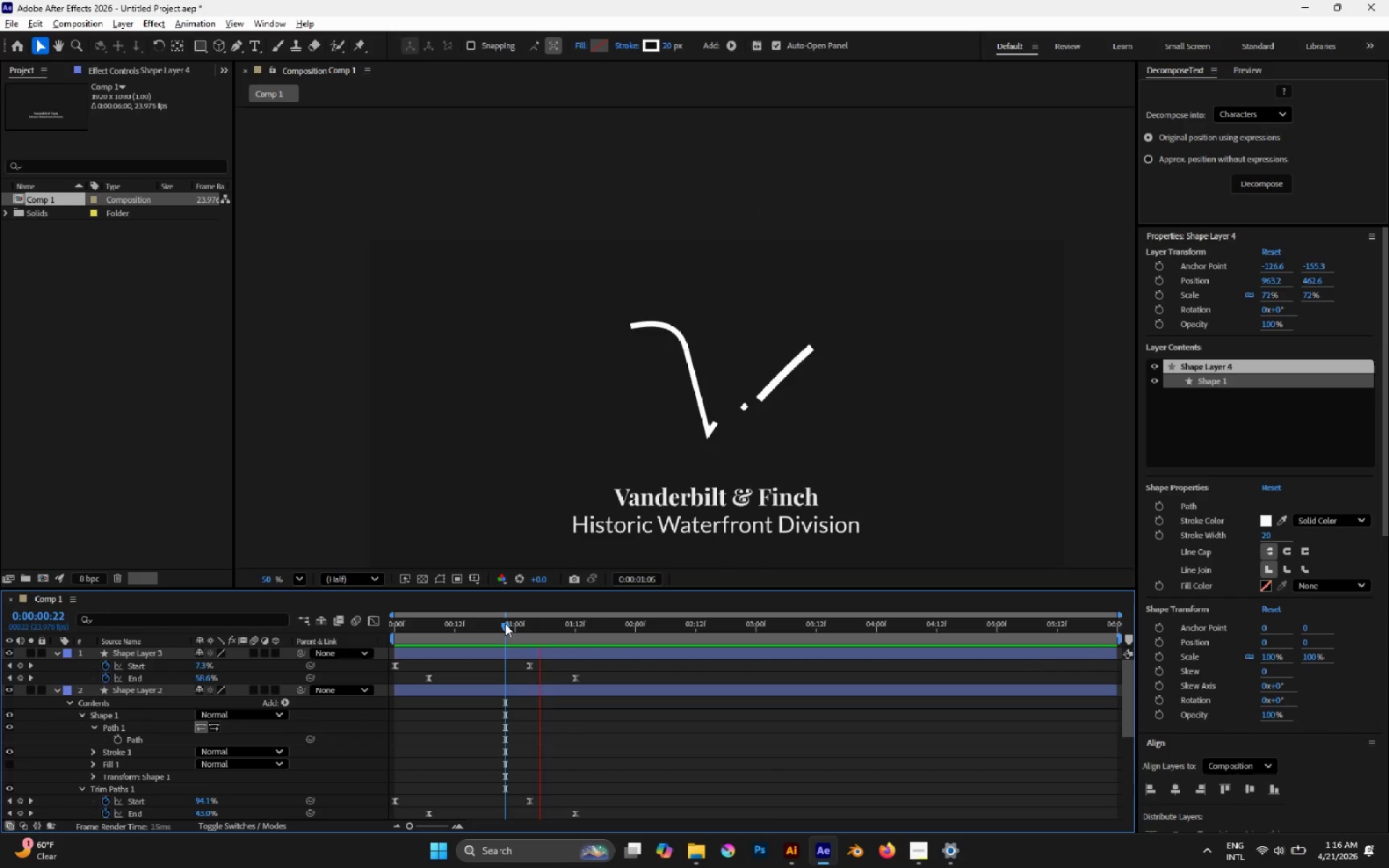 
key(Space)
 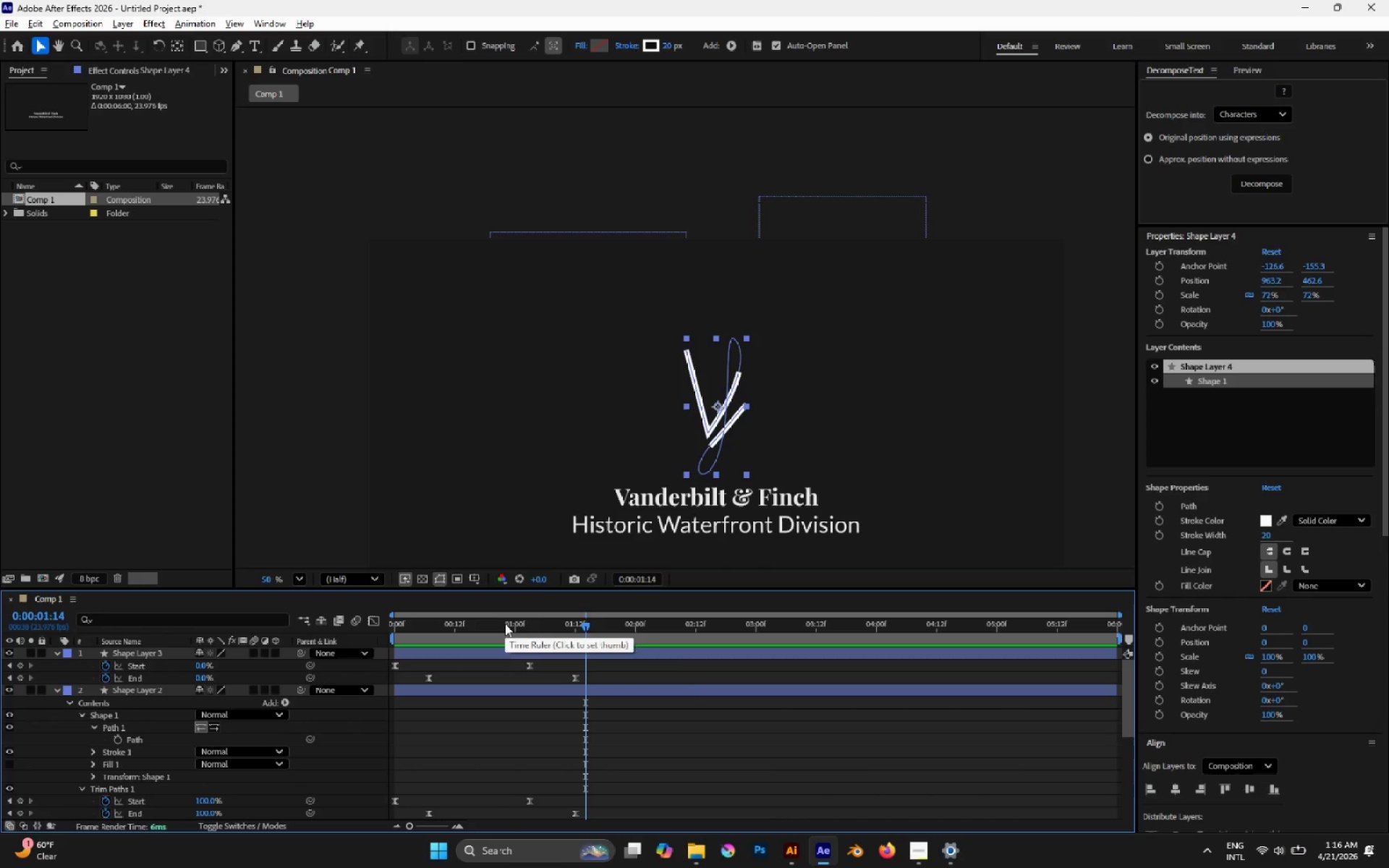 
left_click_drag(start_coordinate=[505, 624], to_coordinate=[484, 618])
 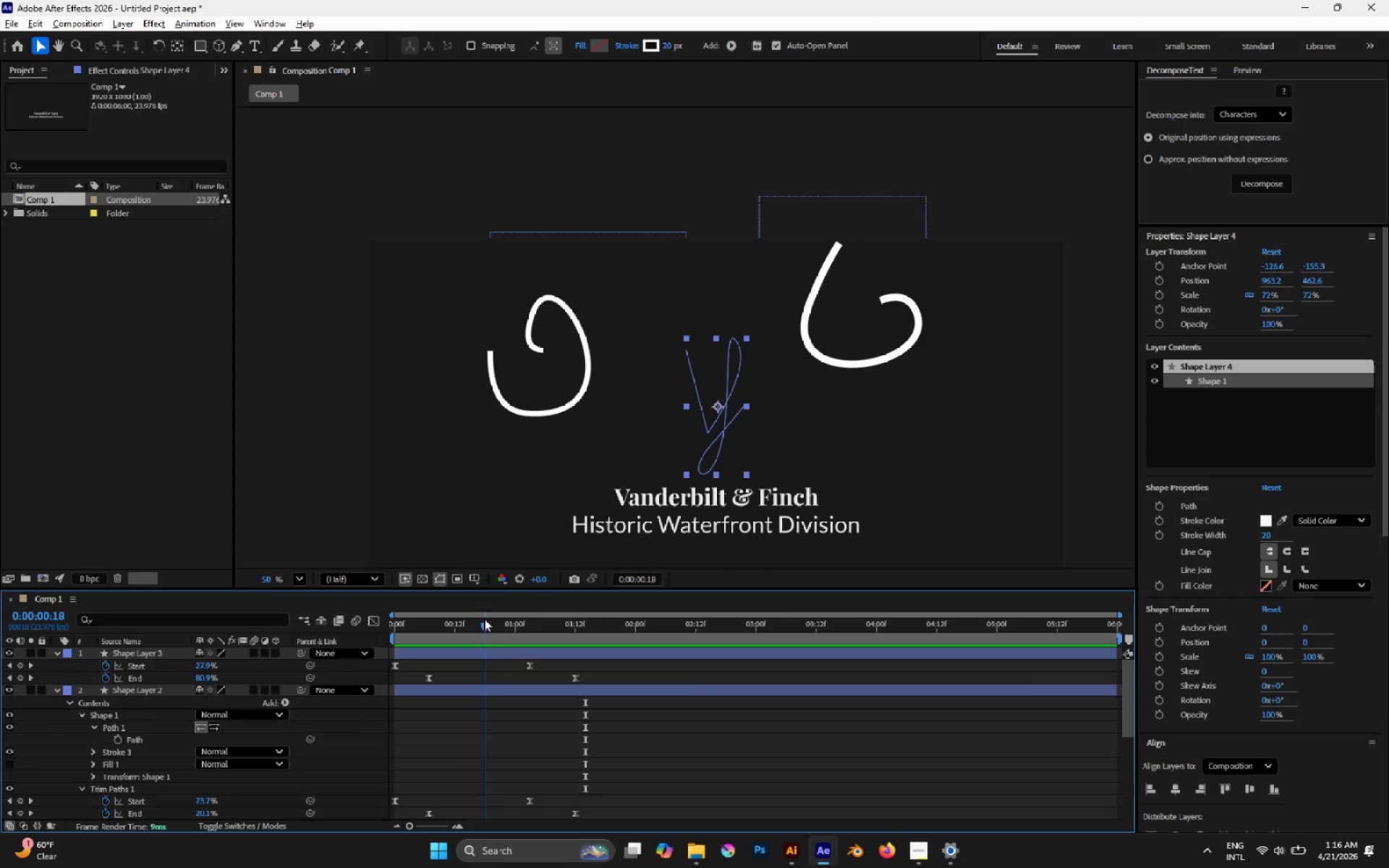 
left_click_drag(start_coordinate=[484, 618], to_coordinate=[491, 621])
 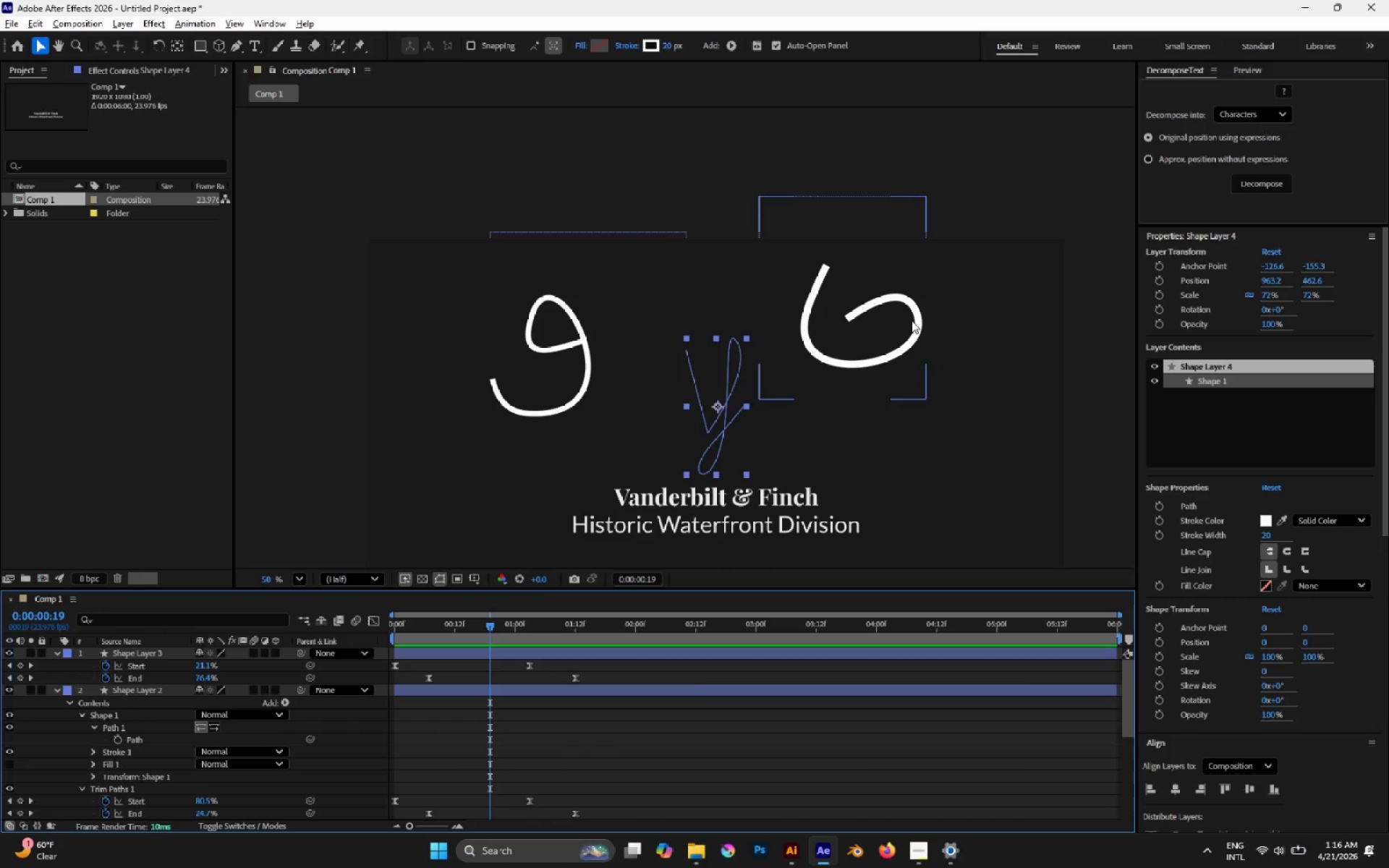 
left_click([912, 320])
 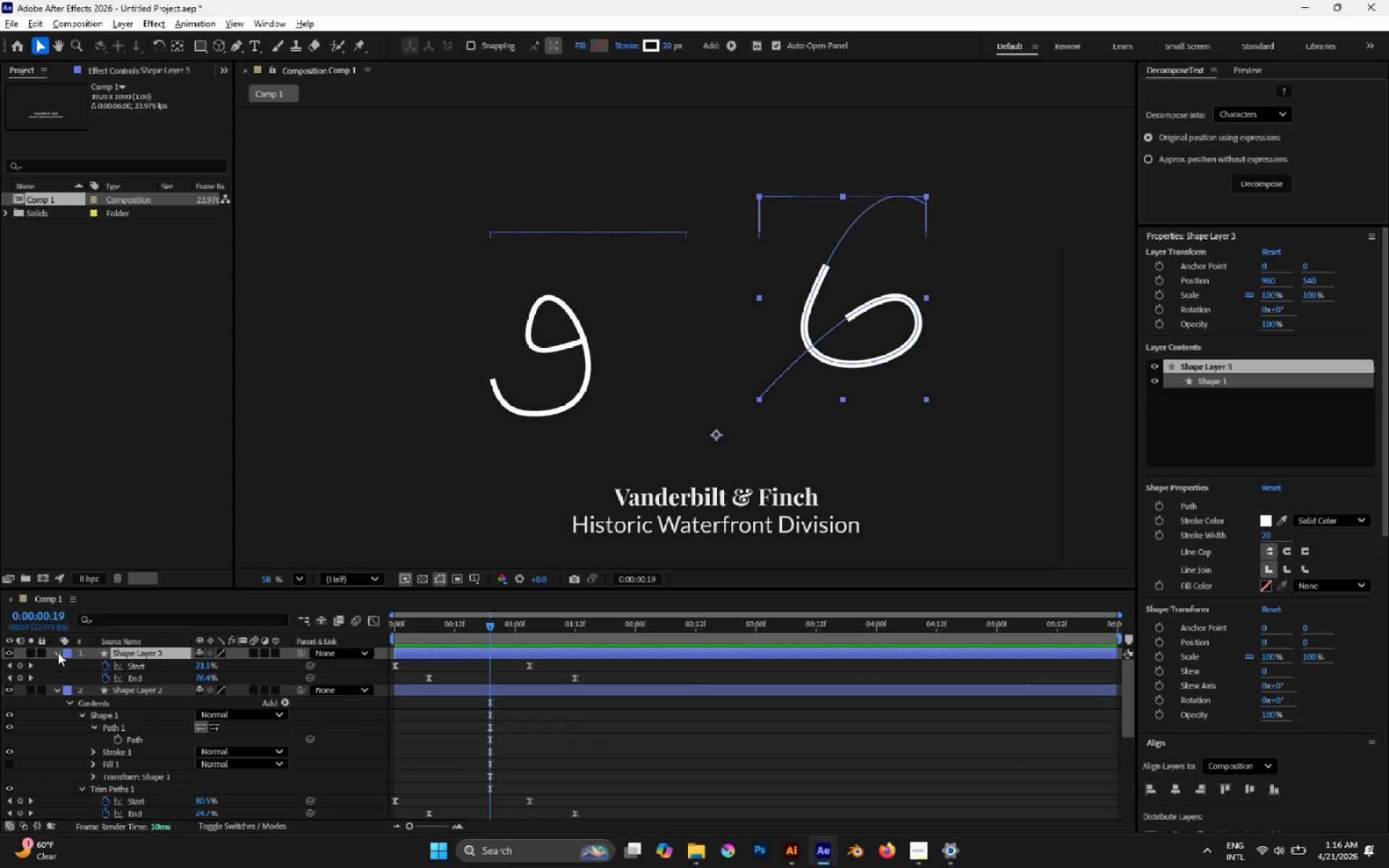 
double_click([58, 652])
 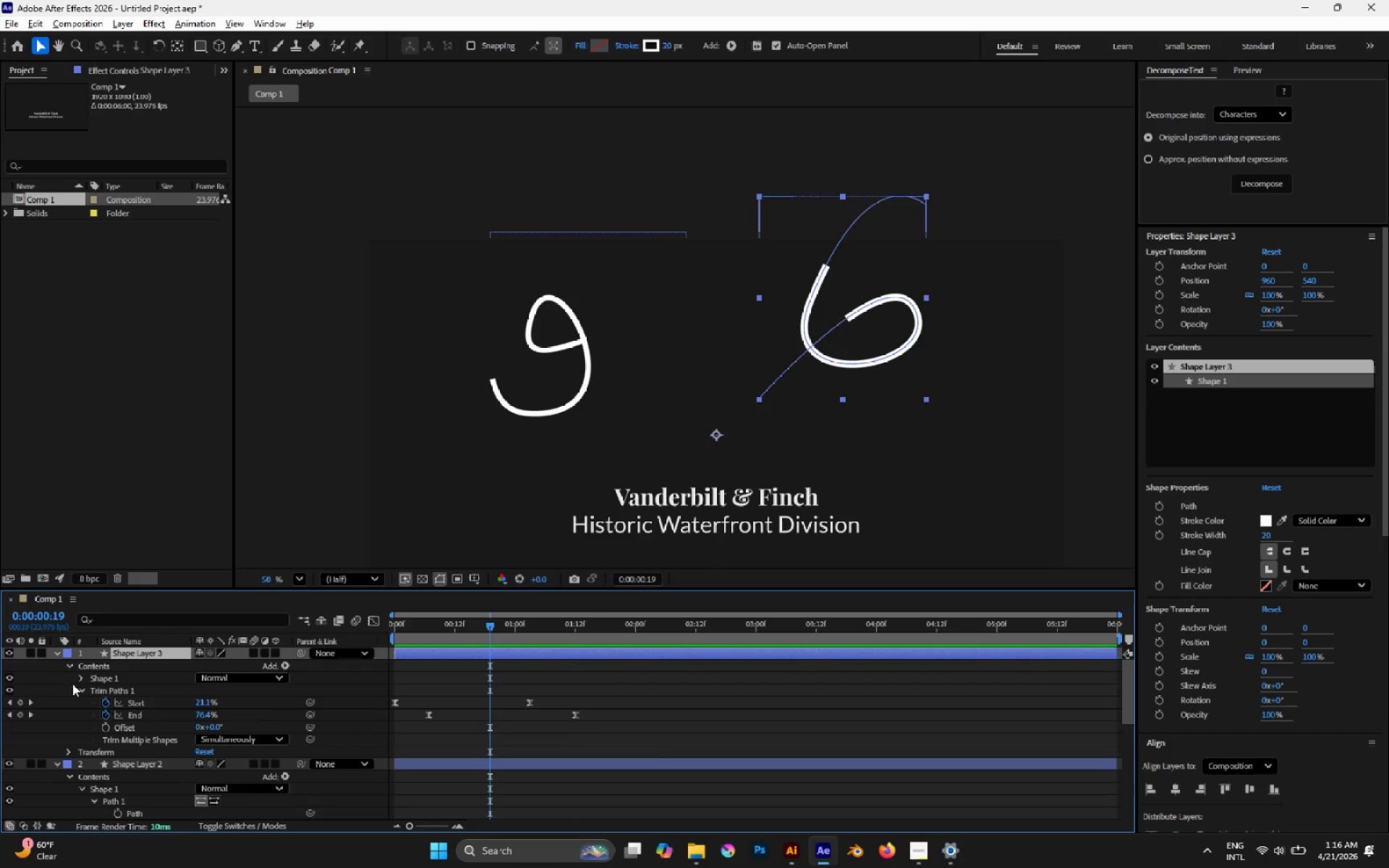 
left_click([80, 681])
 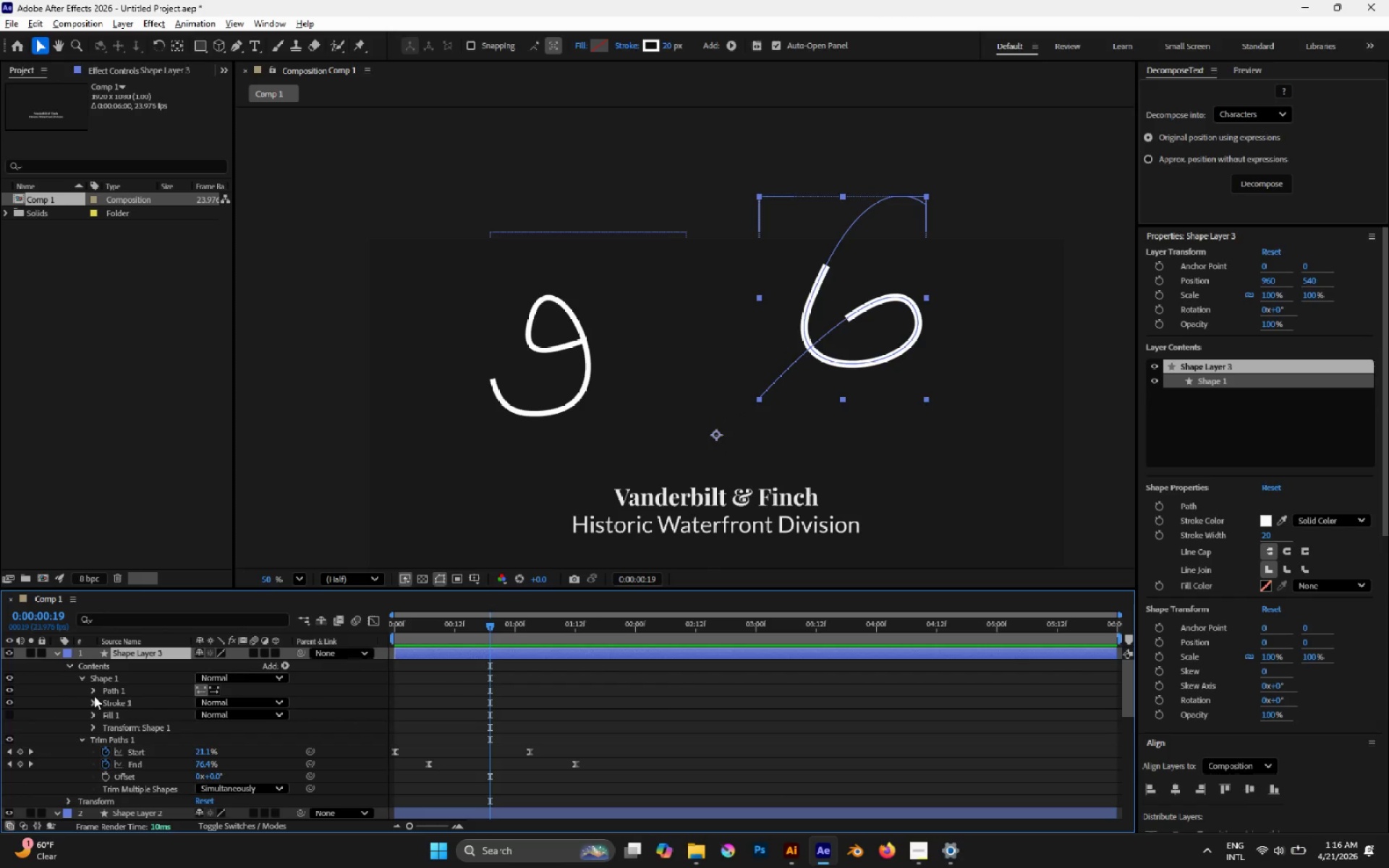 
left_click([93, 690])
 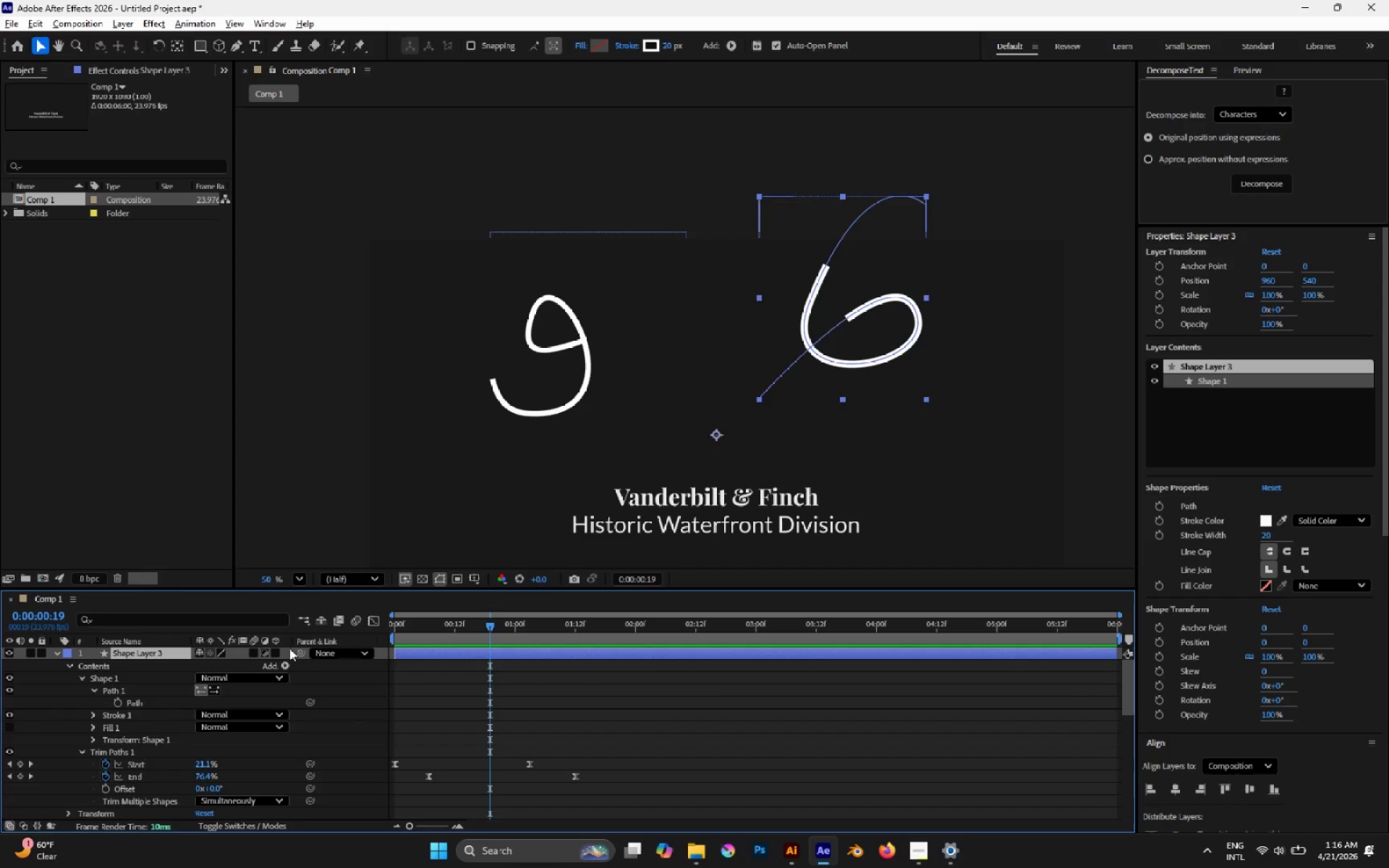 
hold_key(key=Space, duration=0.58)
 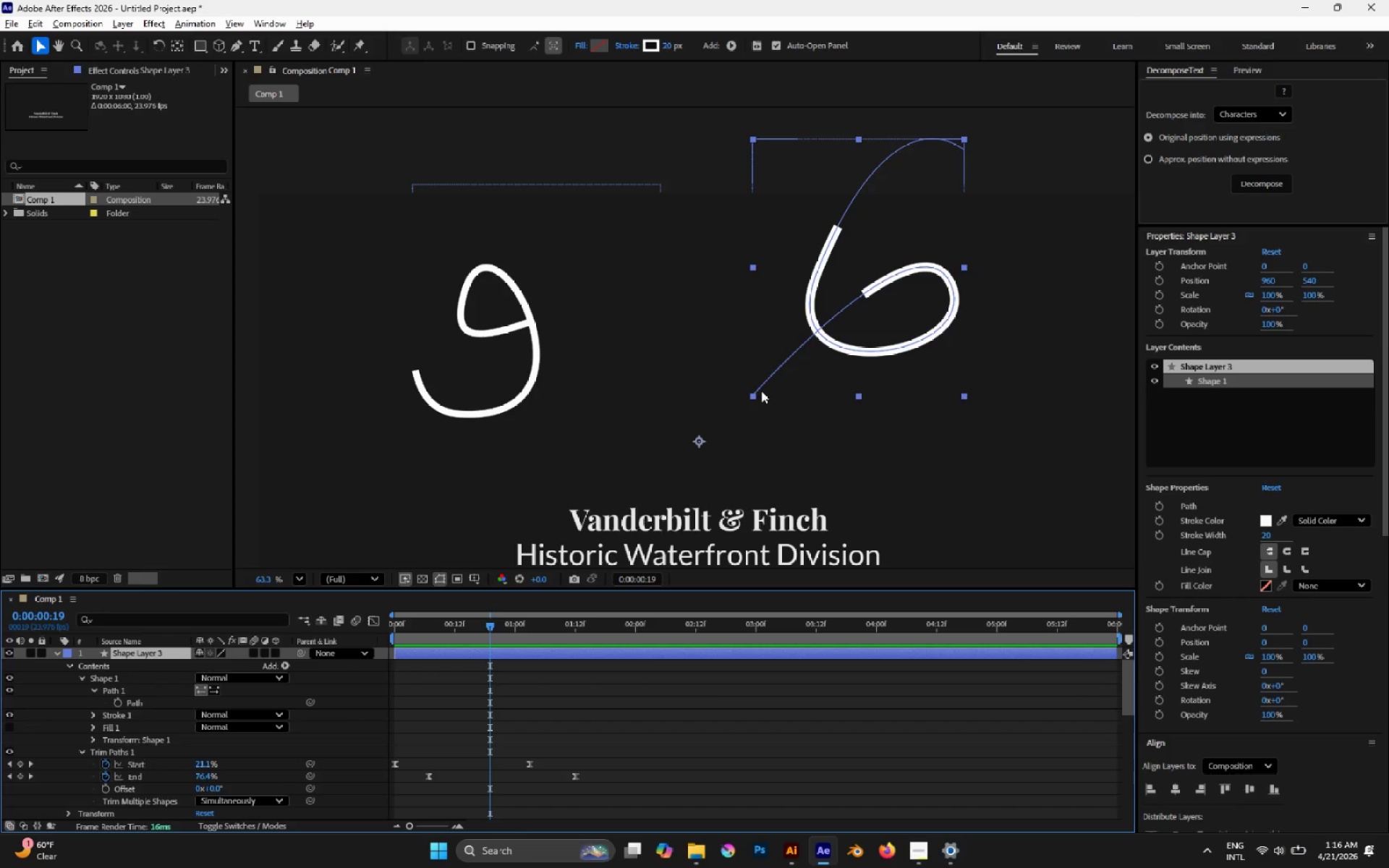 
scroll: coordinate [783, 412], scroll_direction: up, amount: 2.0
 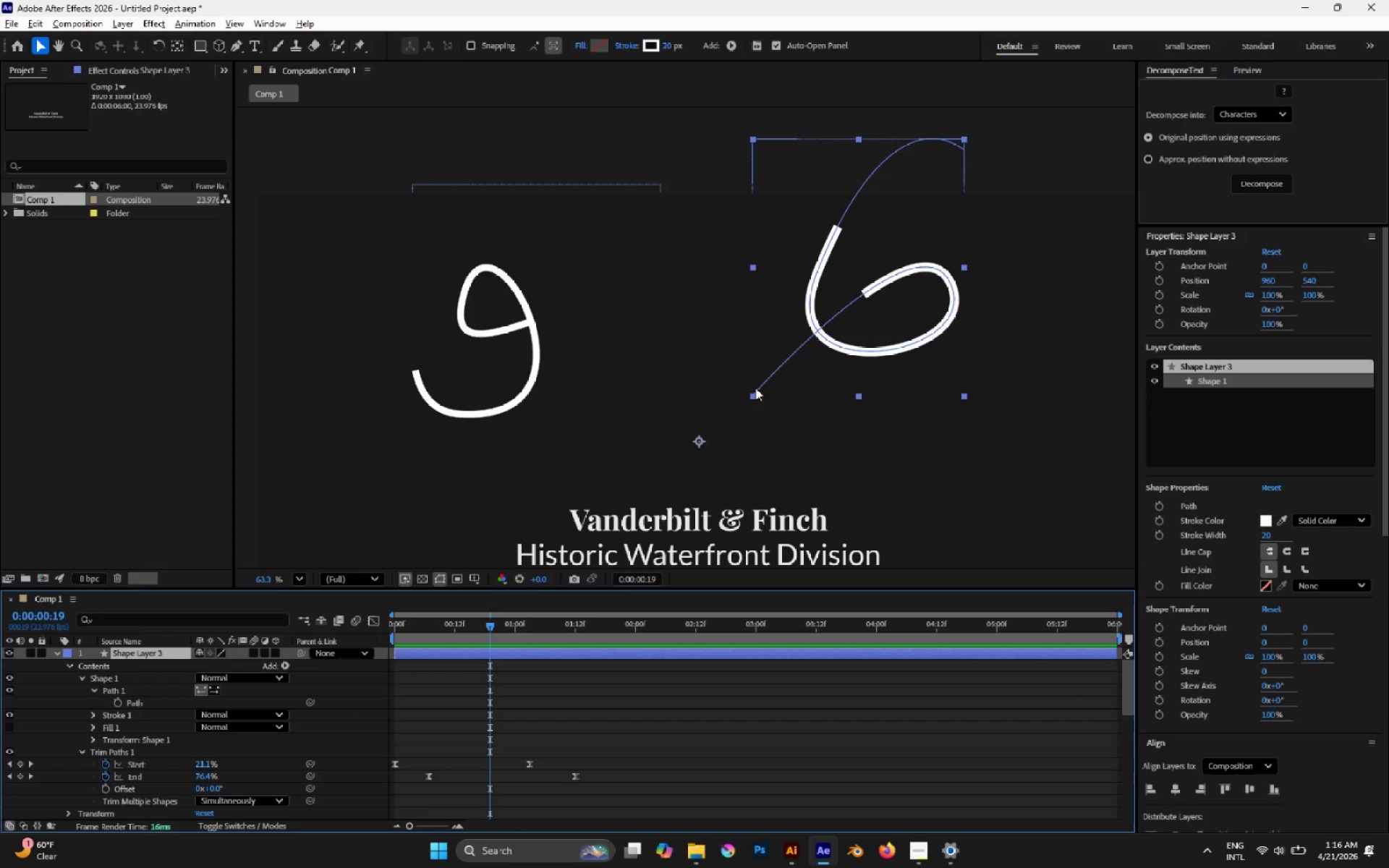 
left_click_drag(start_coordinate=[744, 379], to_coordinate=[775, 427])
 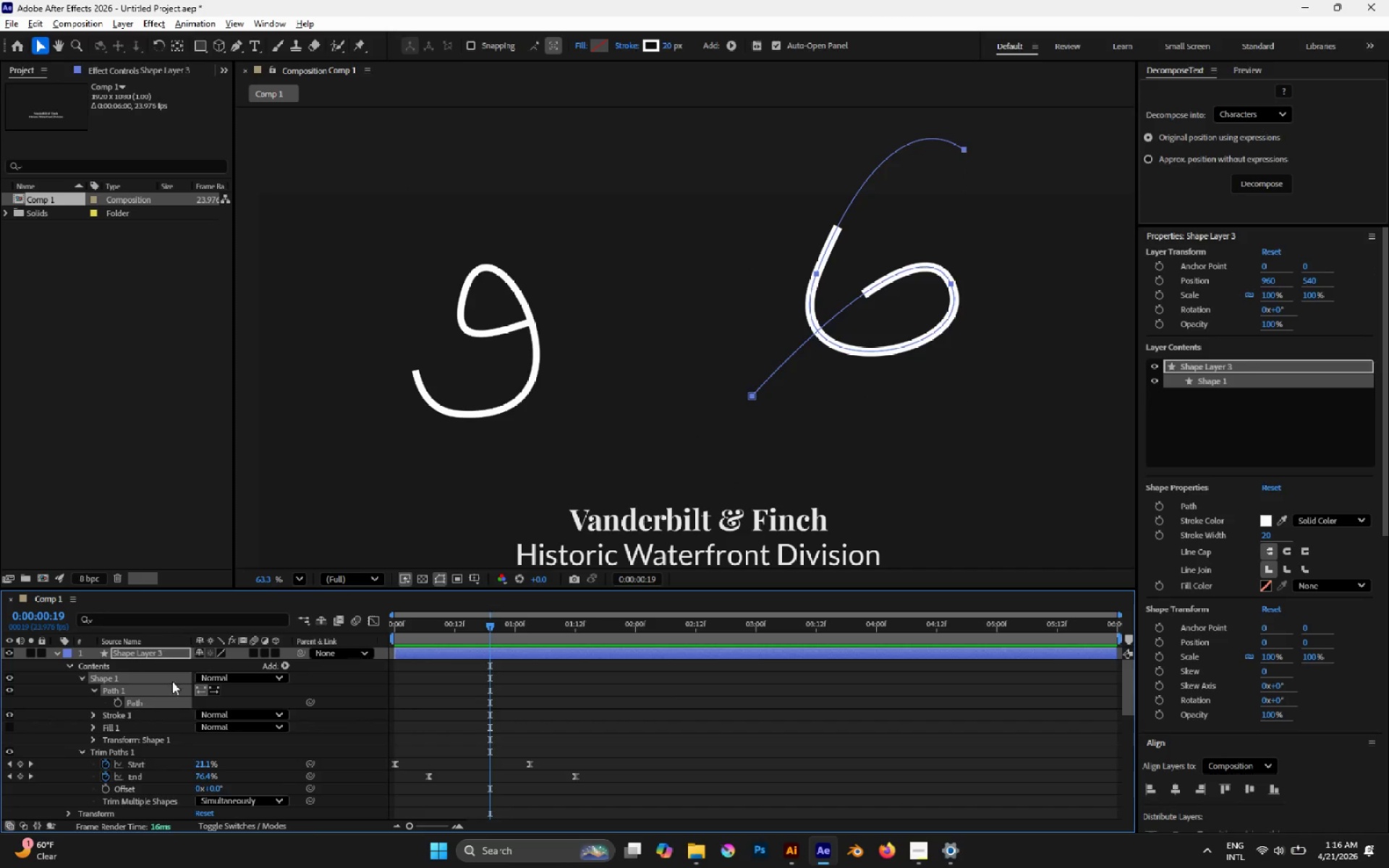 
left_click_drag(start_coordinate=[775, 427], to_coordinate=[721, 352])
 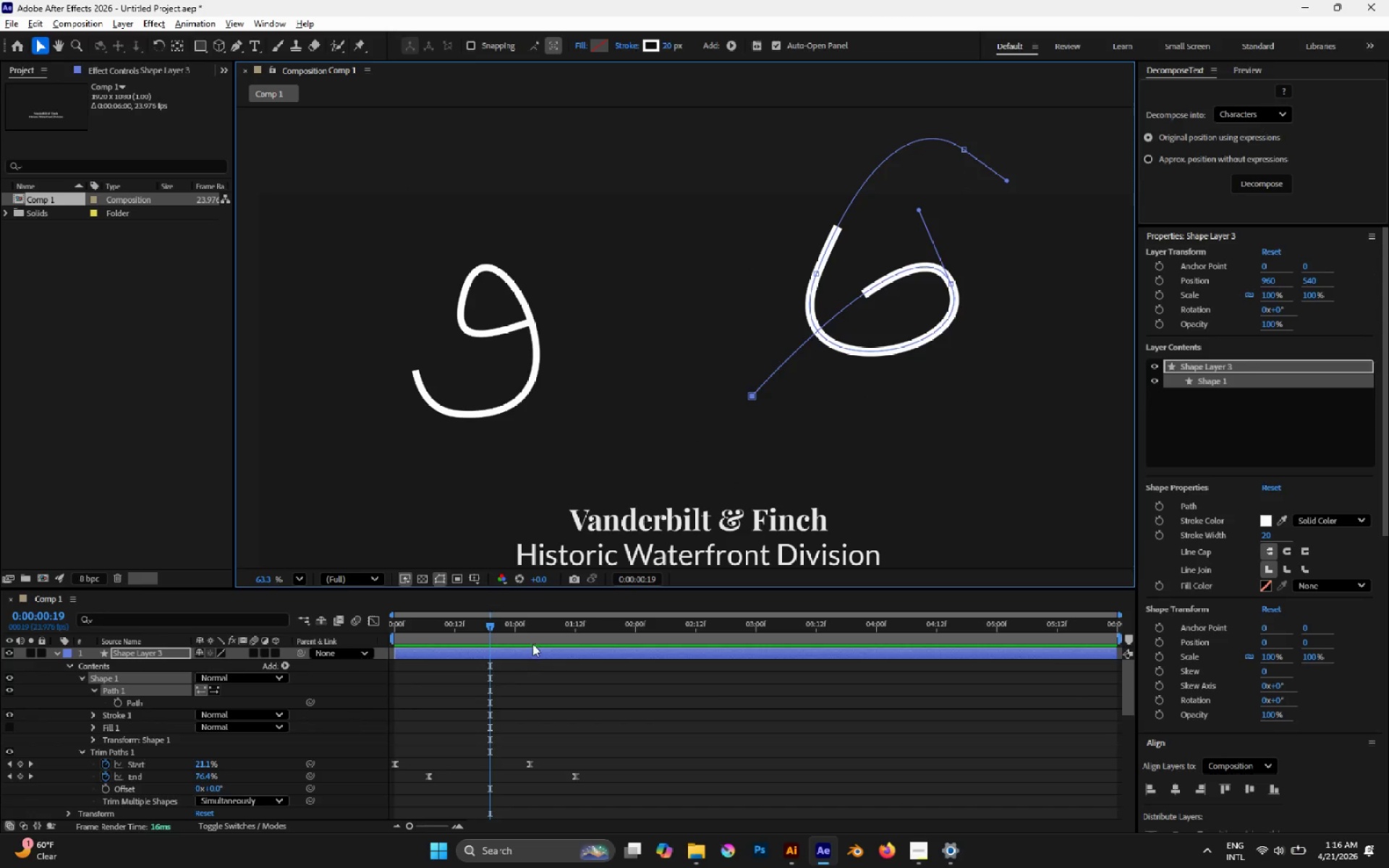 
left_click_drag(start_coordinate=[543, 626], to_coordinate=[574, 639])
 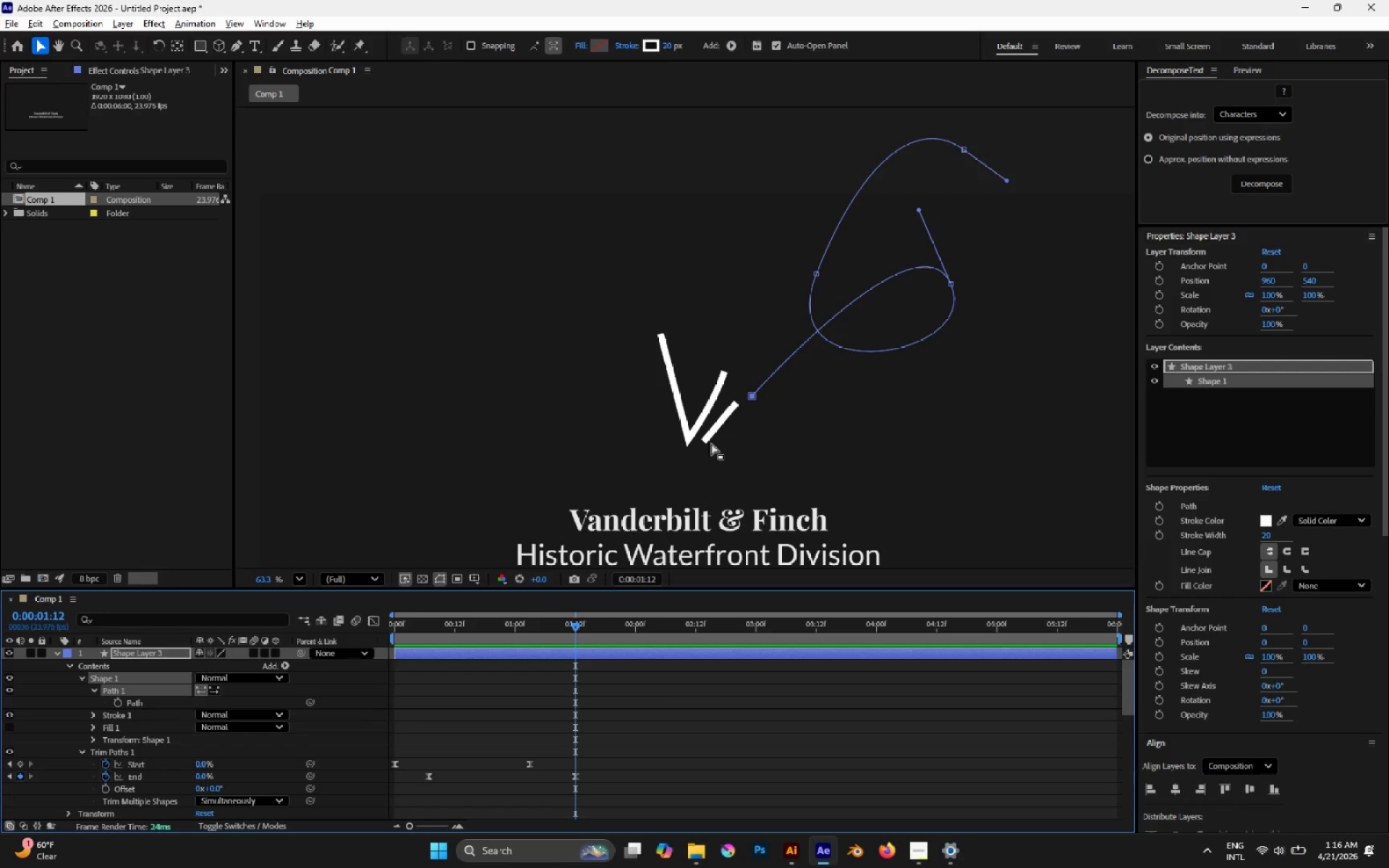 
key(Alt+AltLeft)
 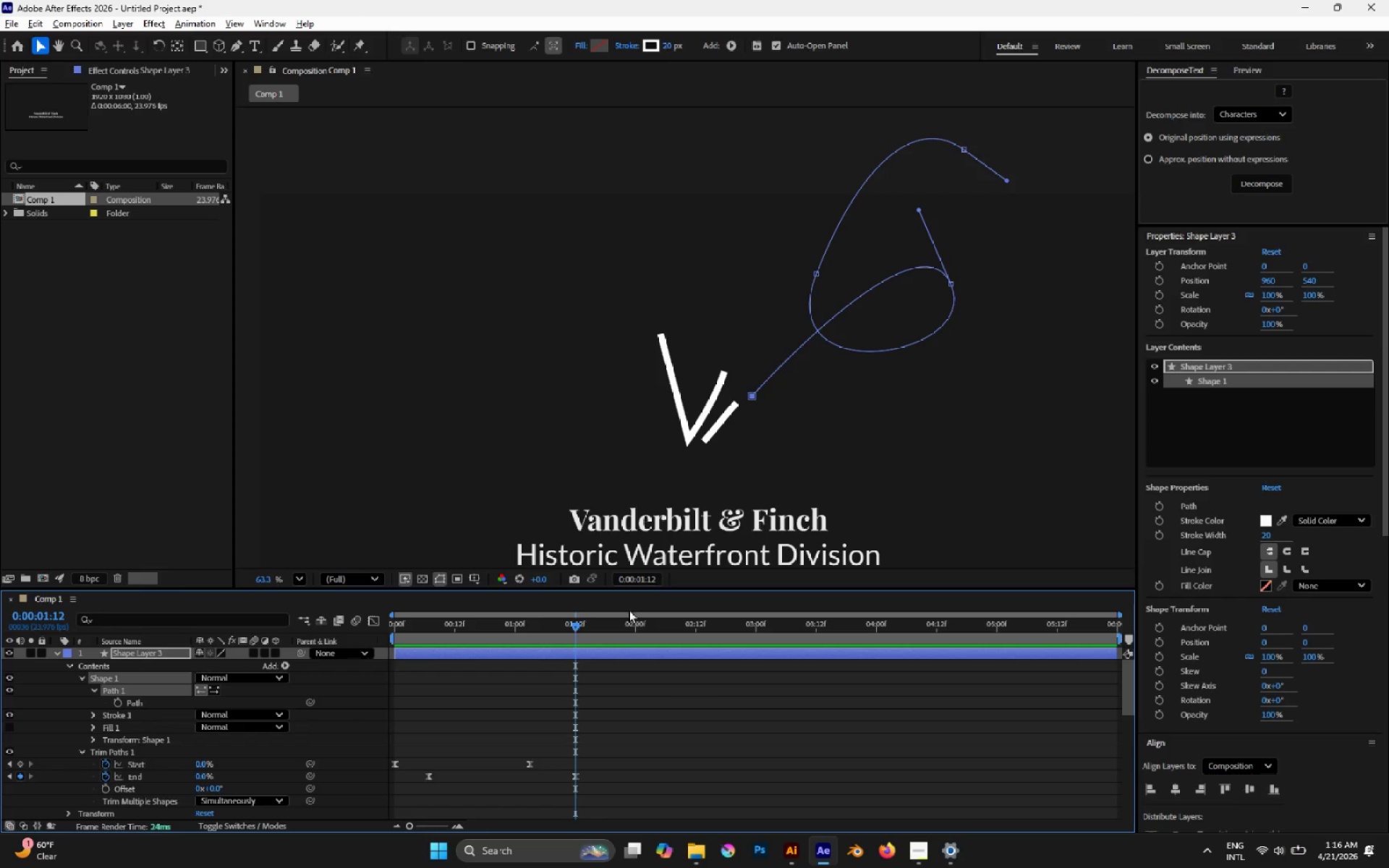 
left_click_drag(start_coordinate=[577, 625], to_coordinate=[568, 626])
 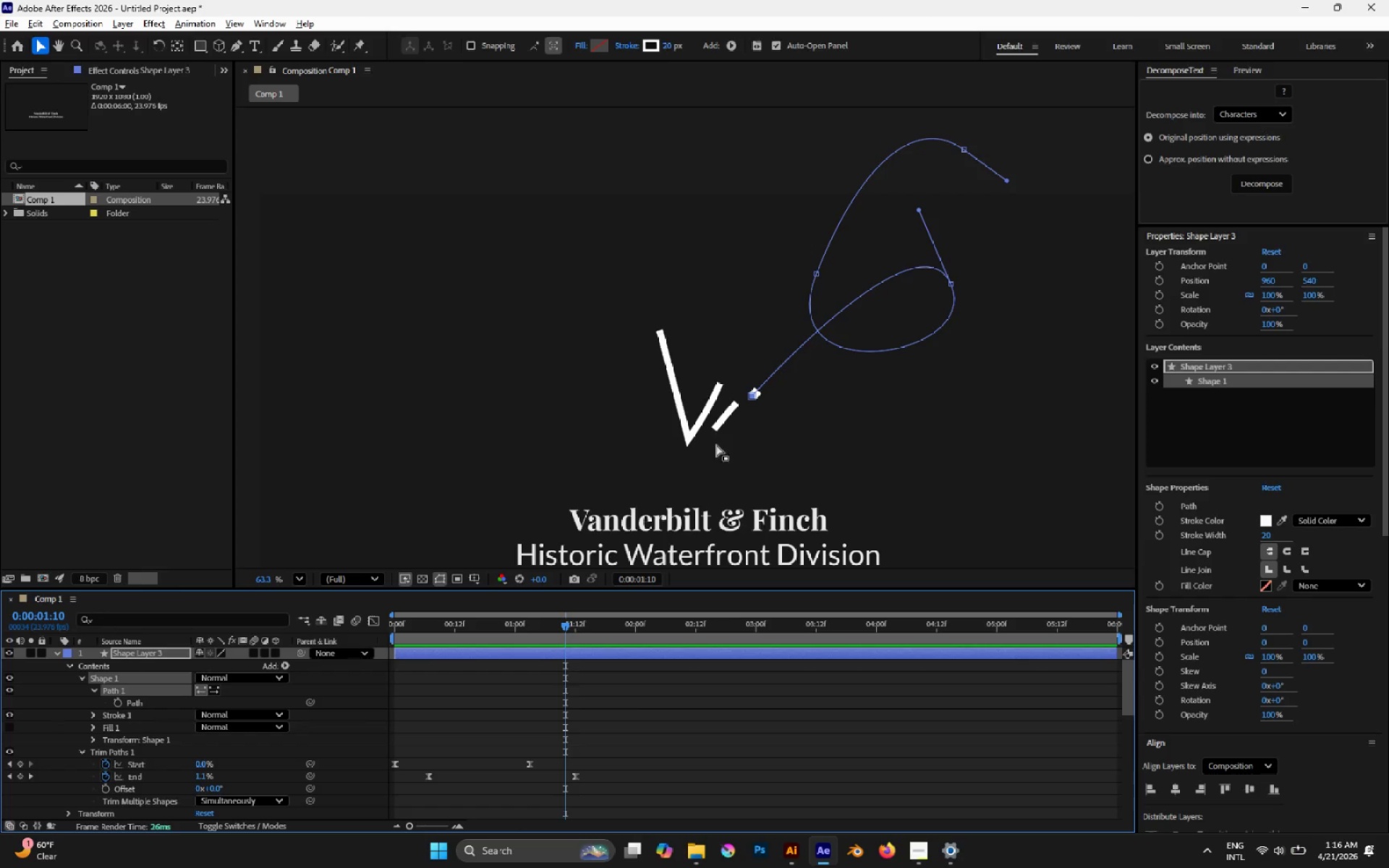 
hold_key(key=AltLeft, duration=1.33)
scroll: coordinate [808, 420], scroll_direction: up, amount: 10.0
 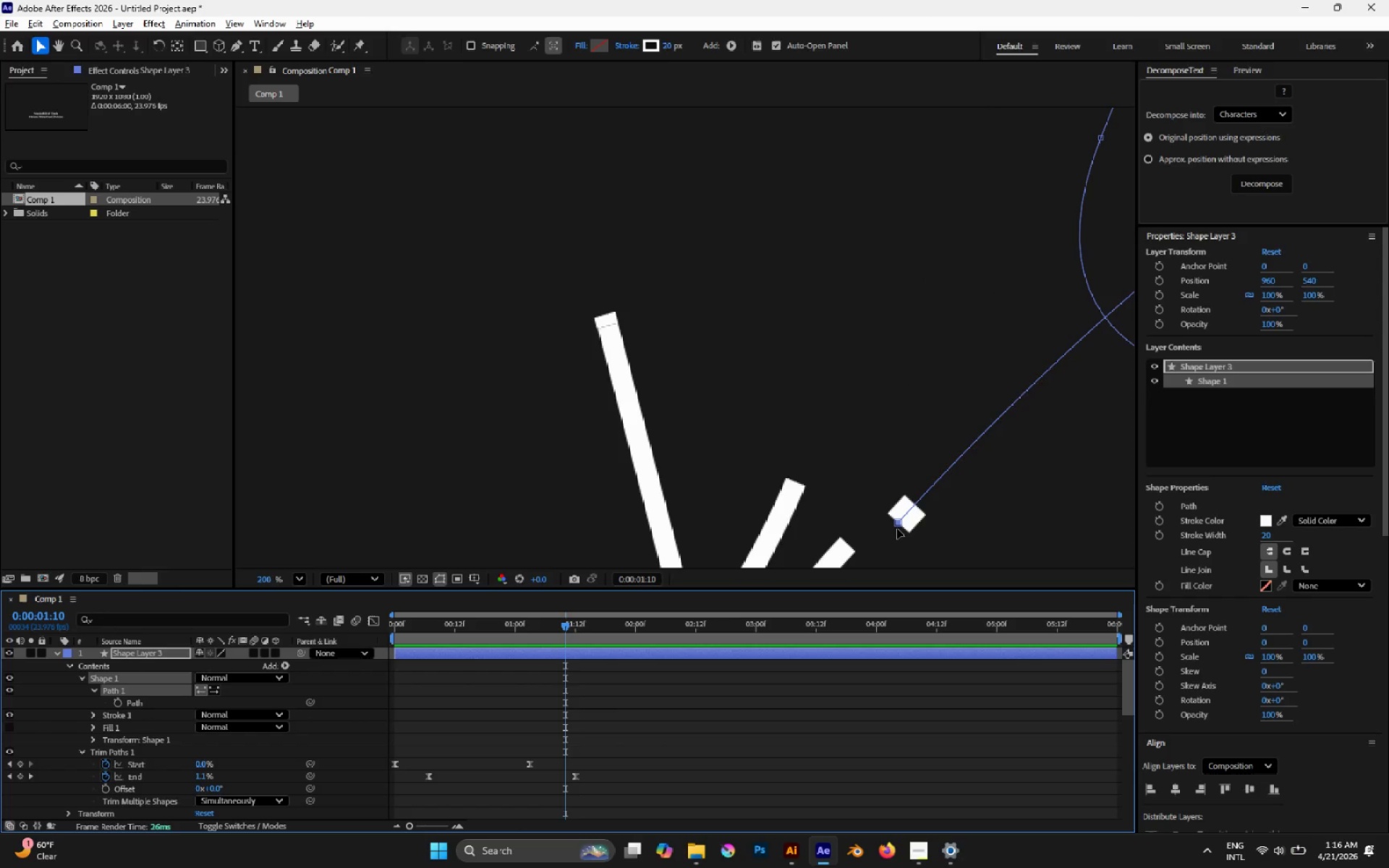 
left_click_drag(start_coordinate=[898, 526], to_coordinate=[848, 546])
 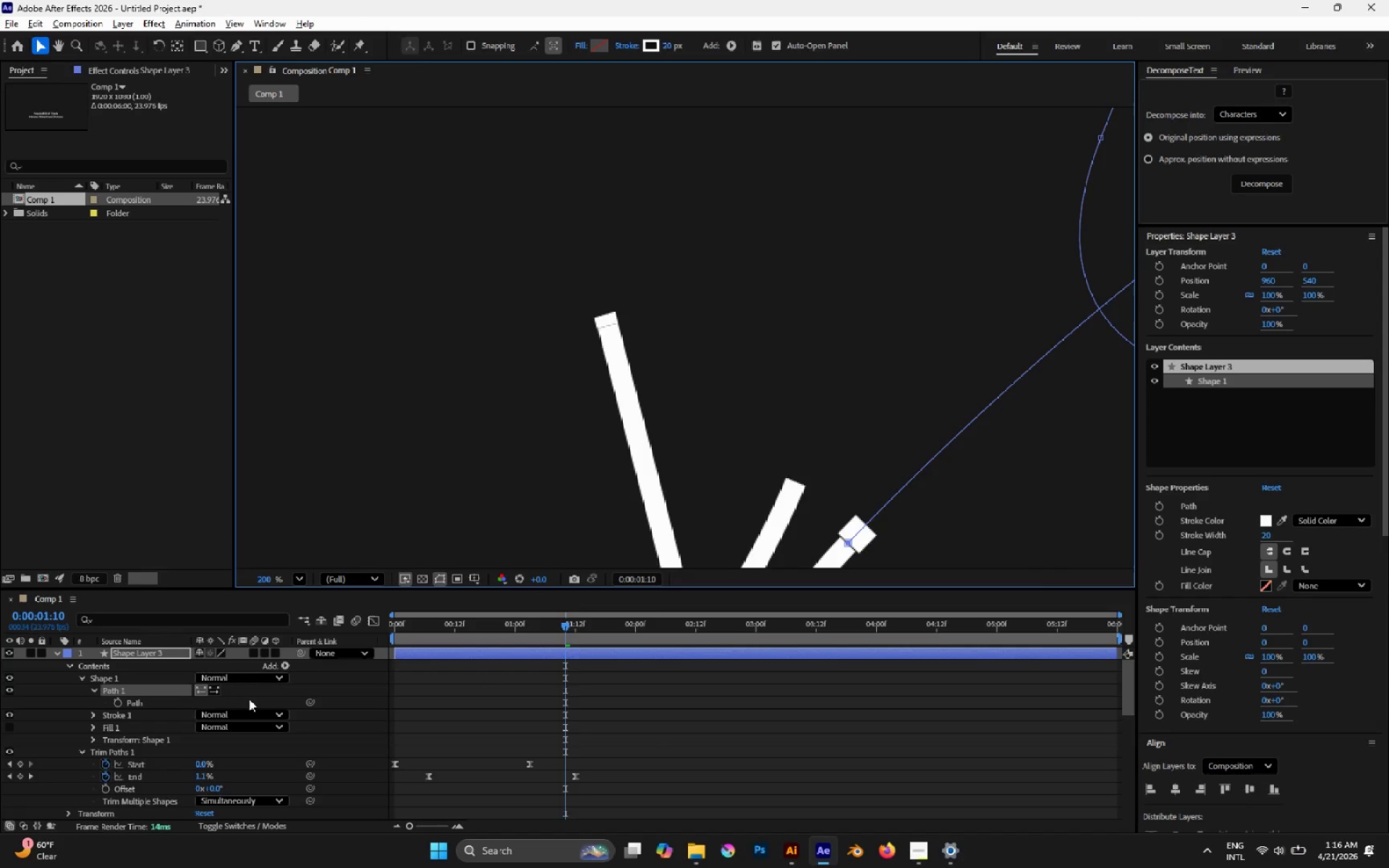 
scroll: coordinate [122, 739], scroll_direction: down, amount: 4.0
 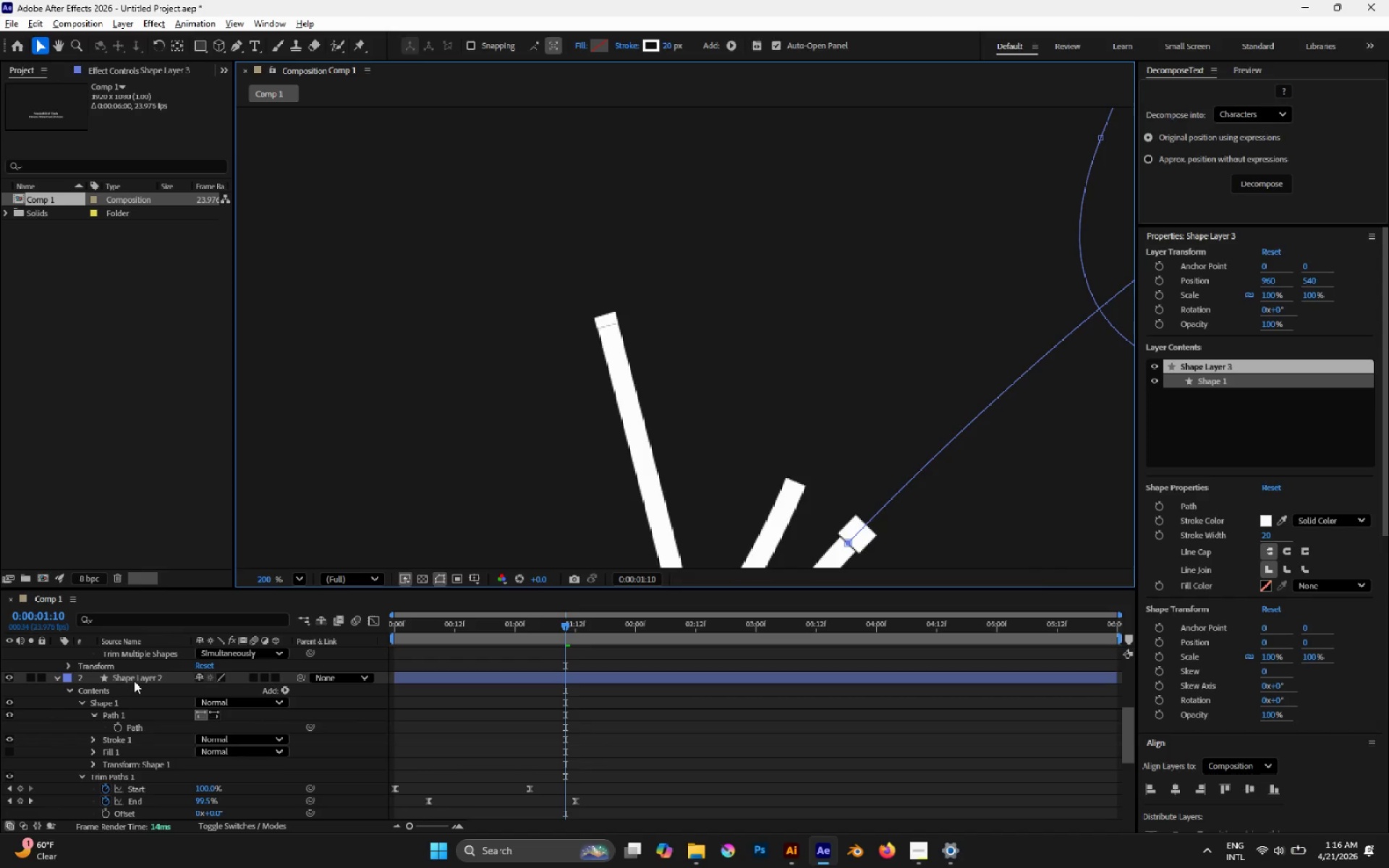 
left_click([134, 678])
 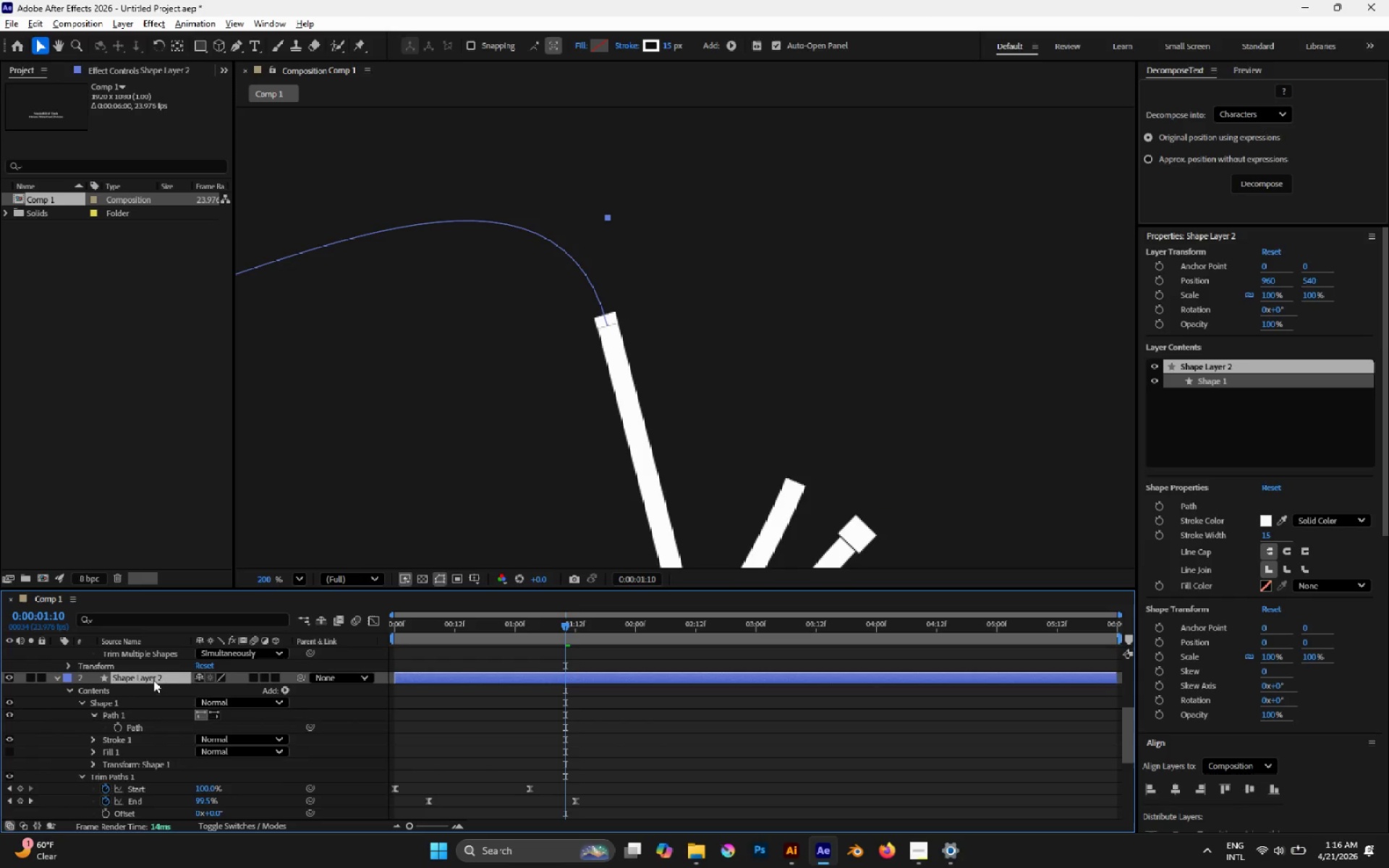 
scroll: coordinate [190, 686], scroll_direction: up, amount: 5.0
 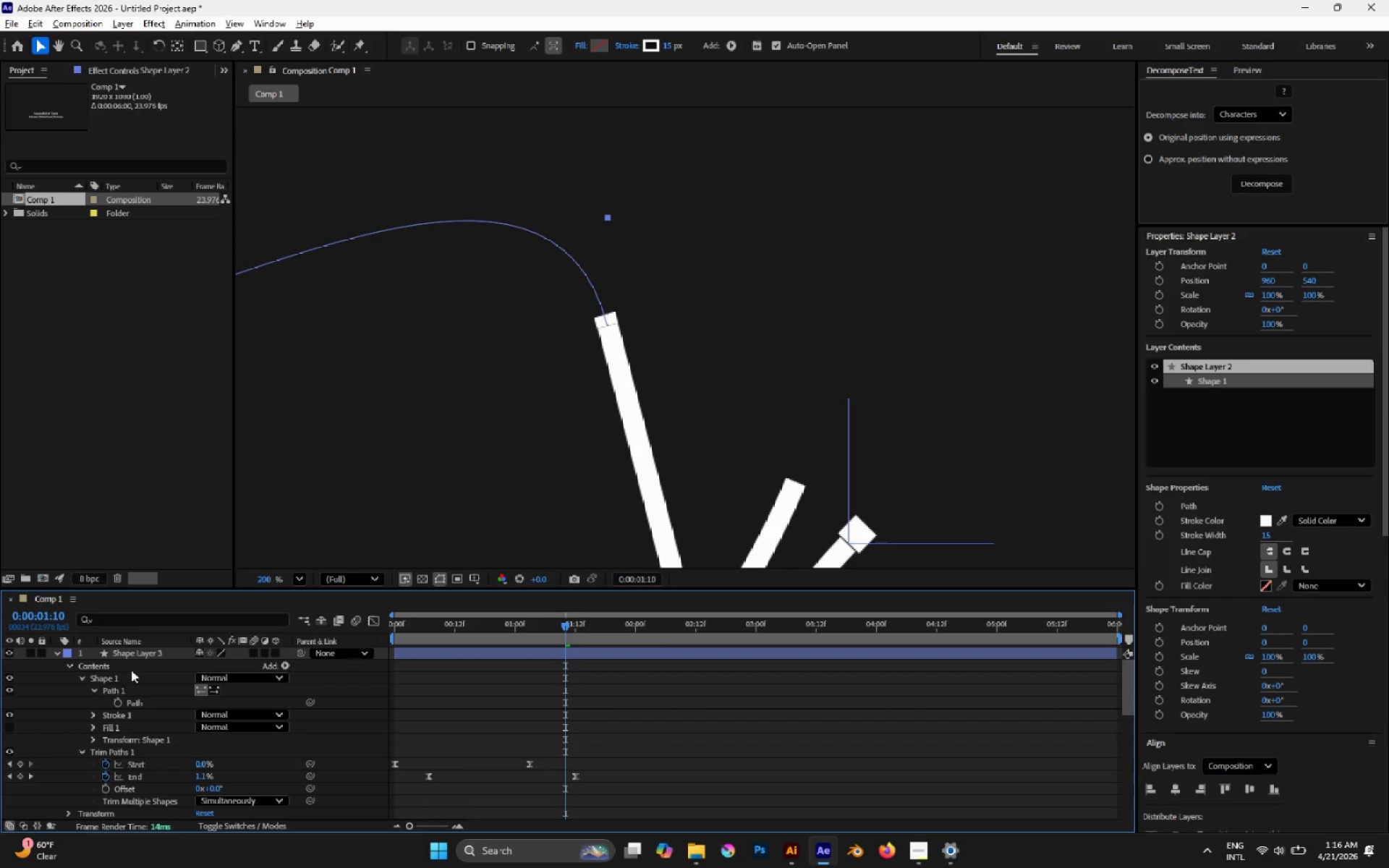 
left_click([139, 655])
 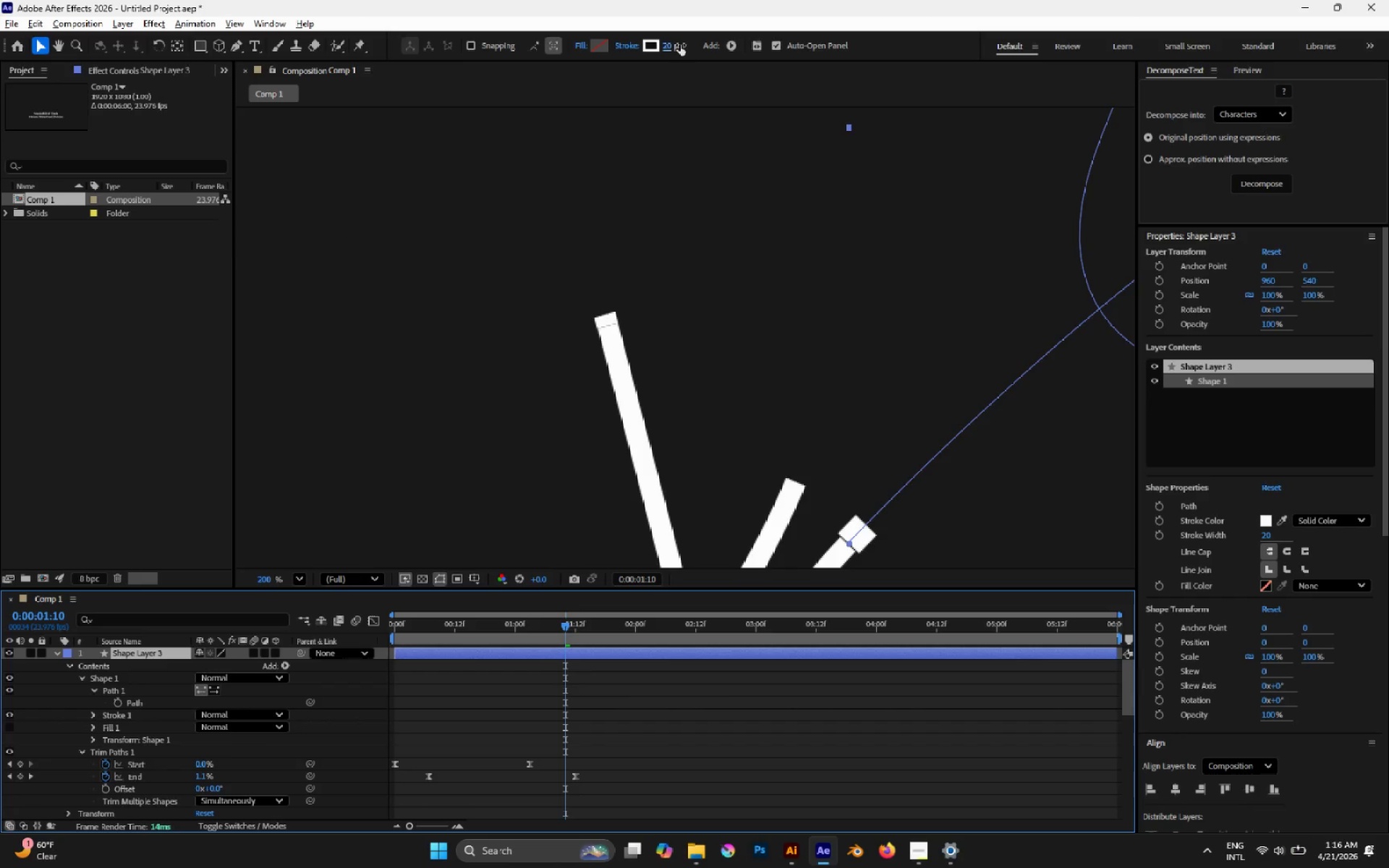 
left_click([670, 45])
 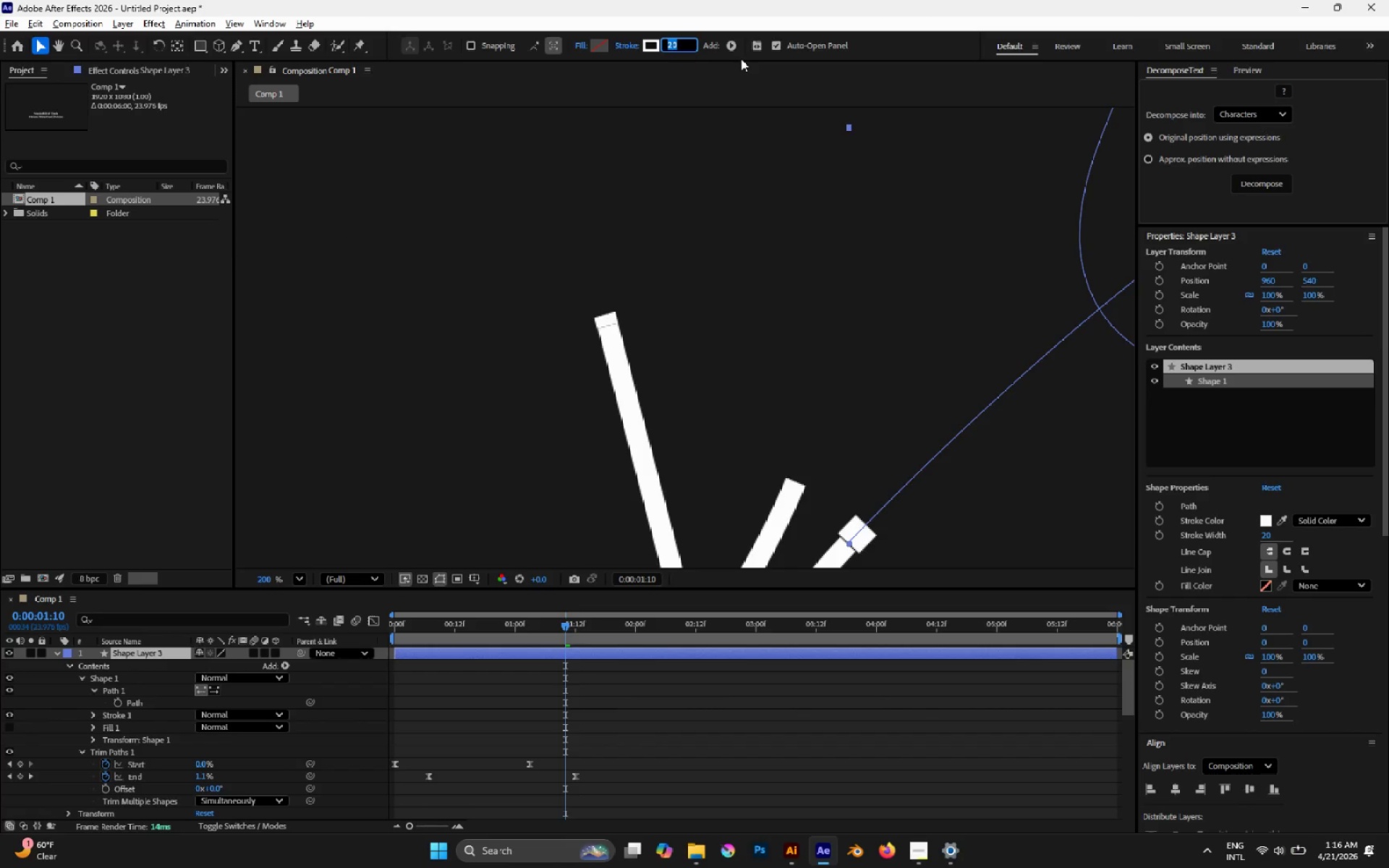 
type(15)
 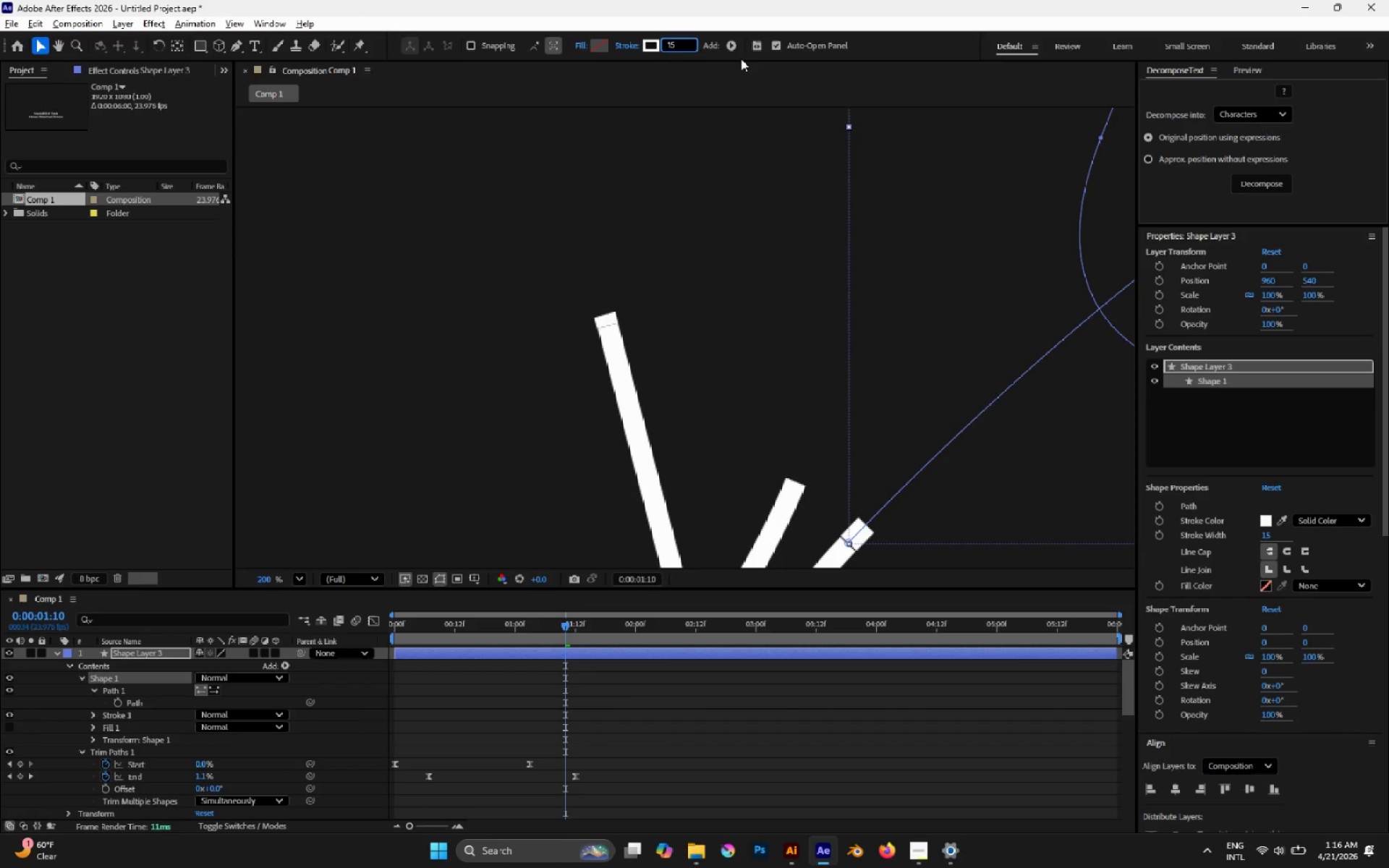 
key(Enter)
 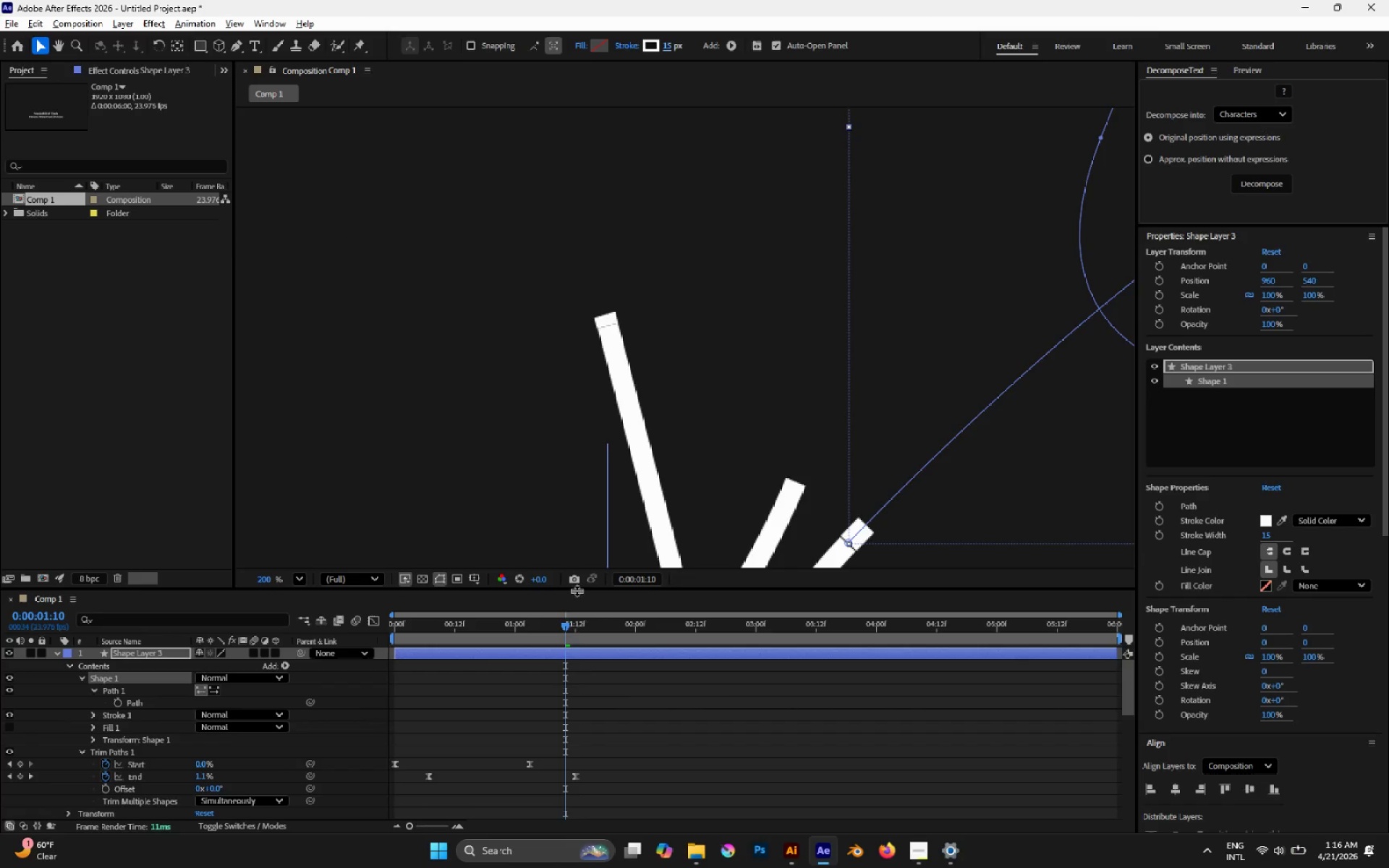 
left_click_drag(start_coordinate=[569, 626], to_coordinate=[598, 645])
 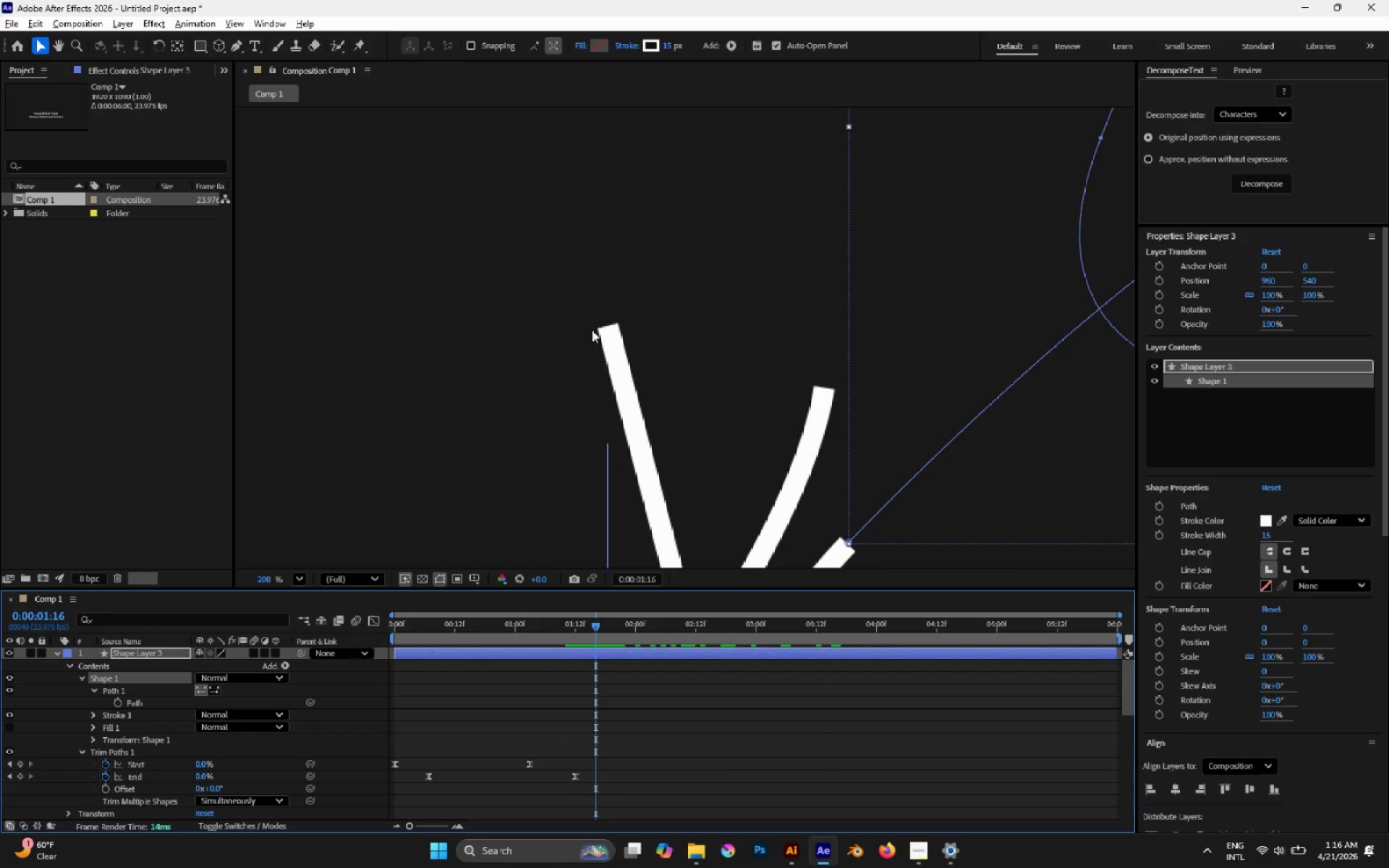 
scroll: coordinate [590, 328], scroll_direction: down, amount: 9.0
 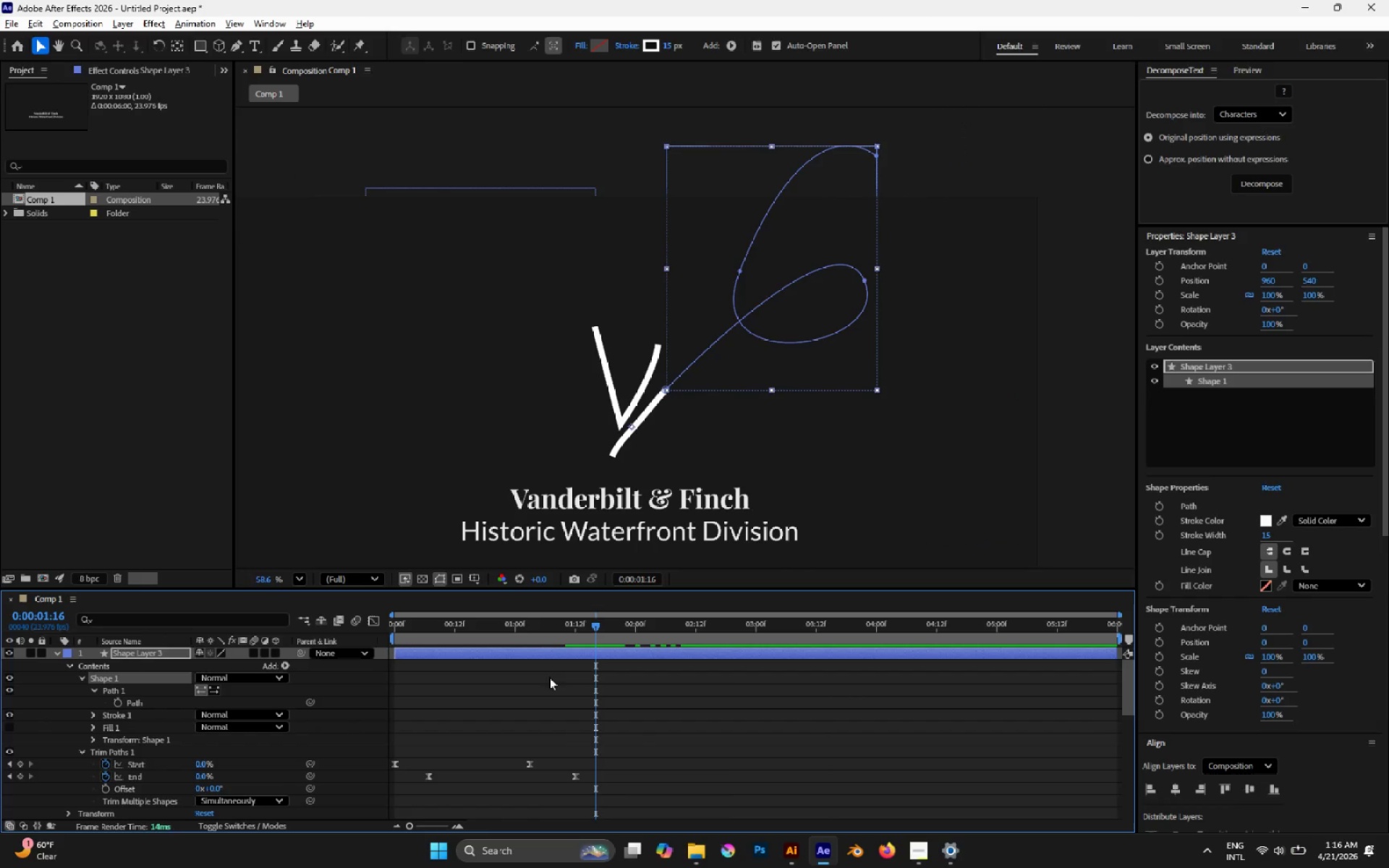 
left_click_drag(start_coordinate=[558, 629], to_coordinate=[523, 665])
 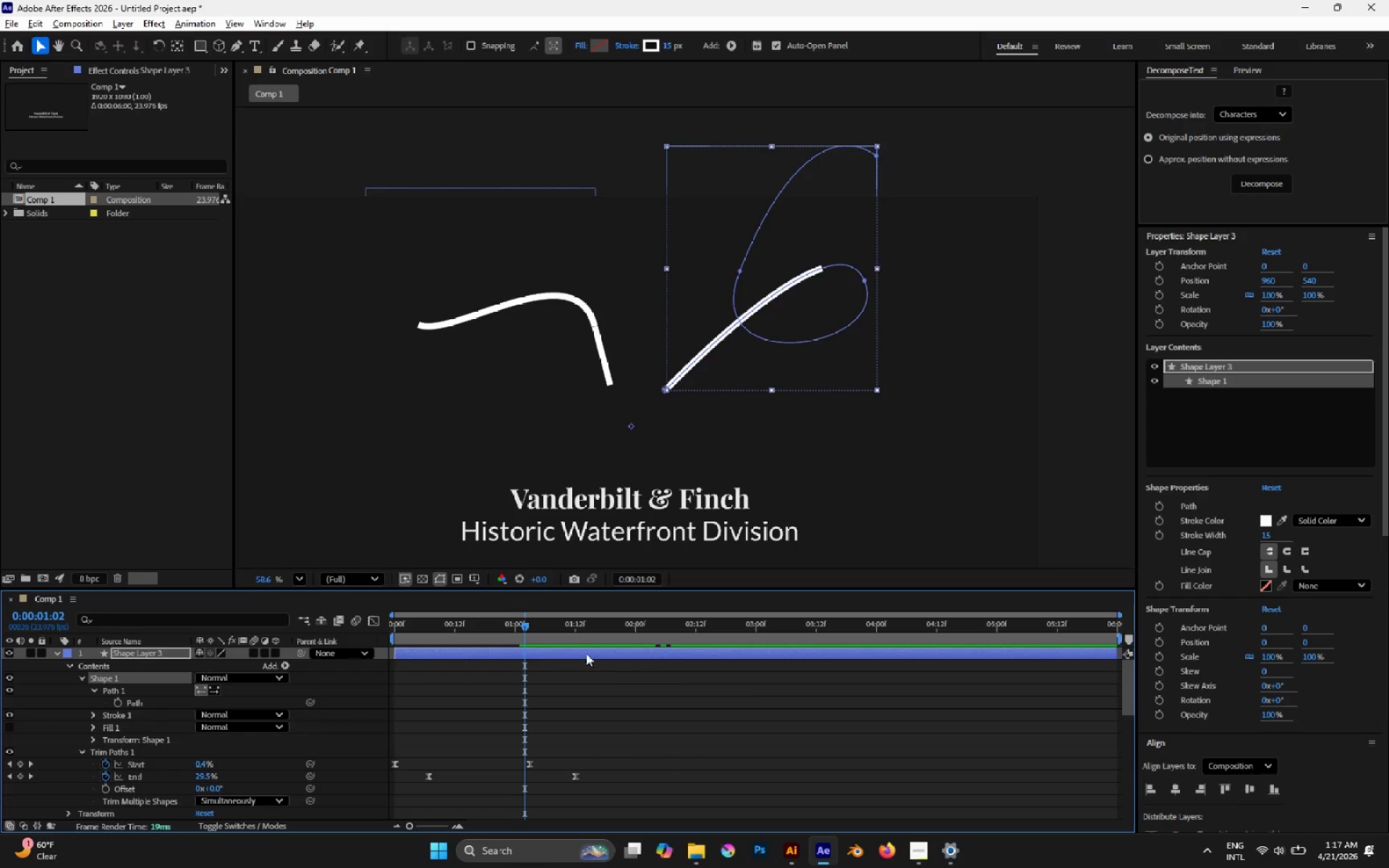 
left_click([639, 666])
 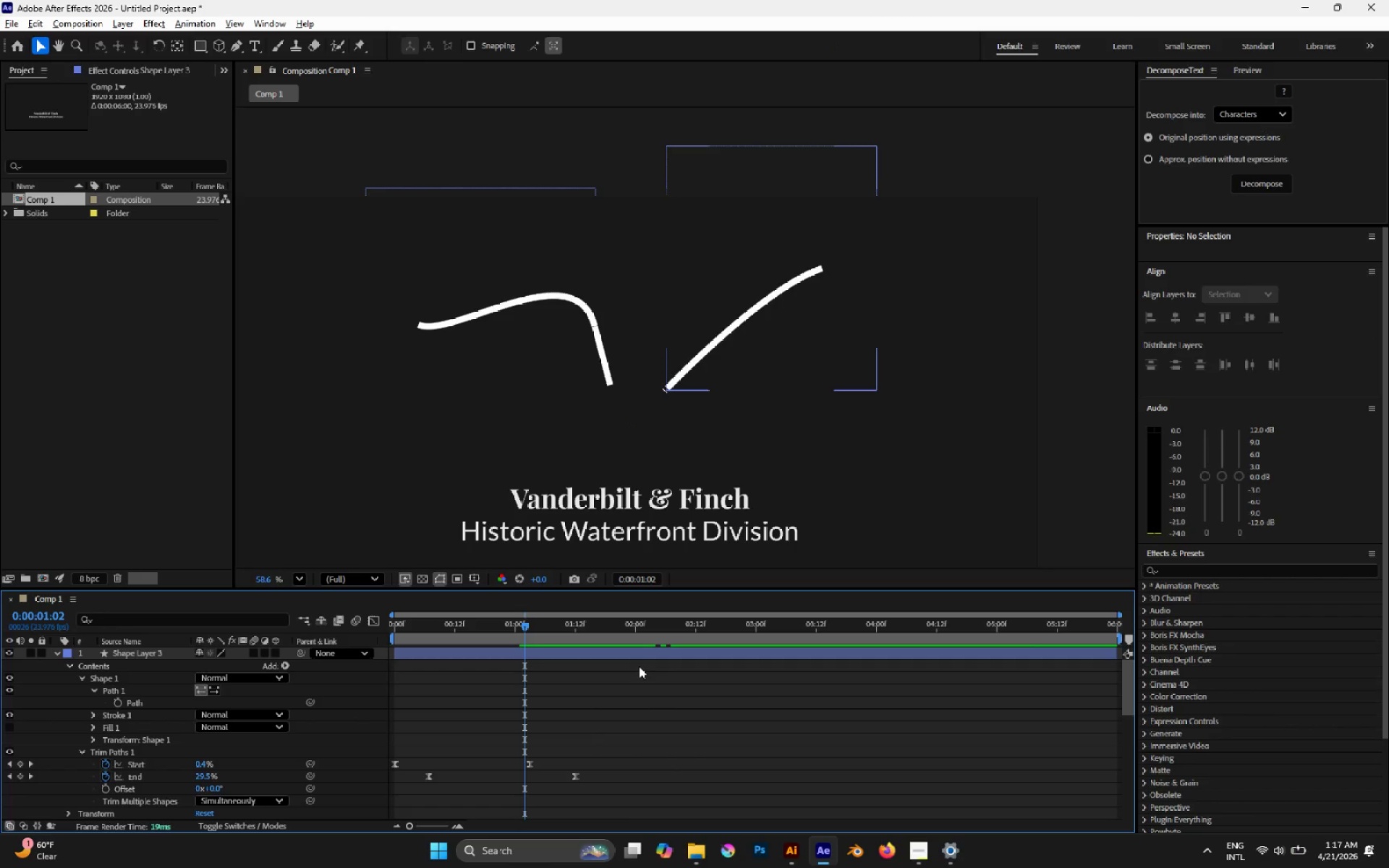 
key(U)
 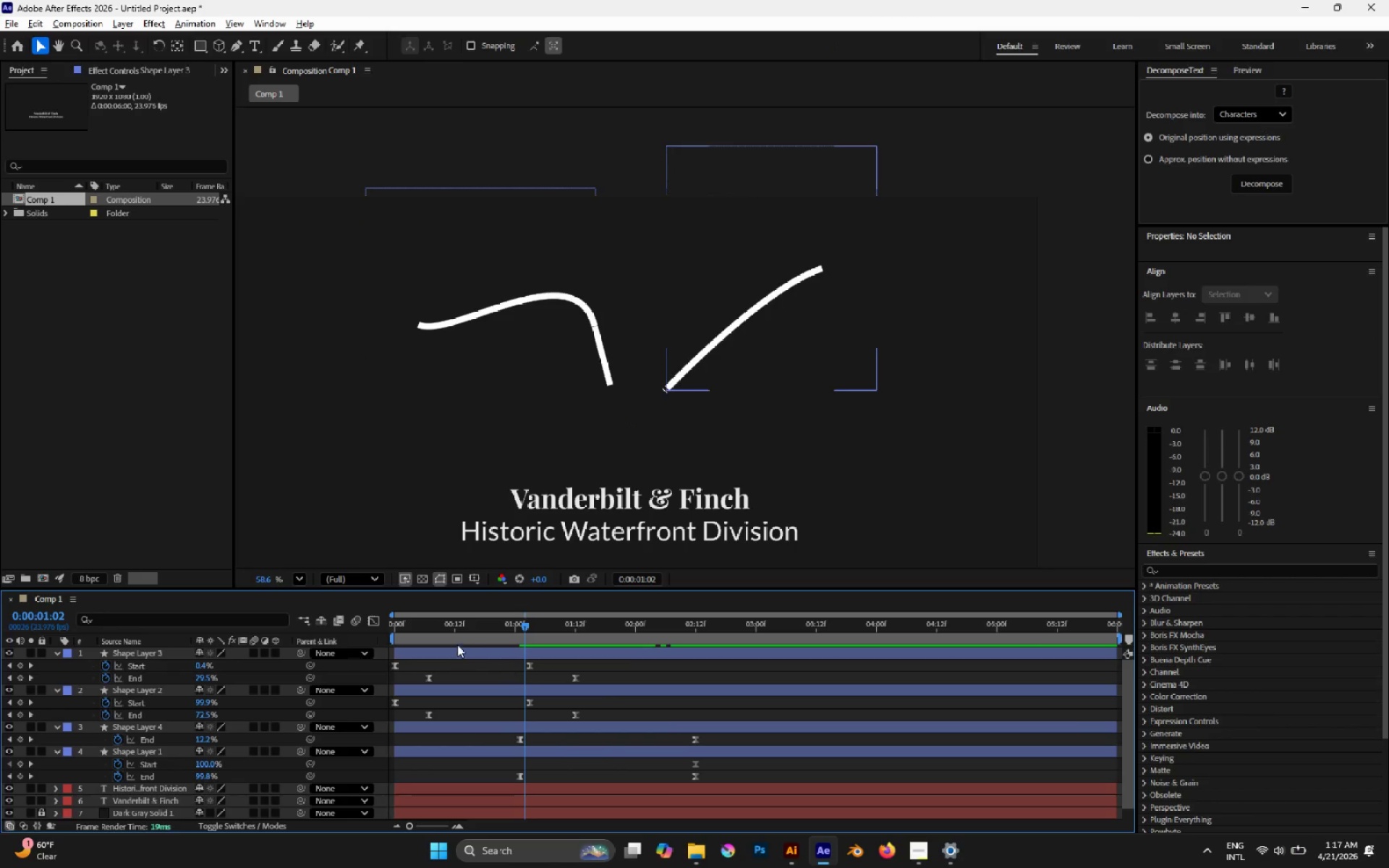 
left_click_drag(start_coordinate=[454, 630], to_coordinate=[320, 616])
 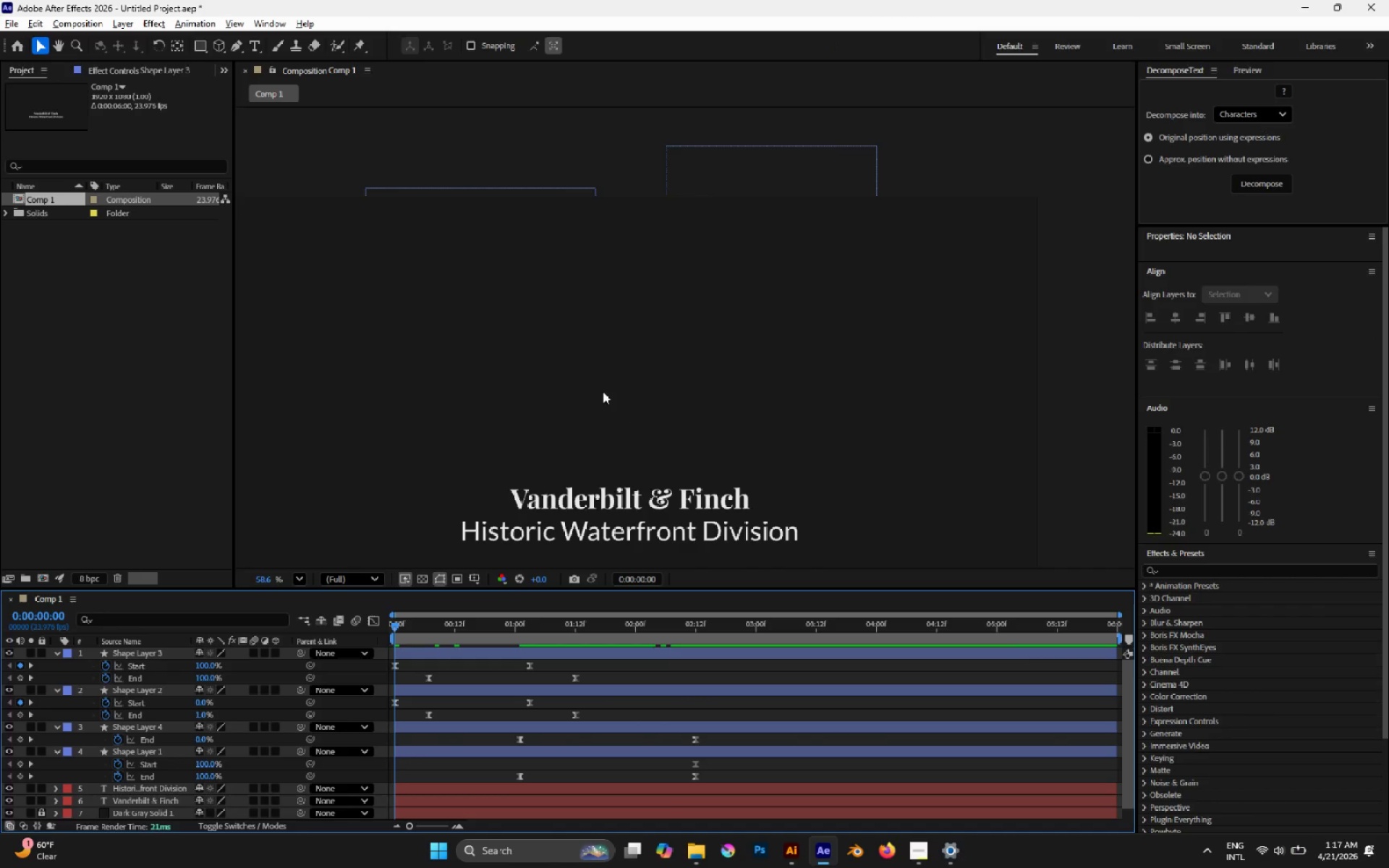 
scroll: coordinate [604, 387], scroll_direction: down, amount: 1.0
 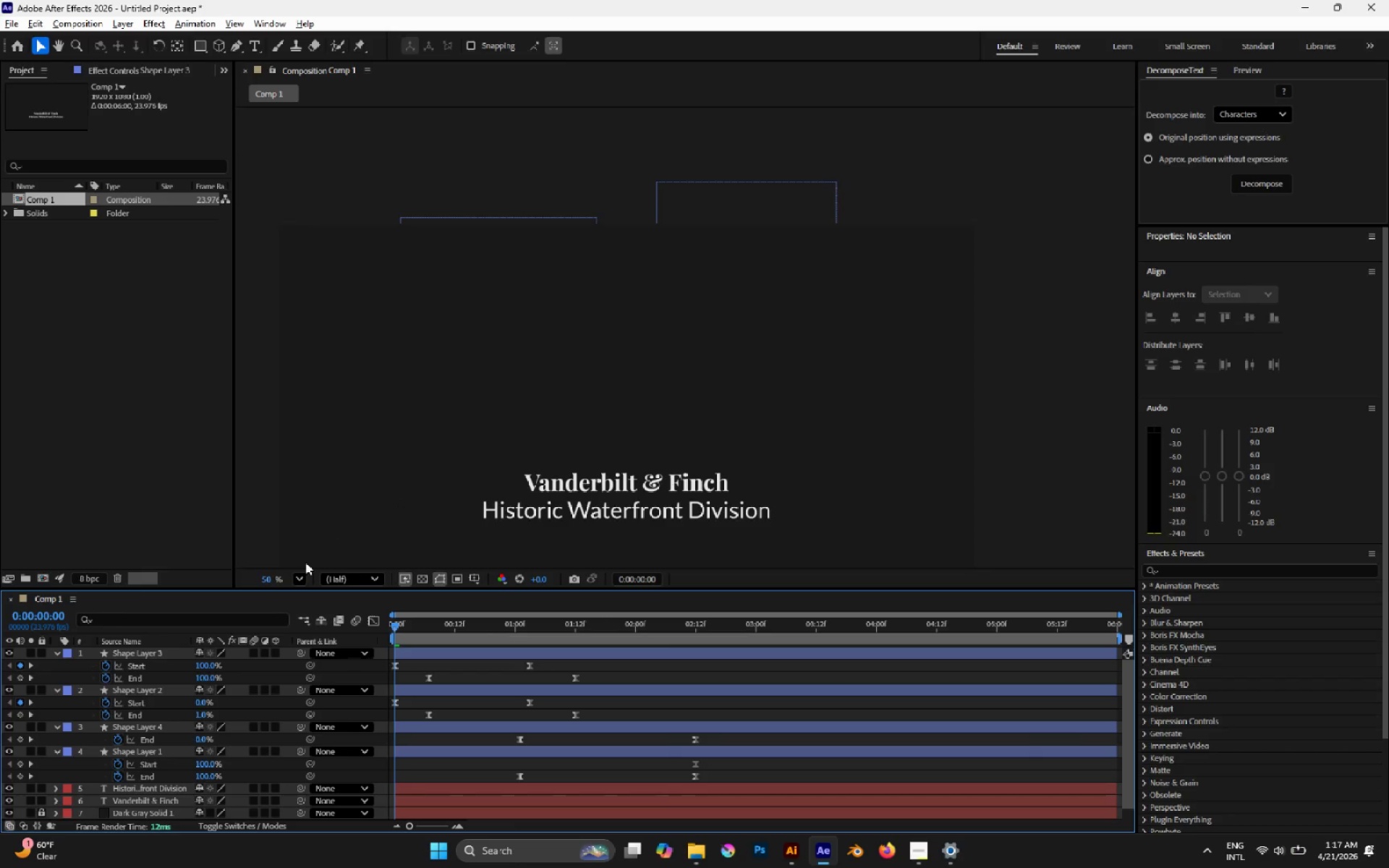 
left_click([297, 581])
 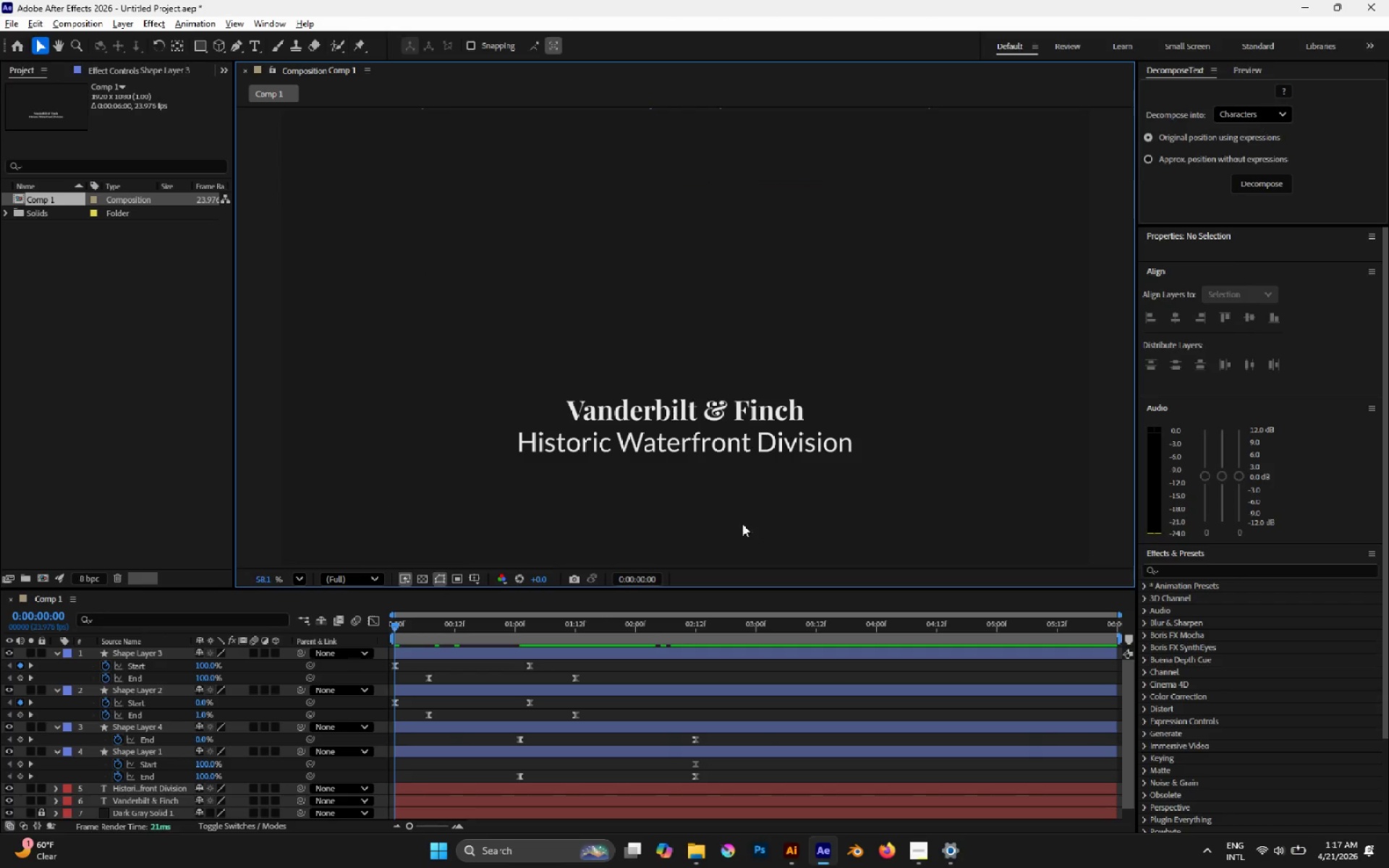 
left_click_drag(start_coordinate=[514, 621], to_coordinate=[301, 626])
 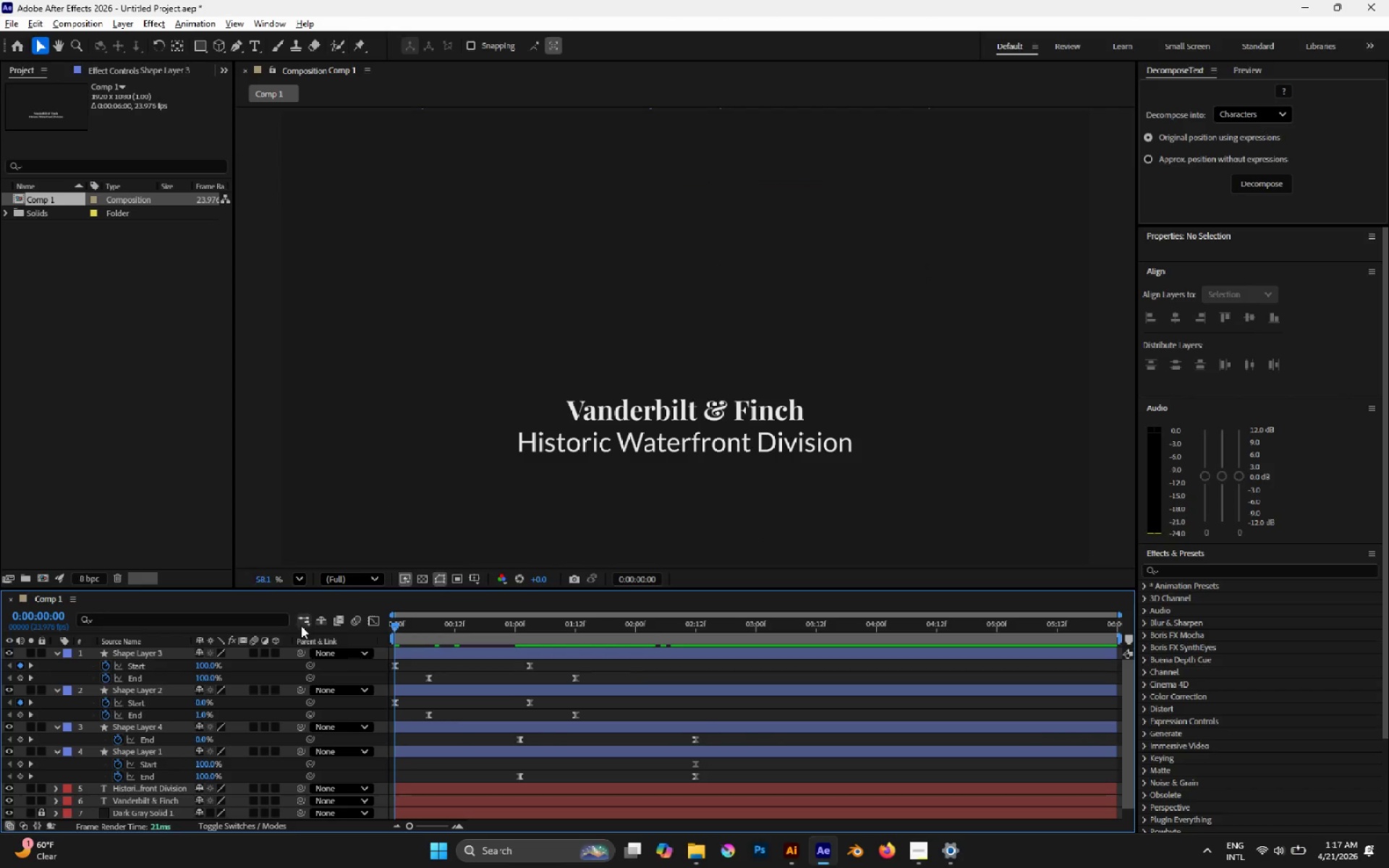 
key(Space)
 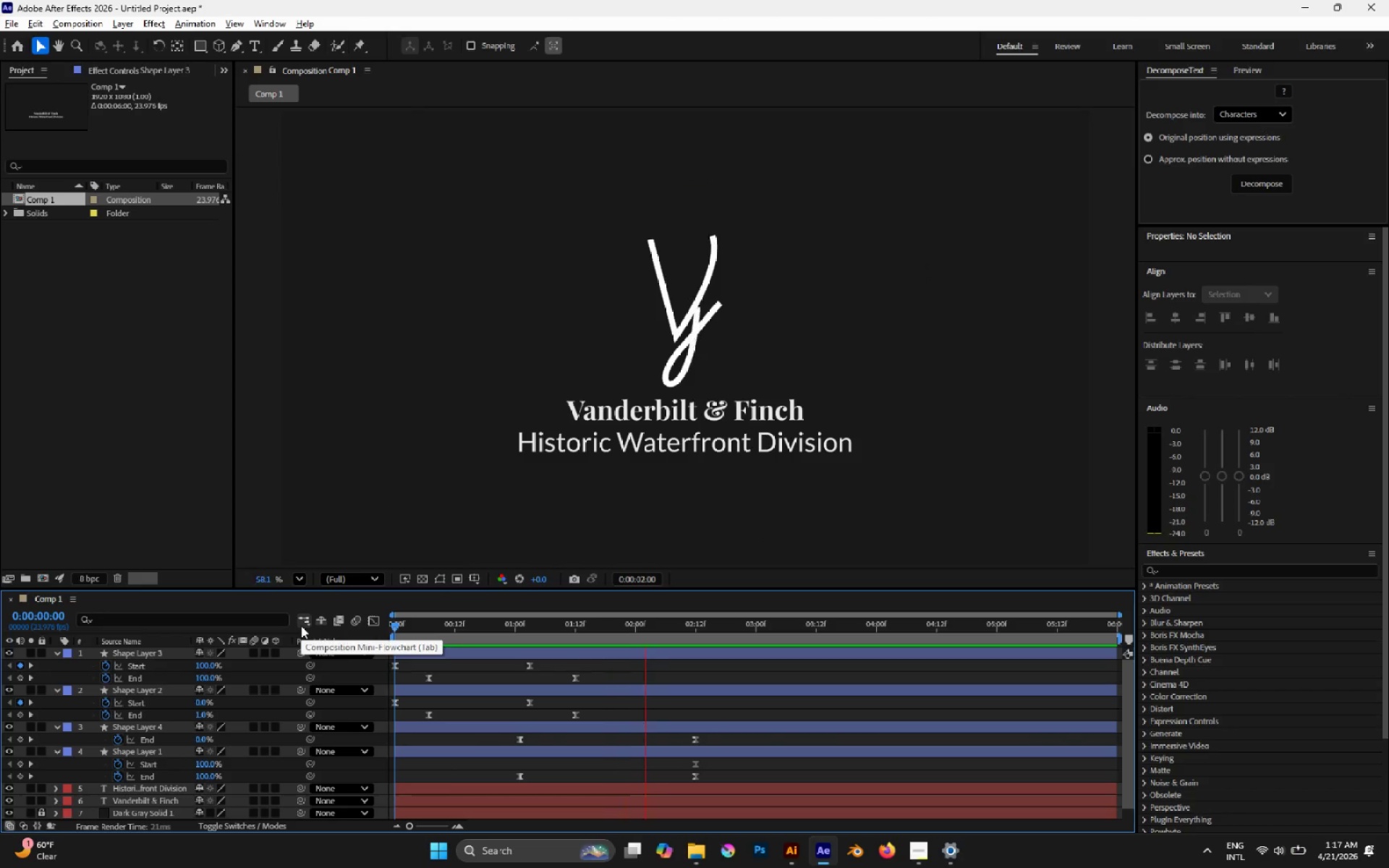 
key(Space)
 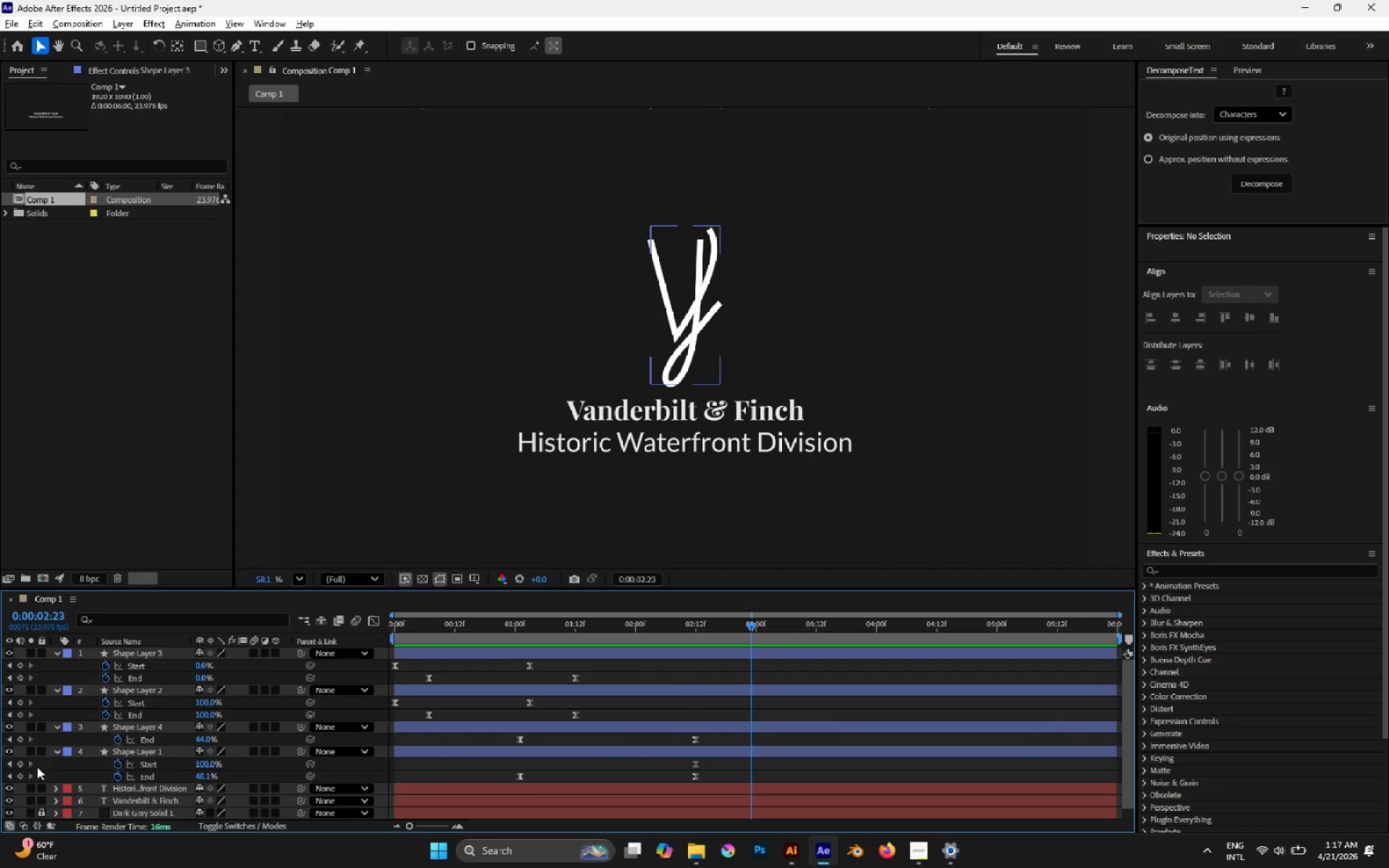 
left_click([12, 777])
 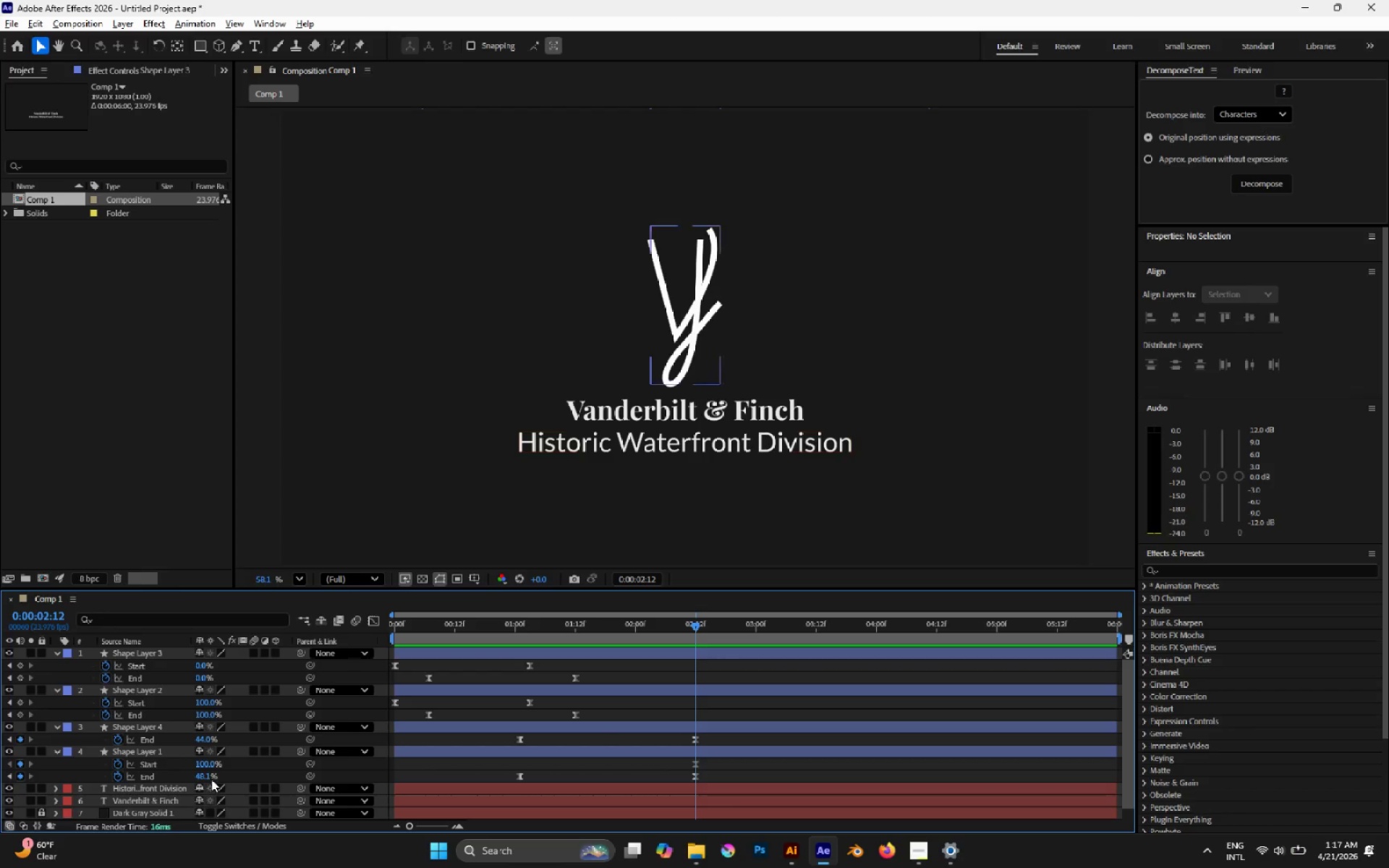 
left_click_drag(start_coordinate=[204, 773], to_coordinate=[197, 770])
 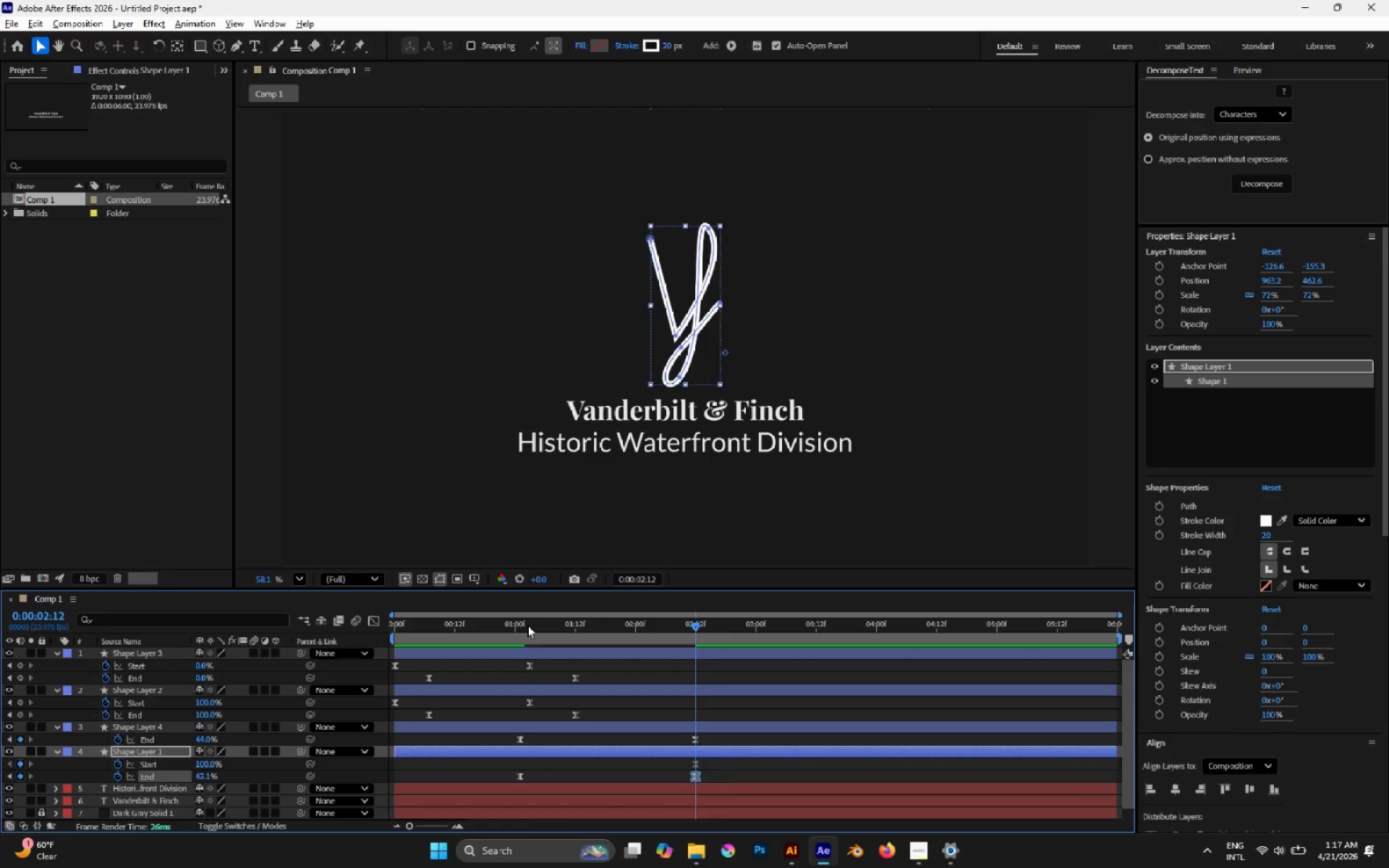 
key(Space)
 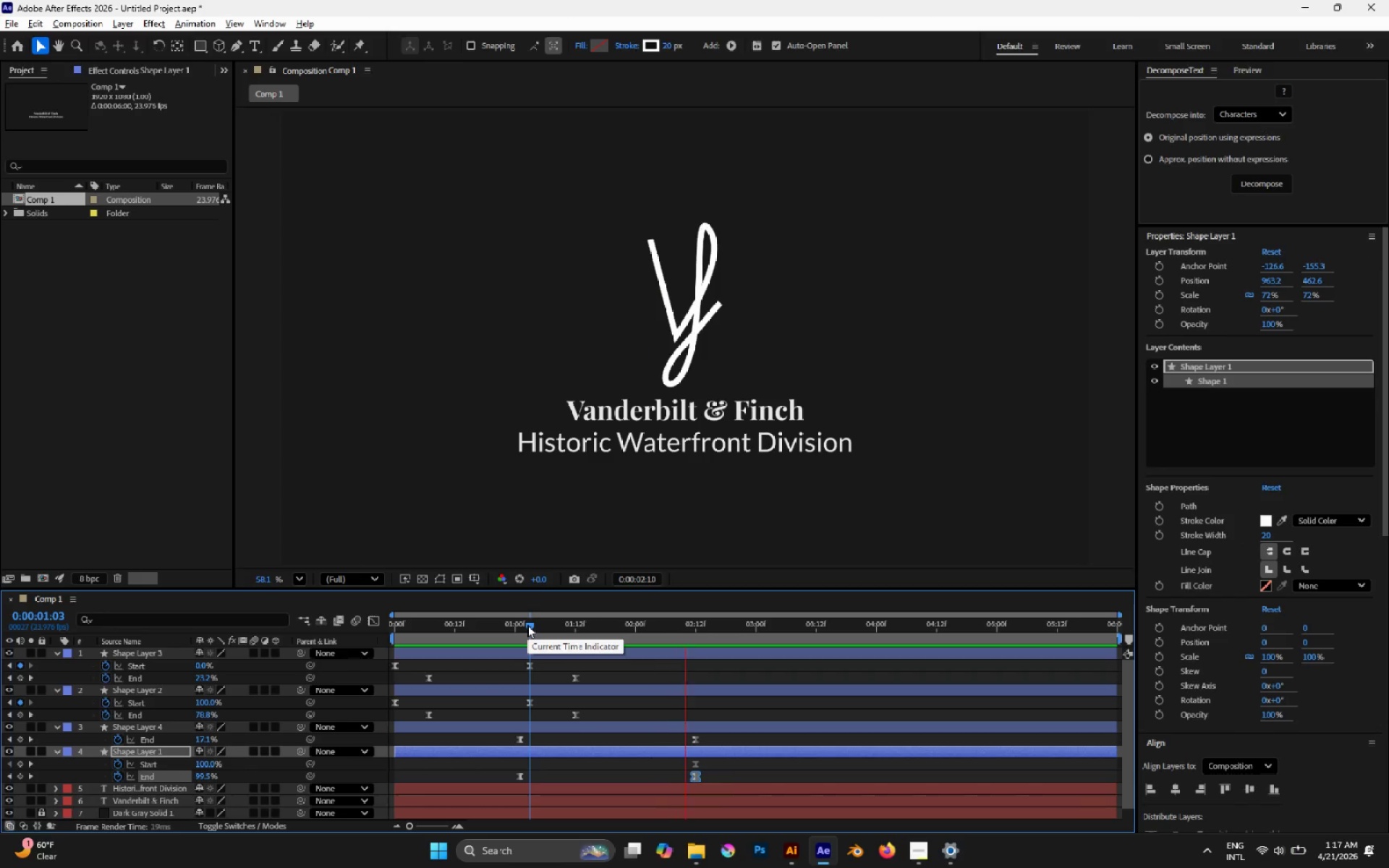 
key(Space)
 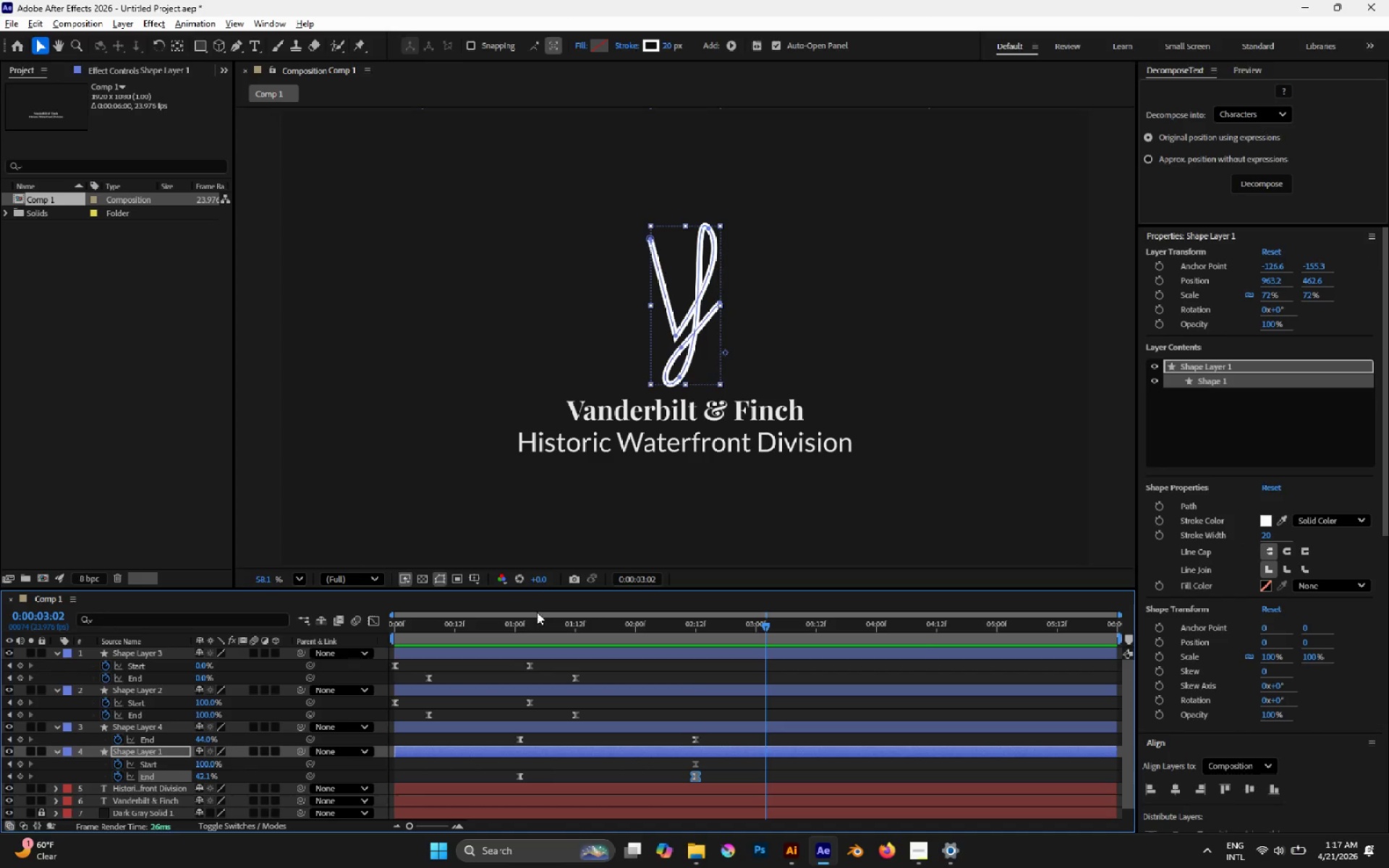 
left_click_drag(start_coordinate=[517, 618], to_coordinate=[490, 619])
 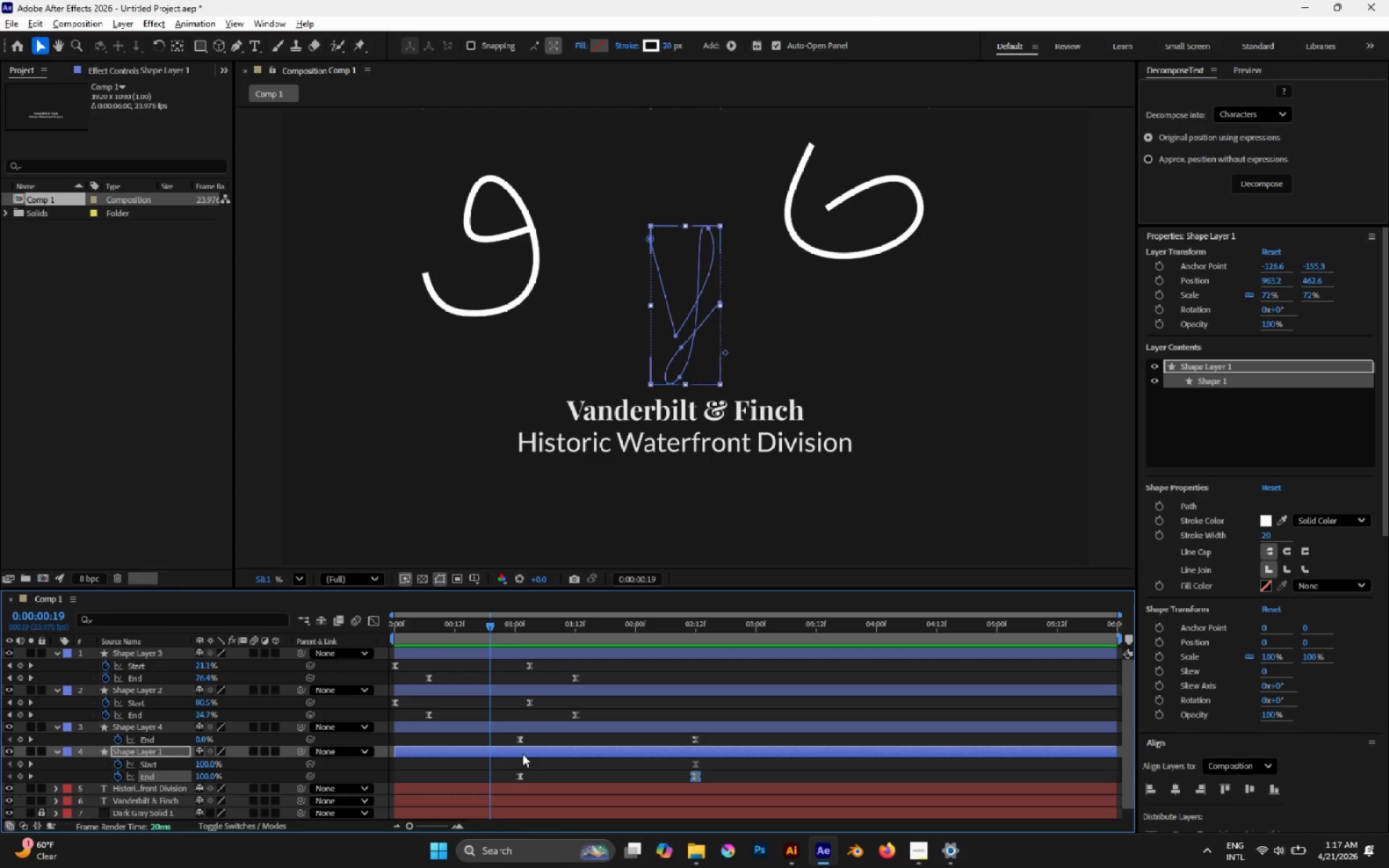 
left_click_drag(start_coordinate=[503, 774], to_coordinate=[749, 778])
 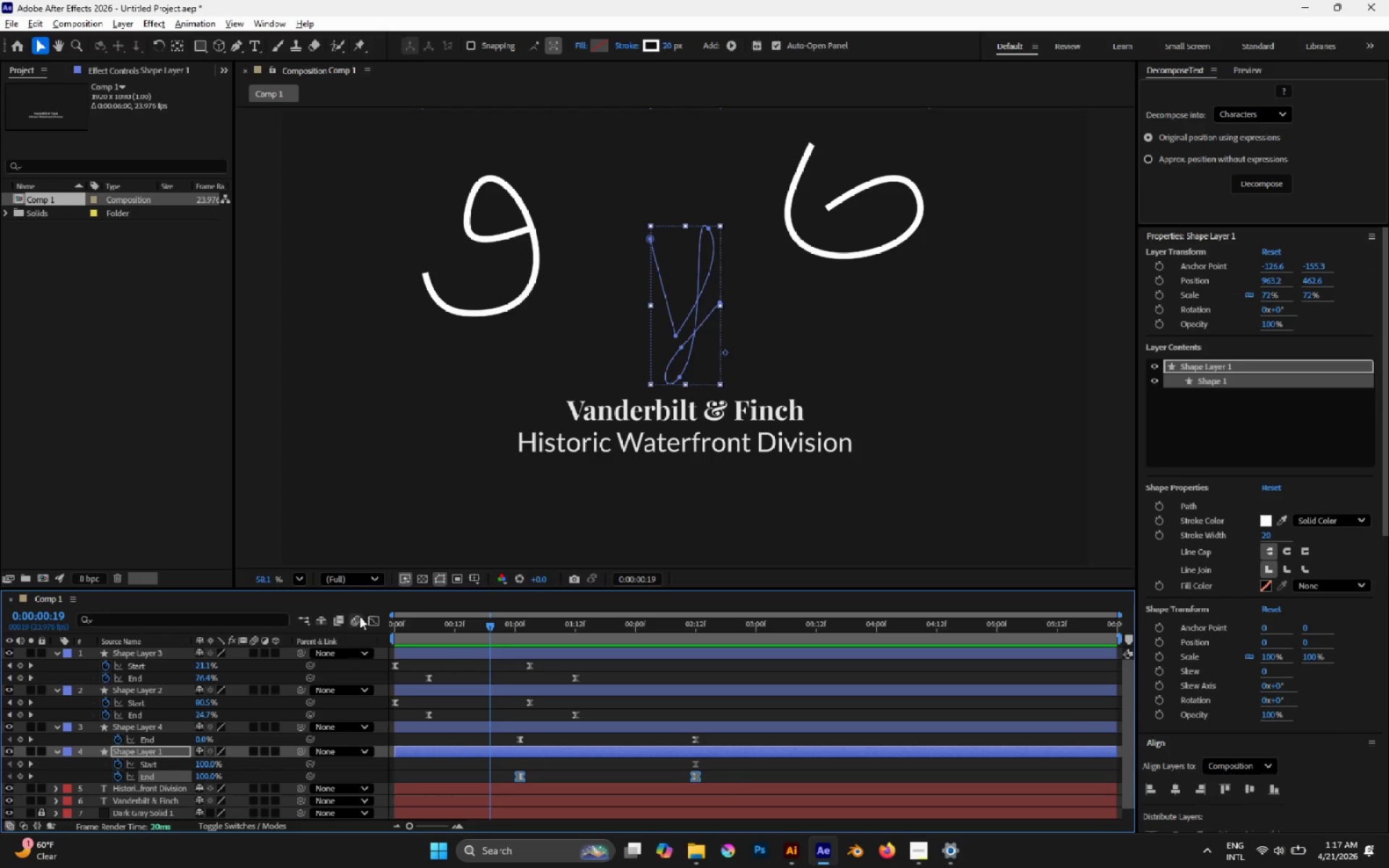 
left_click([366, 617])
 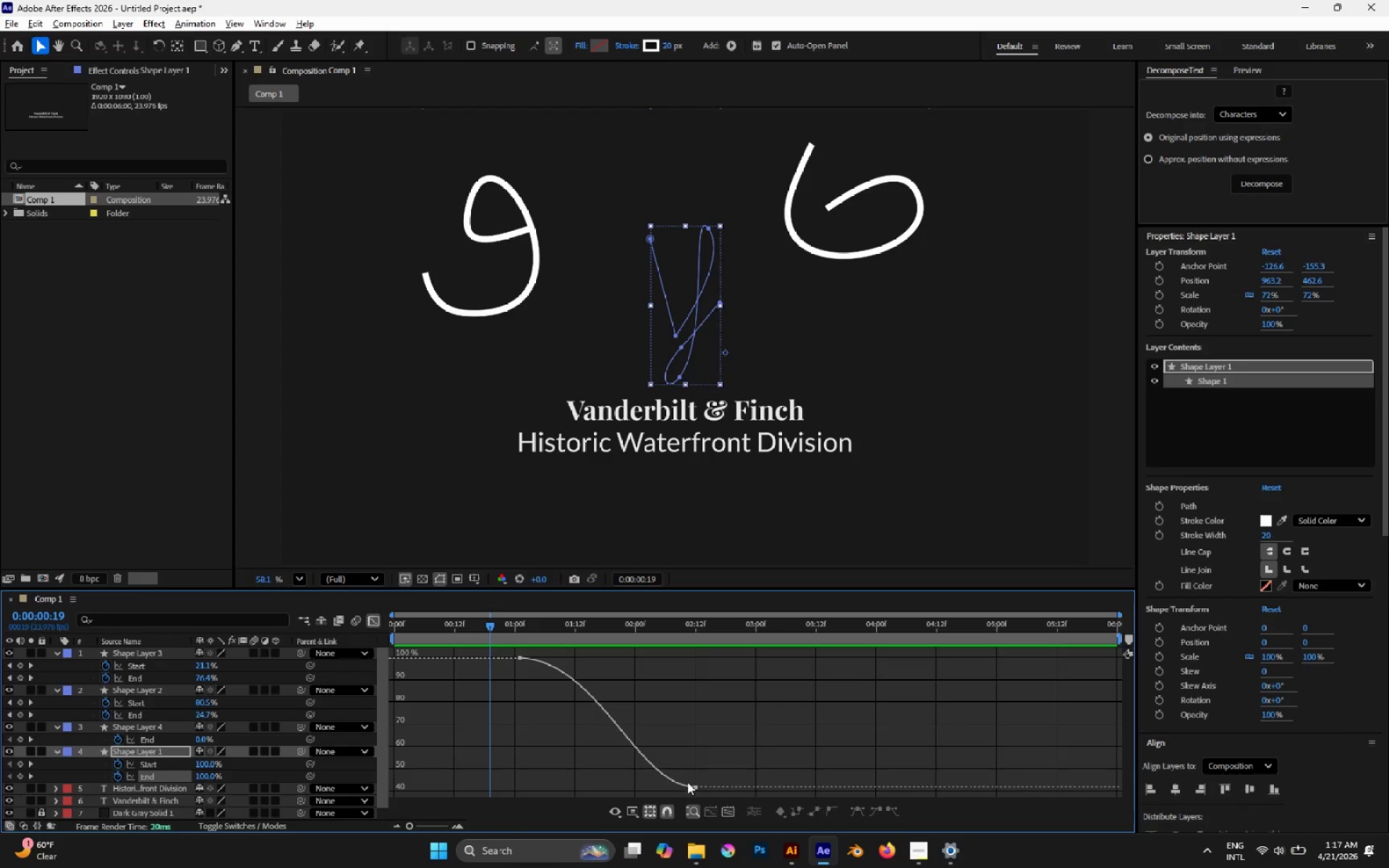 
left_click([697, 788])
 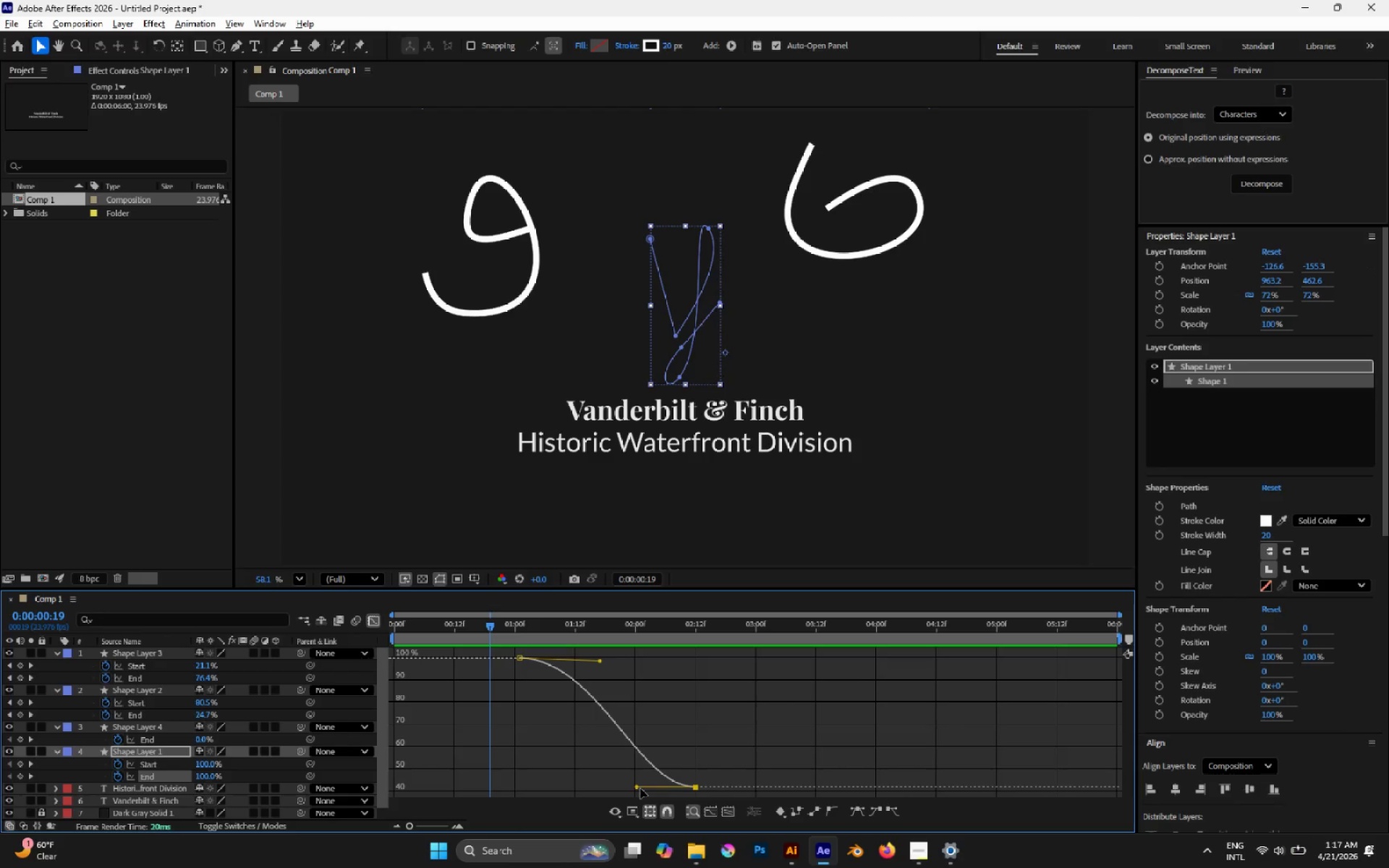 
left_click_drag(start_coordinate=[639, 788], to_coordinate=[631, 788])
 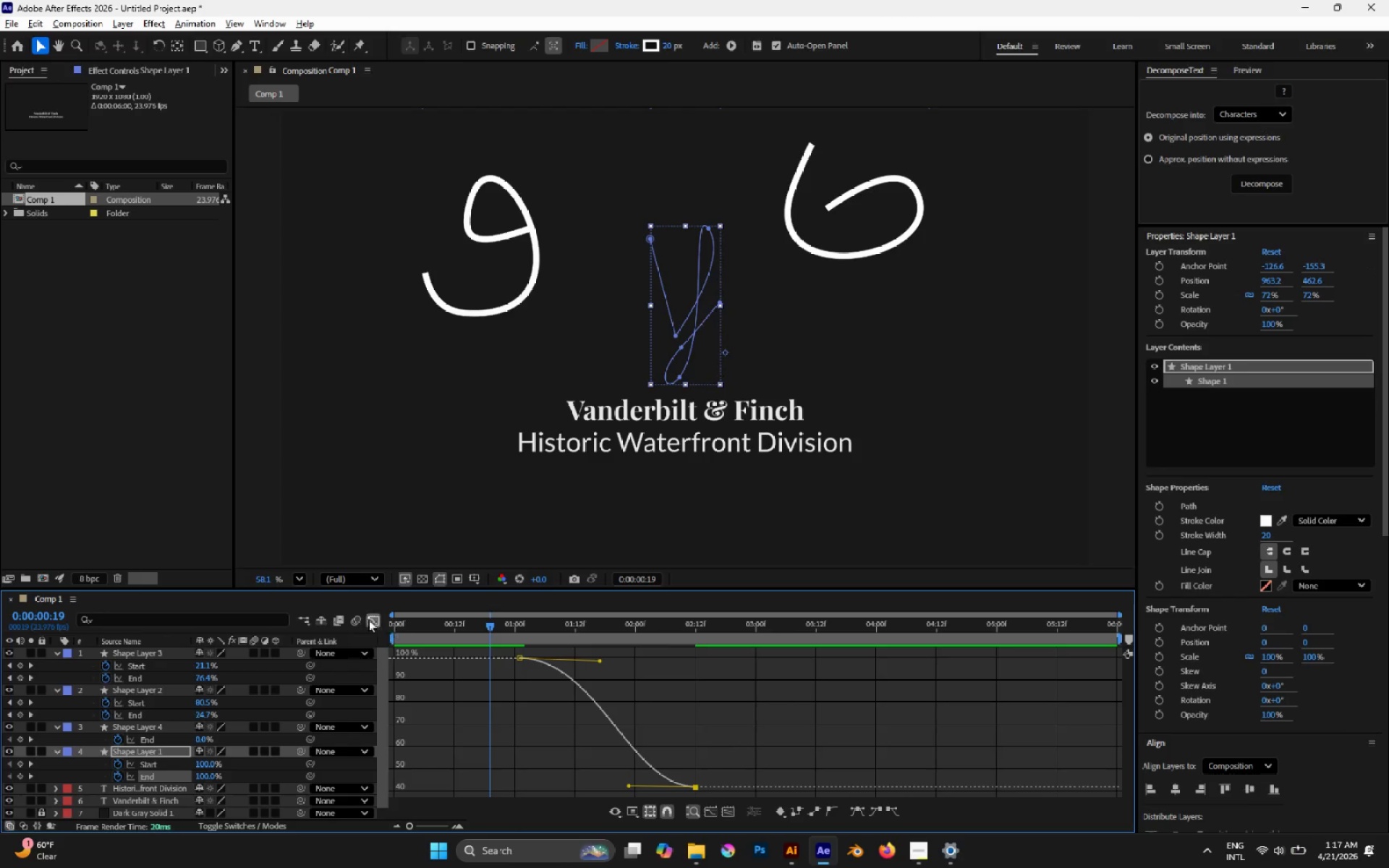 
left_click([368, 620])
 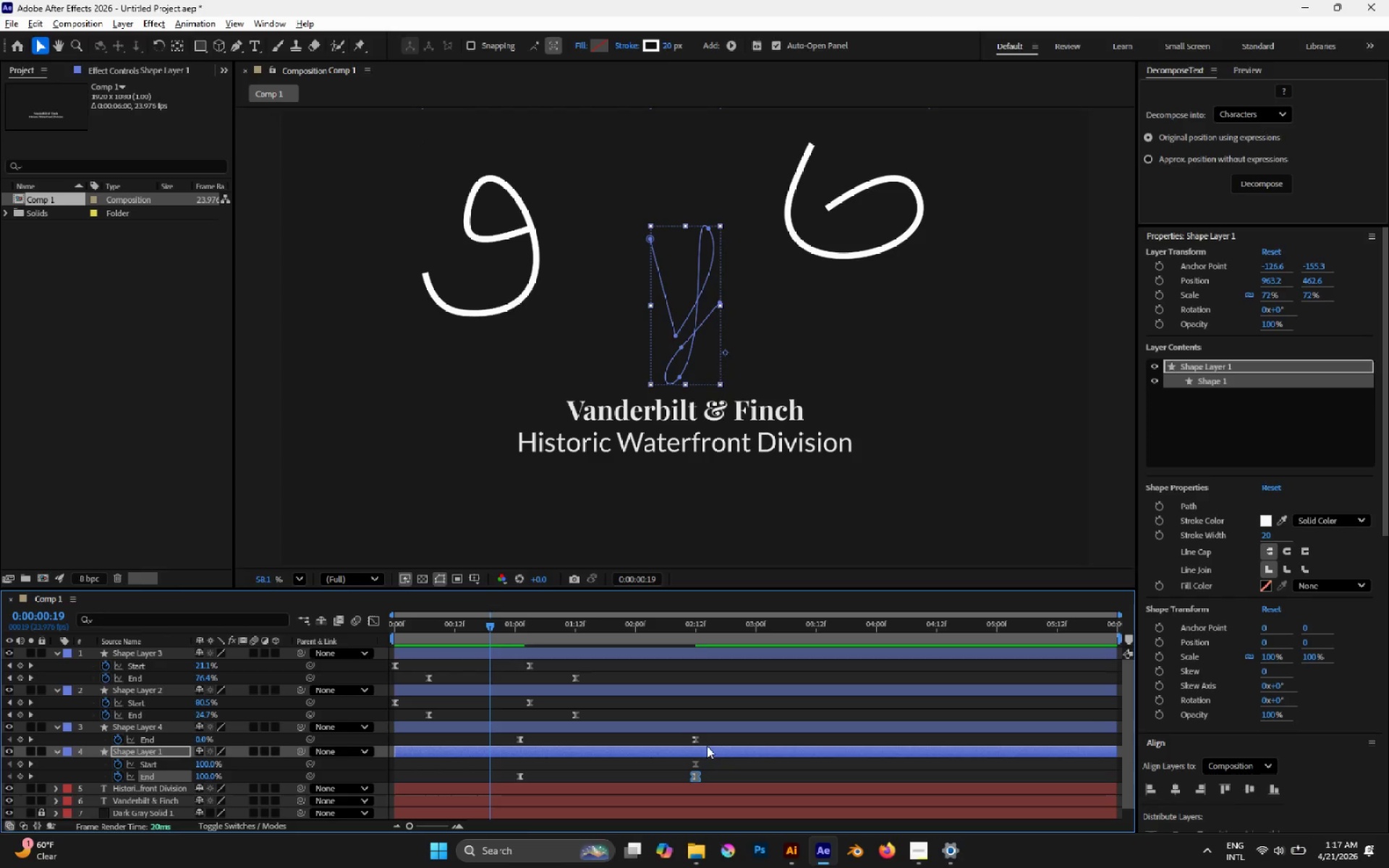 
left_click_drag(start_coordinate=[711, 742], to_coordinate=[504, 740])
 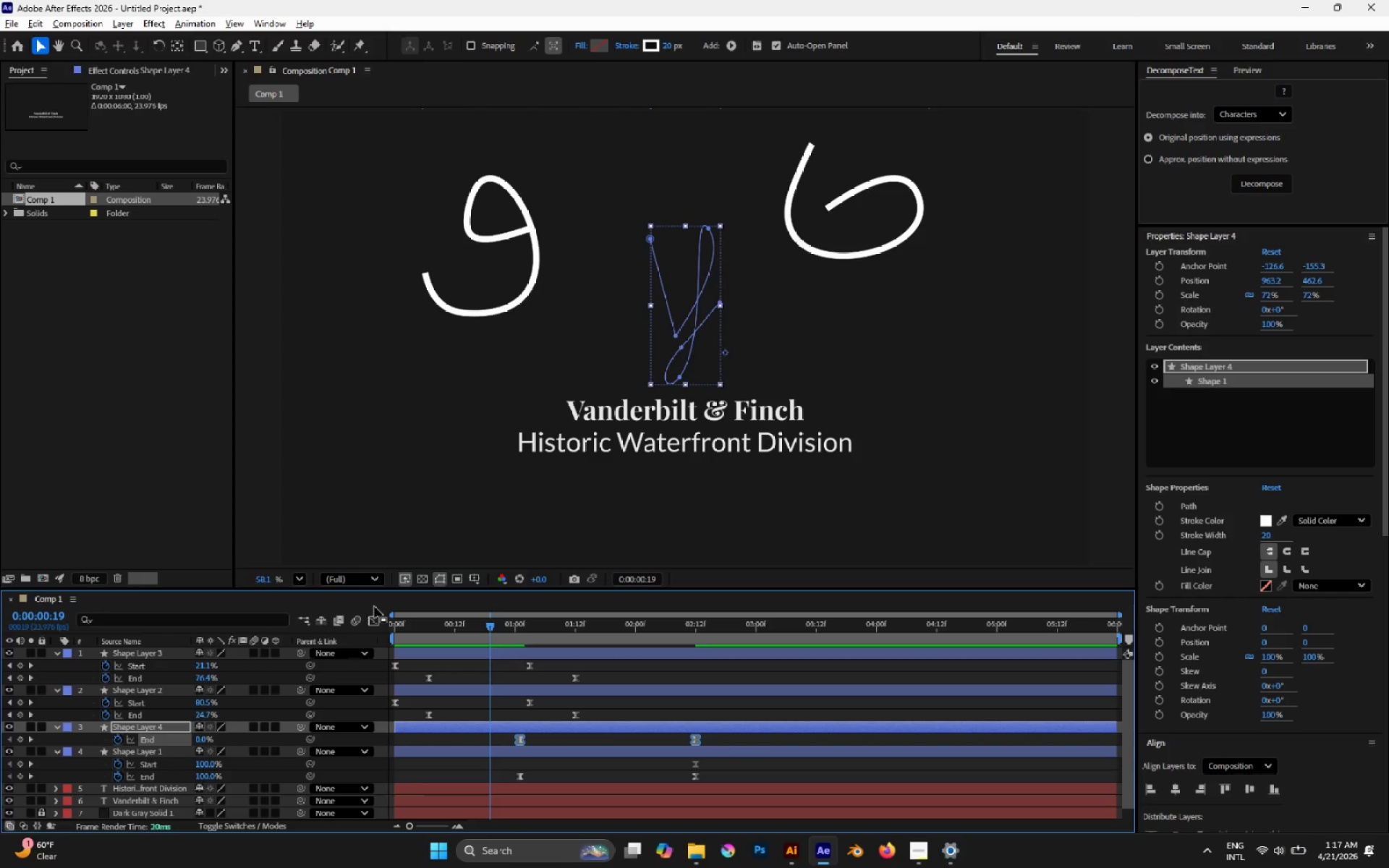 
left_click([373, 619])
 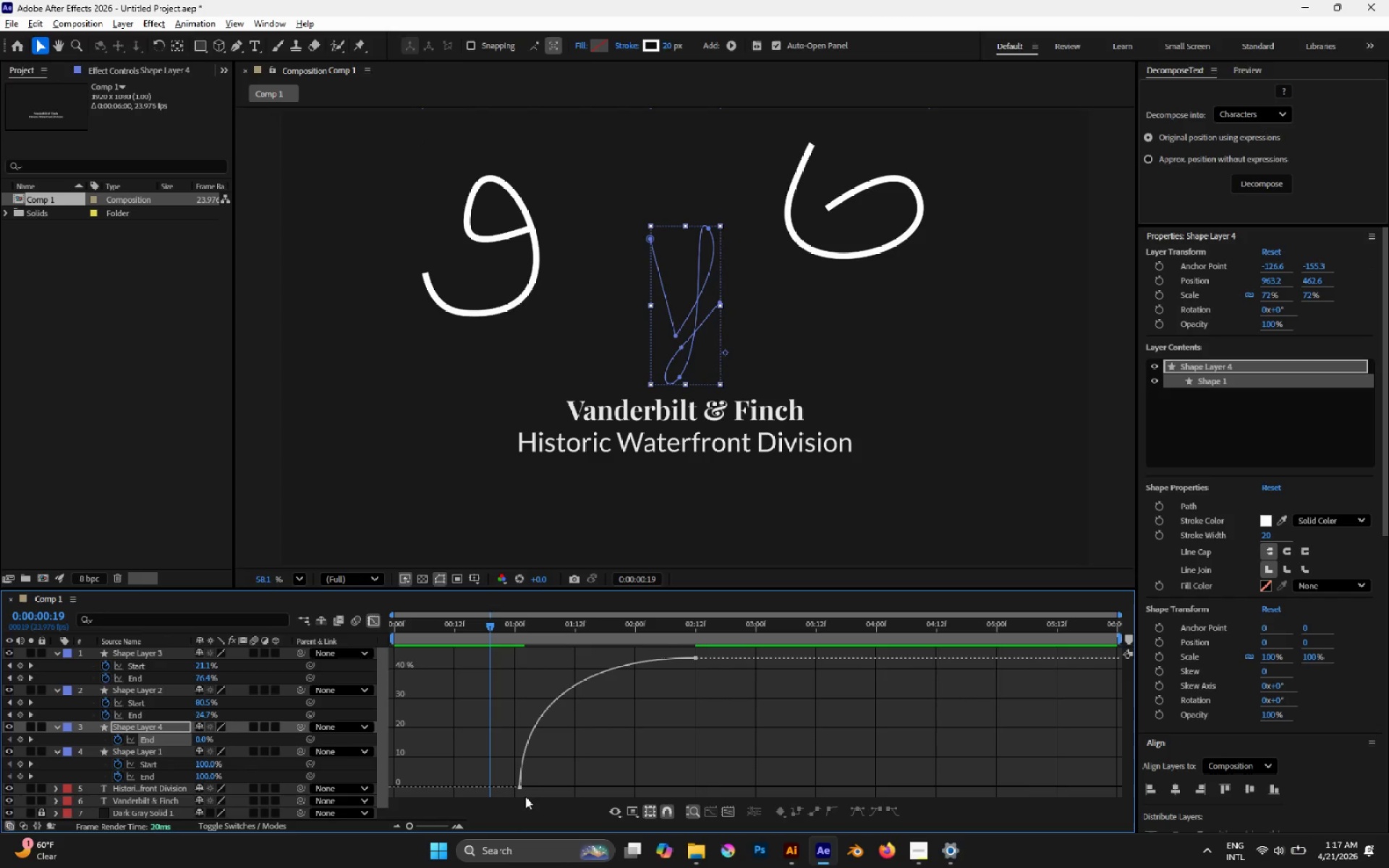 
left_click([519, 787])
 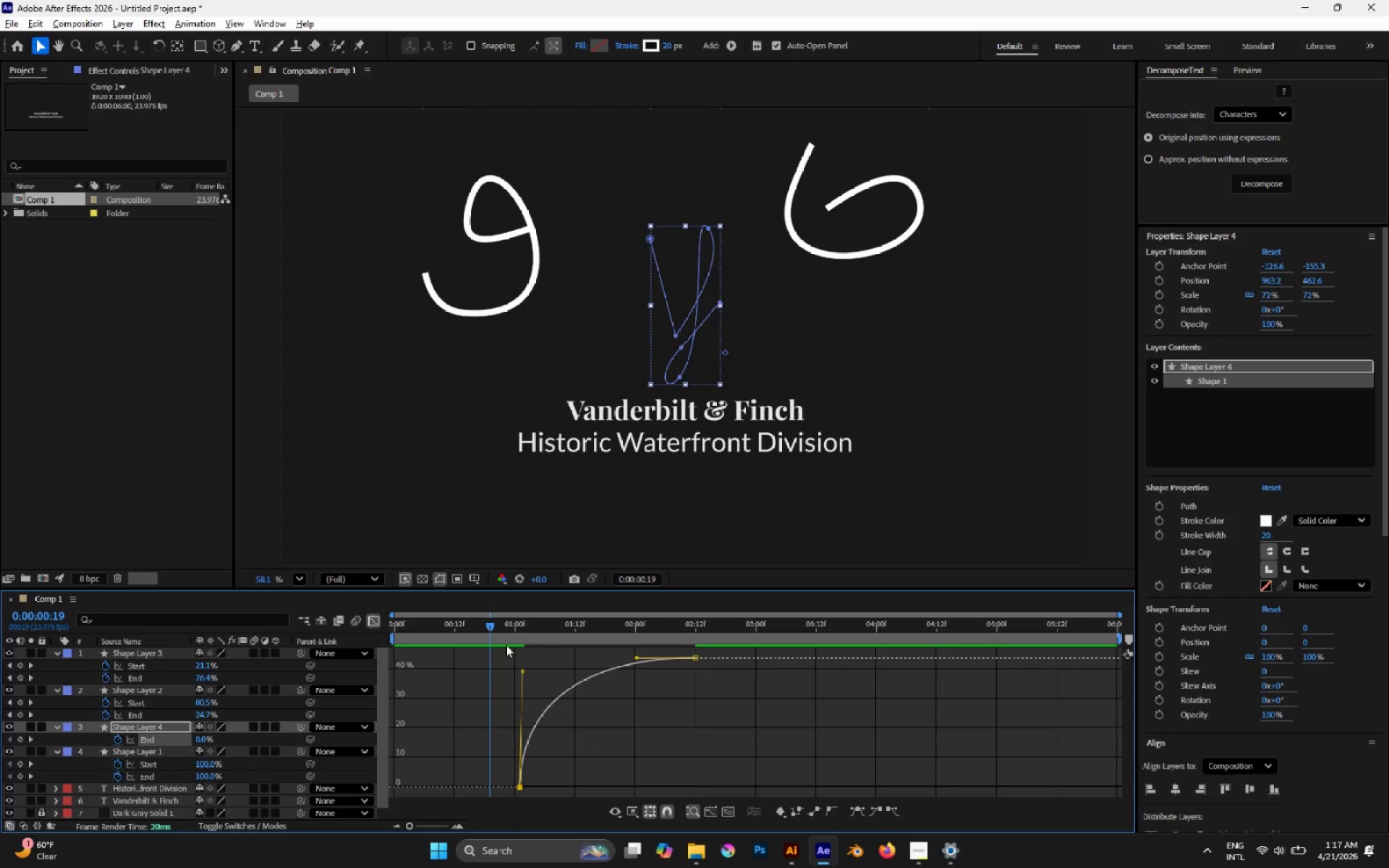 
left_click_drag(start_coordinate=[490, 625], to_coordinate=[497, 635])
 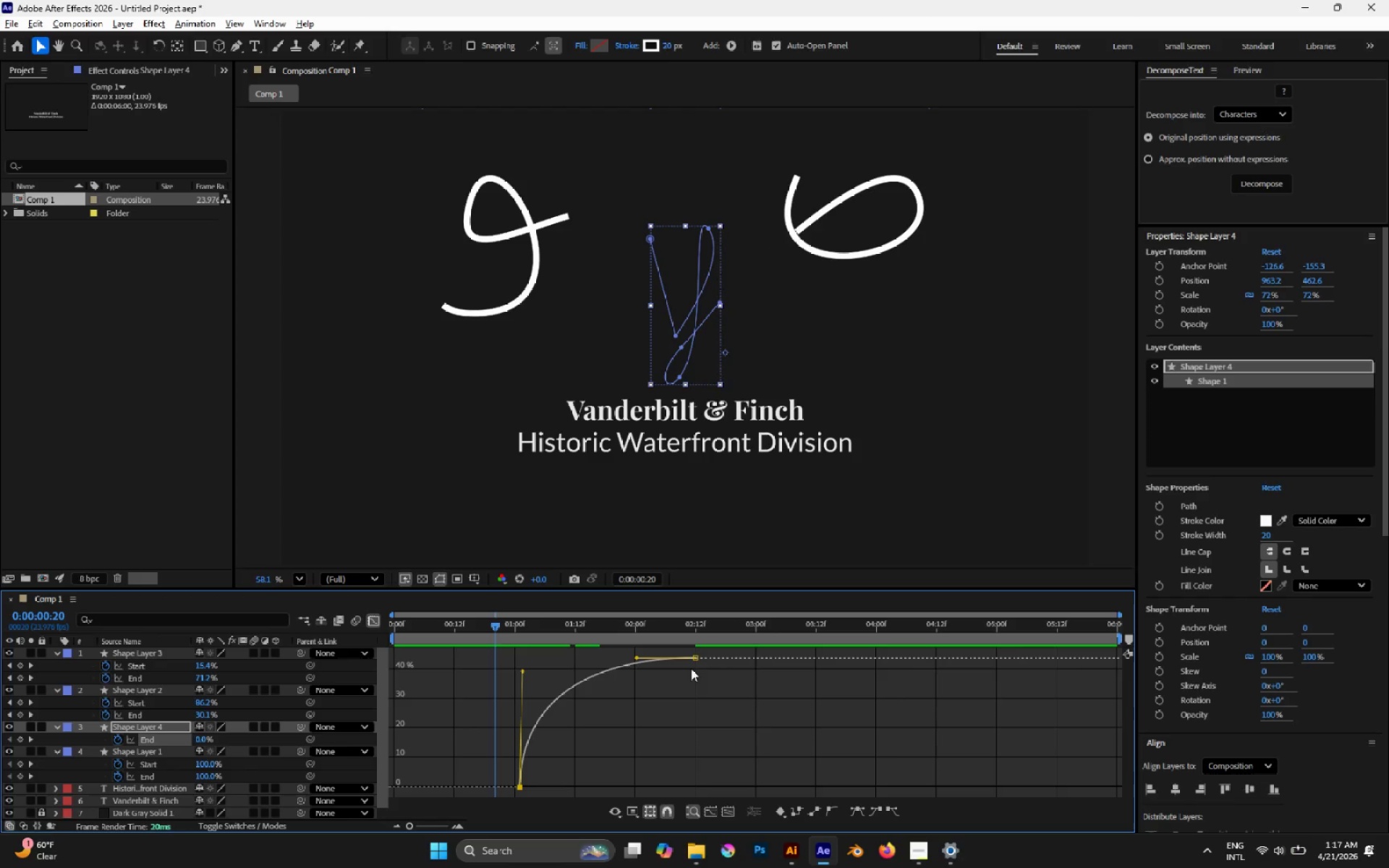 
left_click_drag(start_coordinate=[549, 621], to_coordinate=[553, 622])
 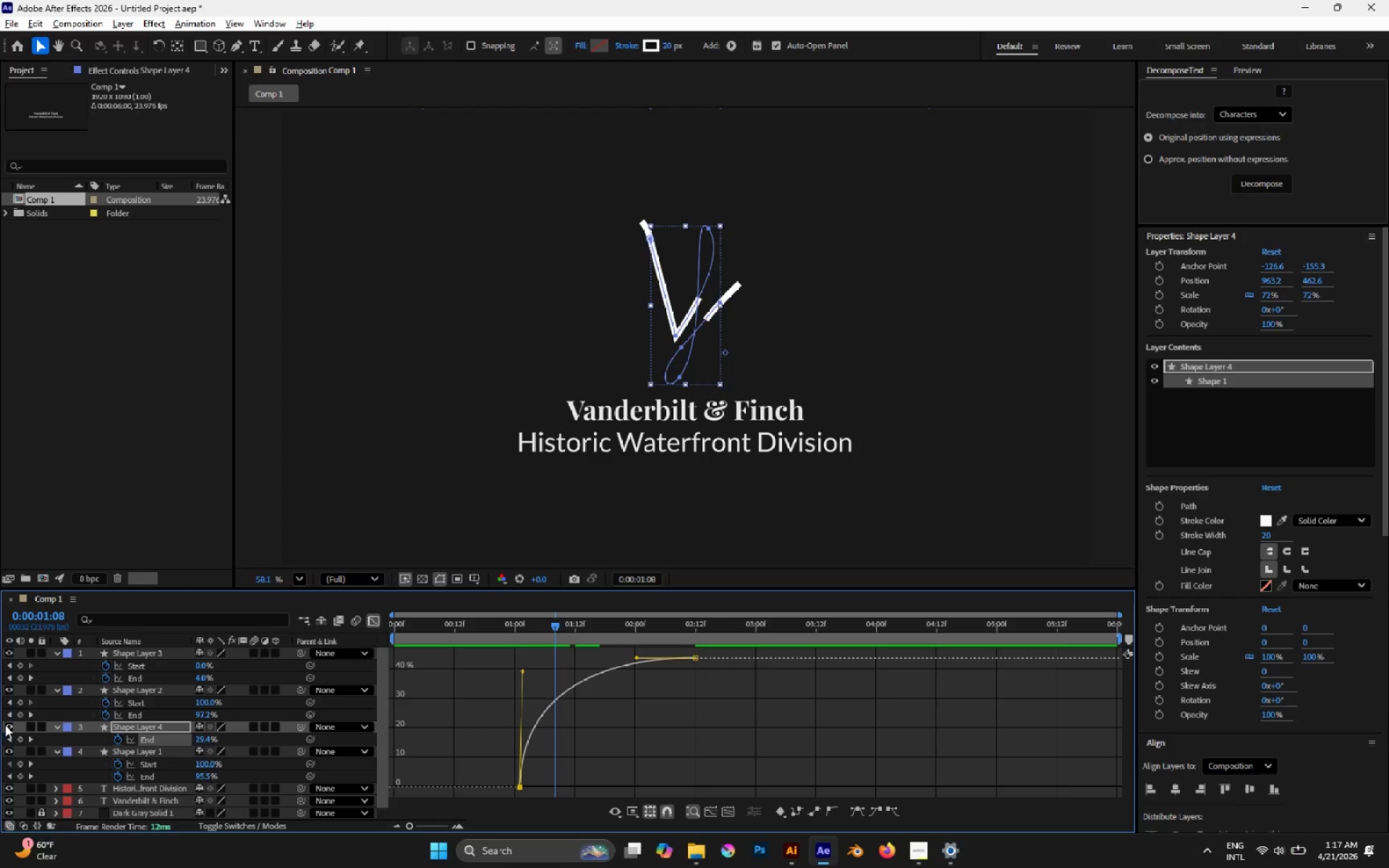 
left_click([5, 725])
 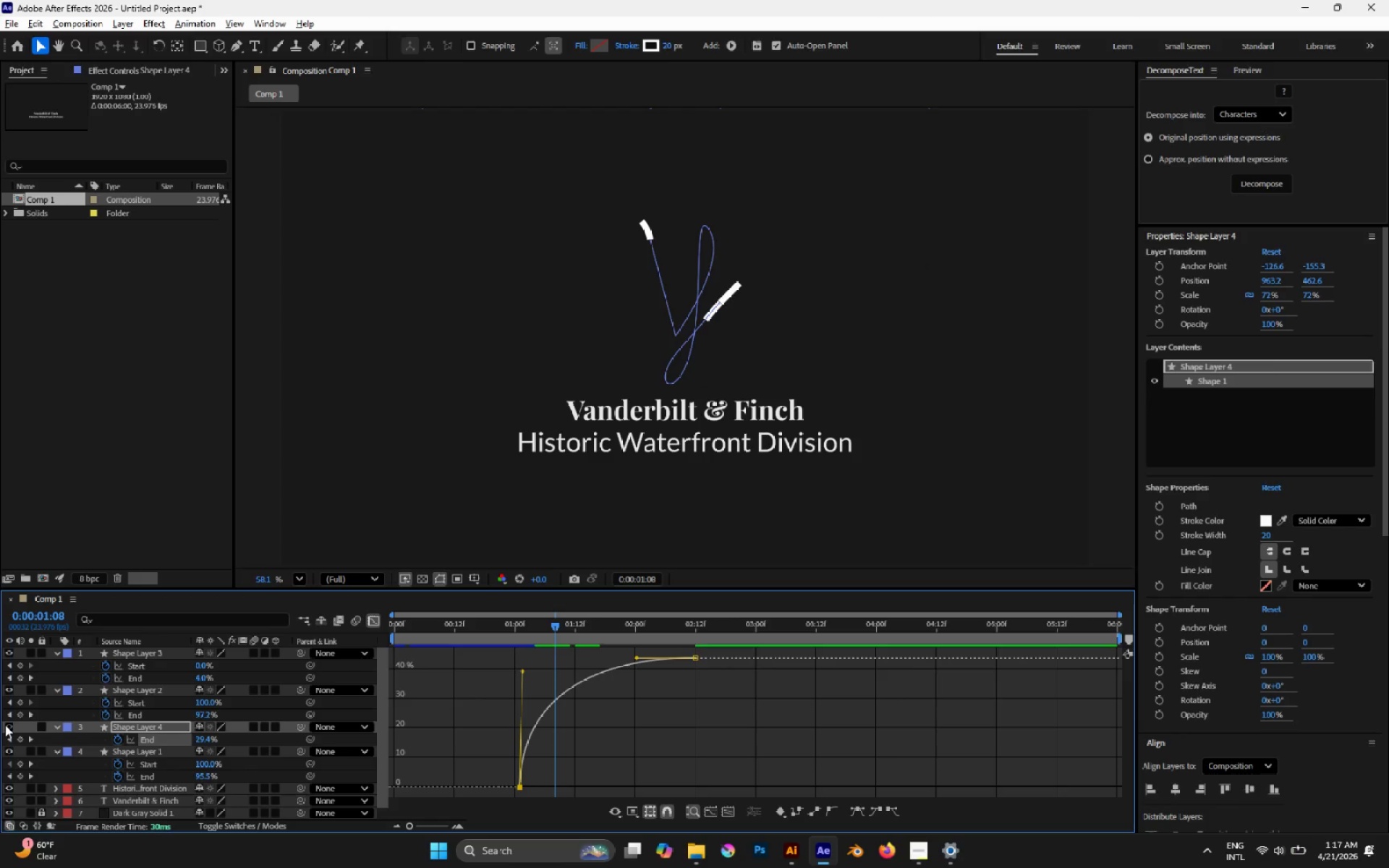 
left_click([5, 725])
 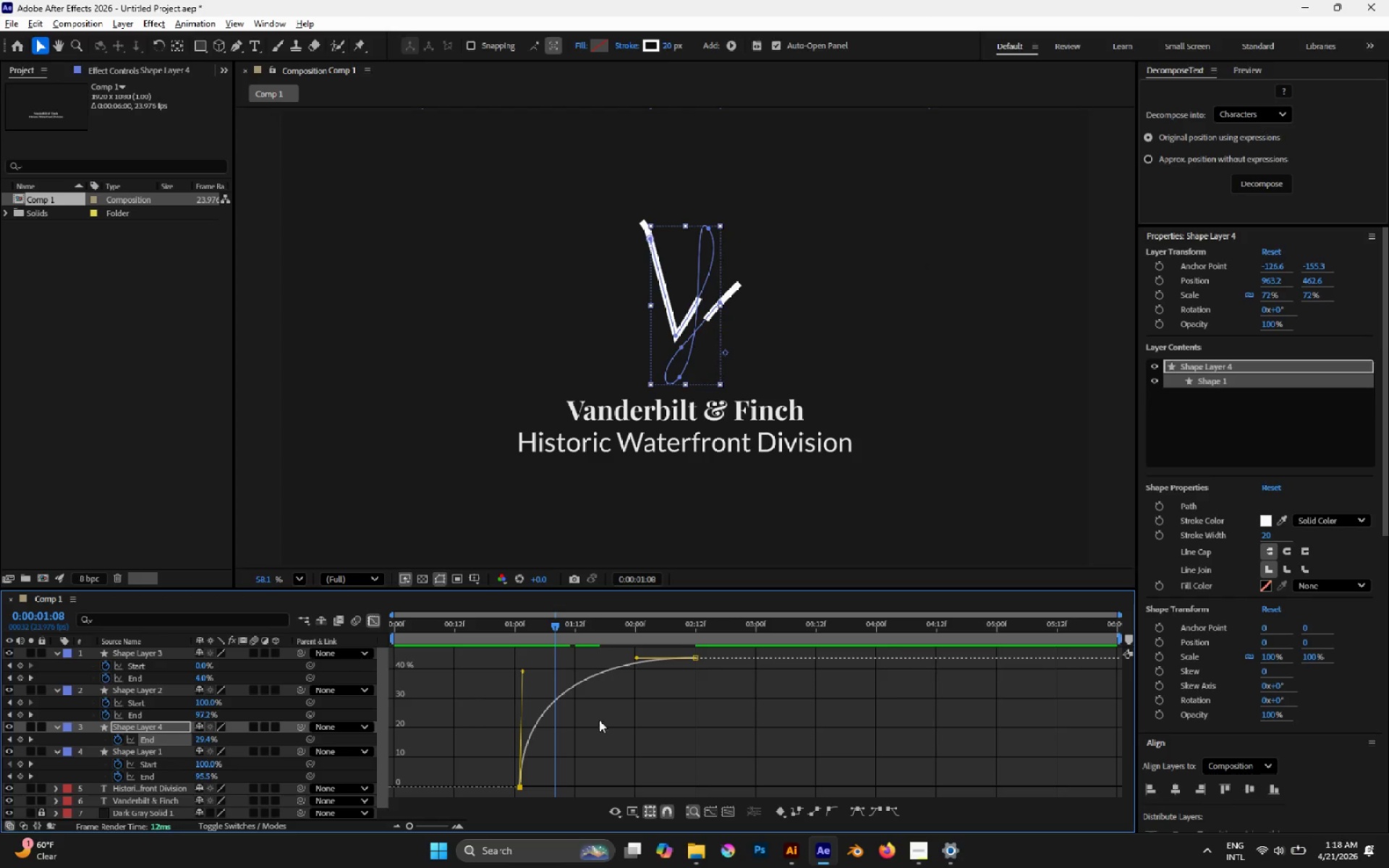 
left_click_drag(start_coordinate=[504, 624], to_coordinate=[485, 617])
 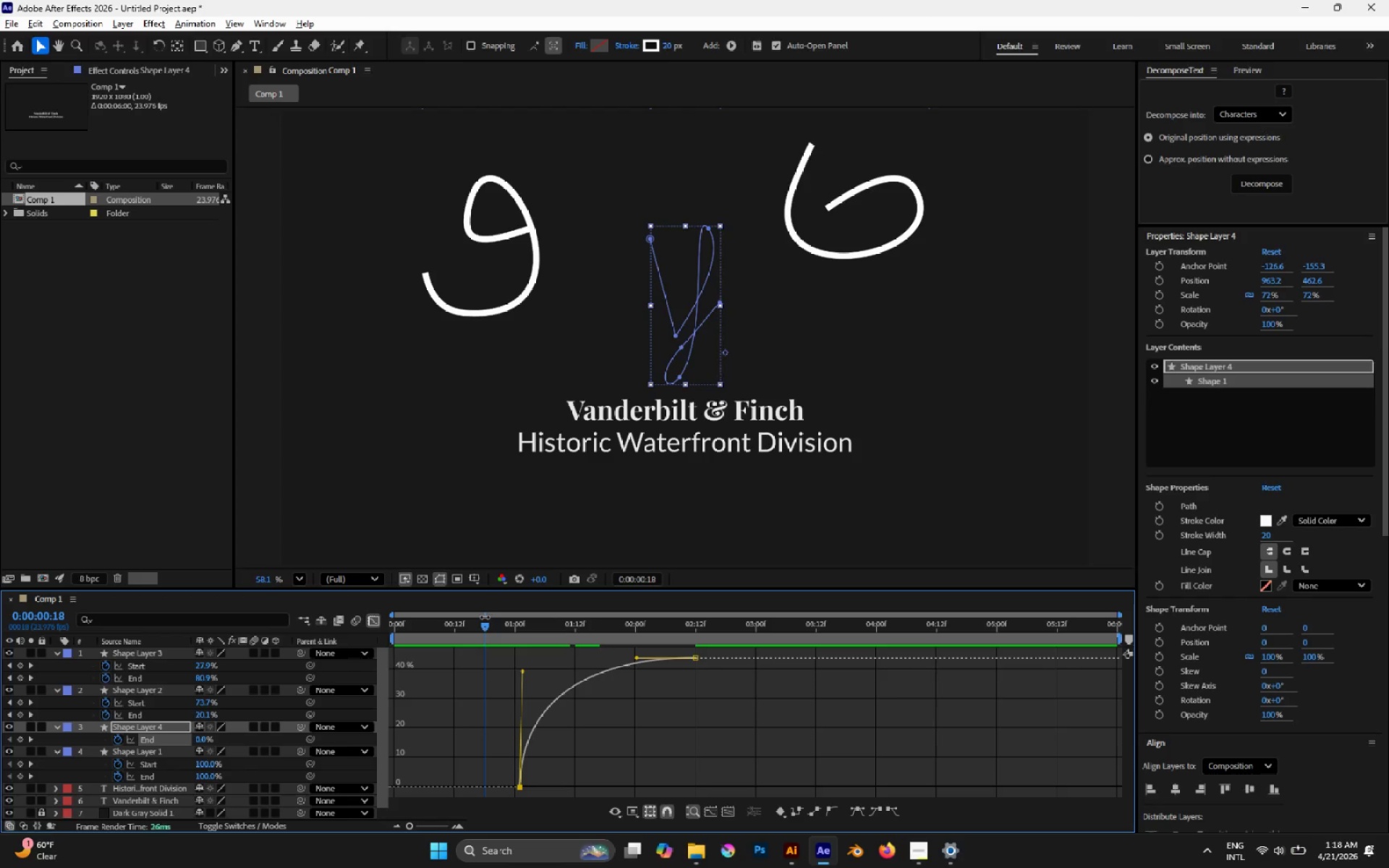 
key(Space)
 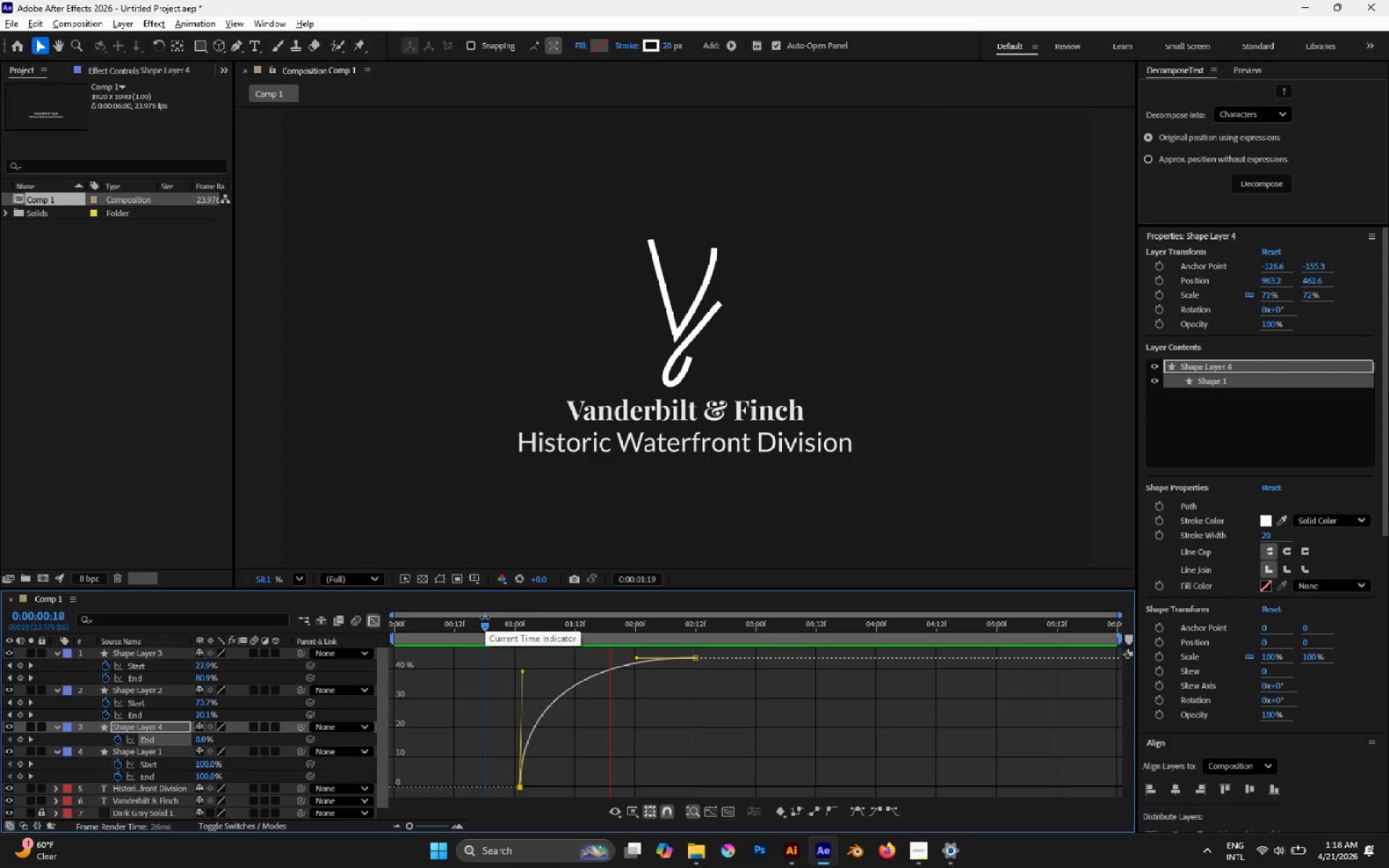 
key(Space)
 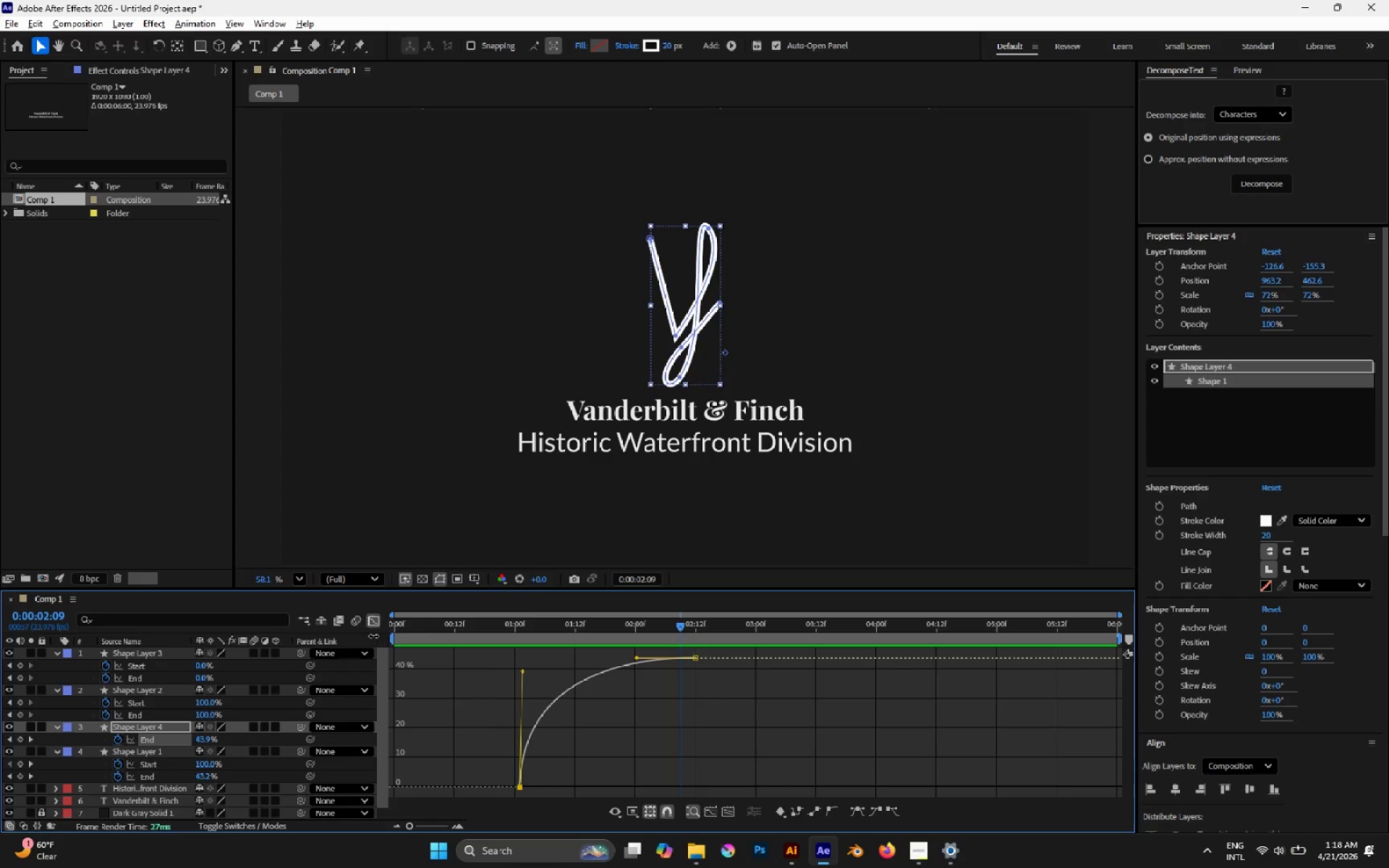 
left_click([374, 620])
 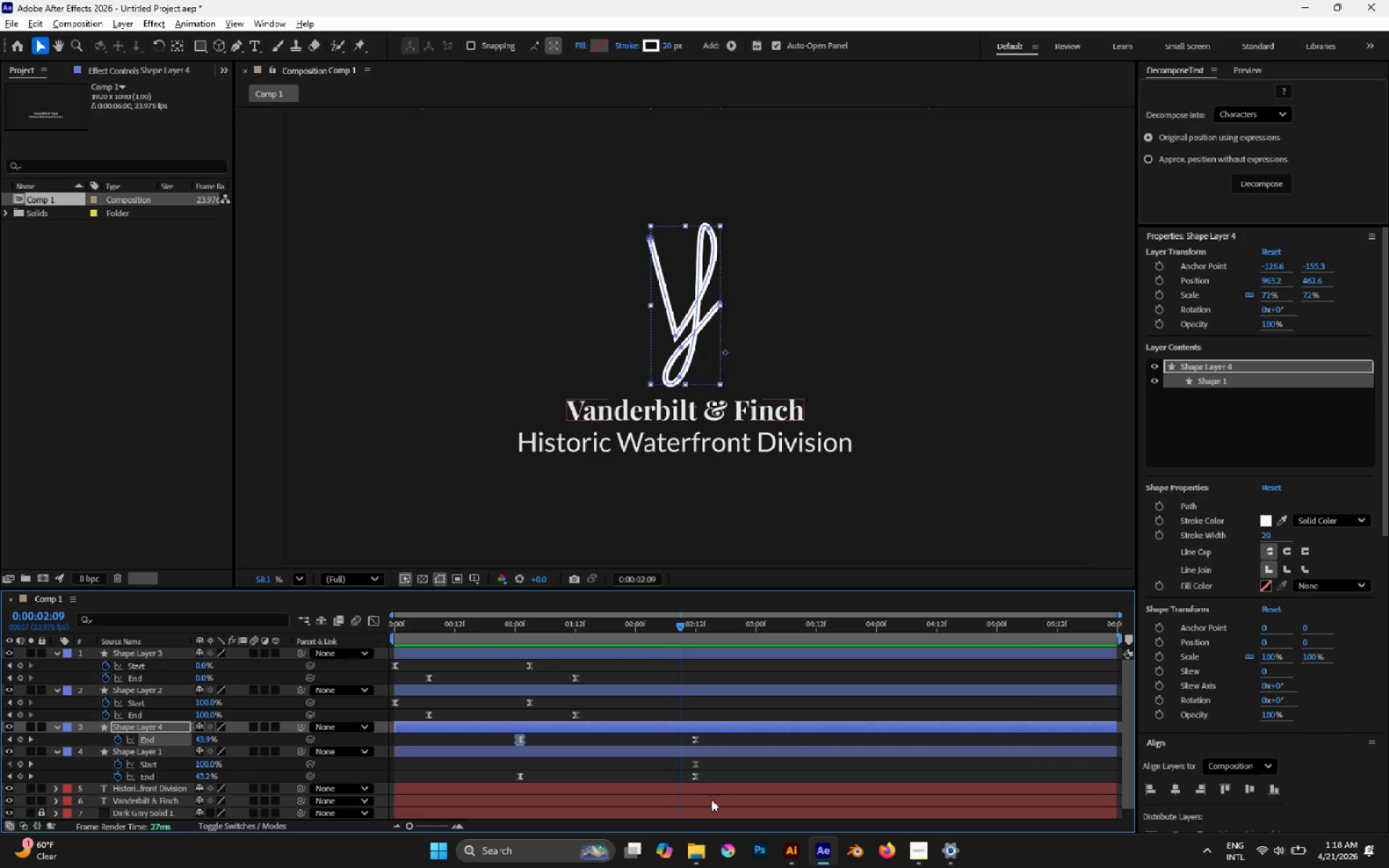 
left_click_drag(start_coordinate=[731, 780], to_coordinate=[503, 777])
 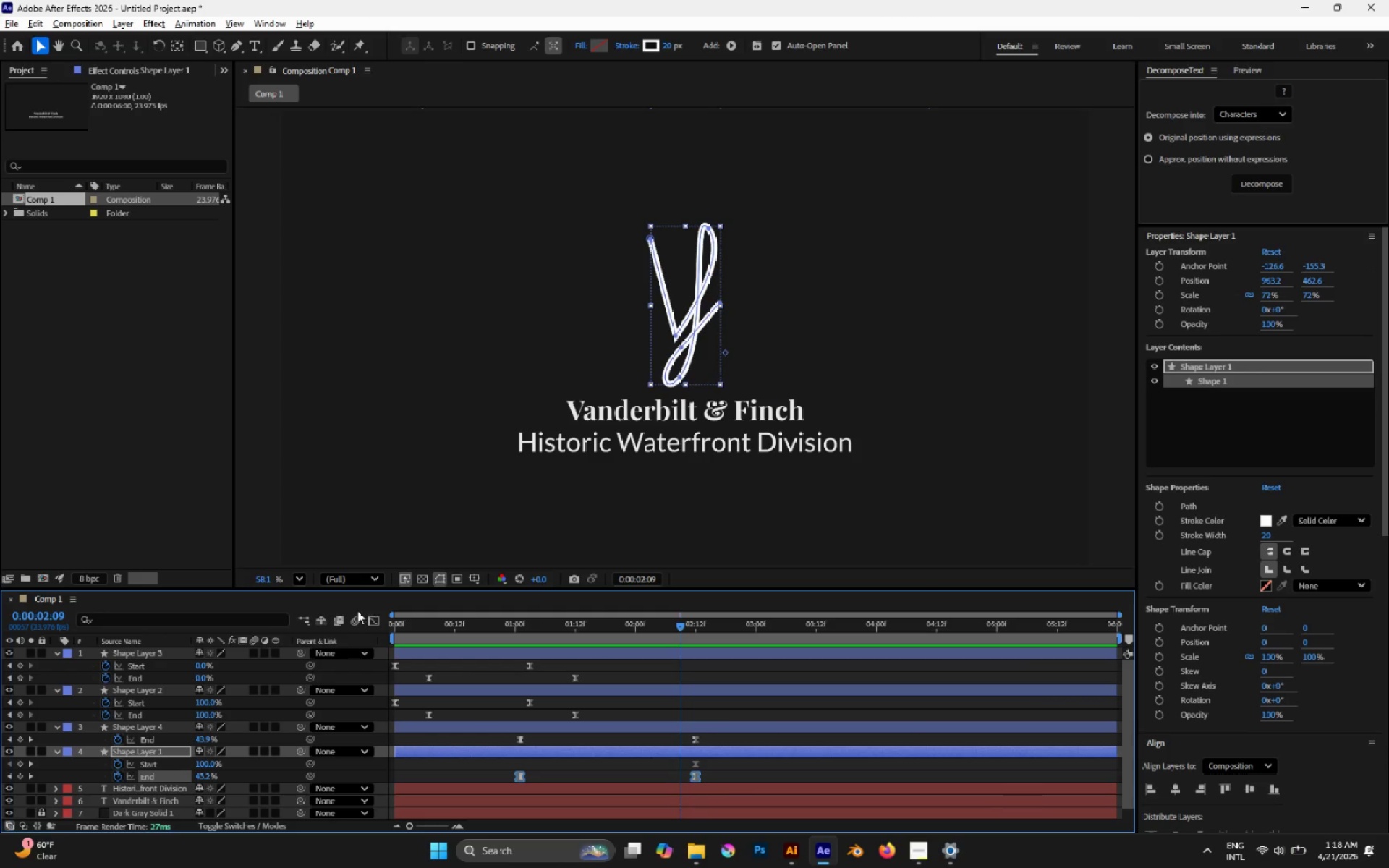 
left_click([373, 624])
 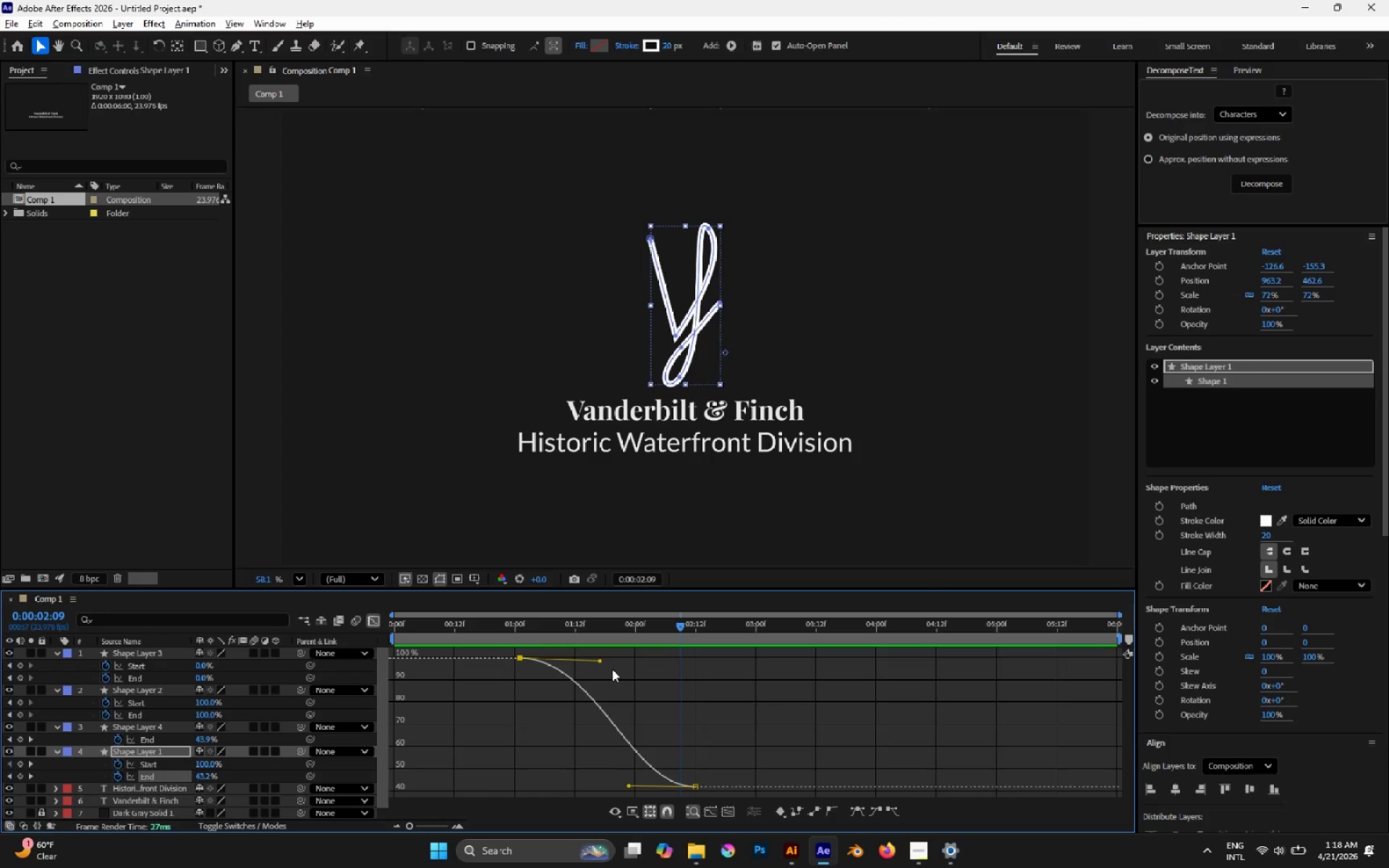 
left_click([605, 666])
 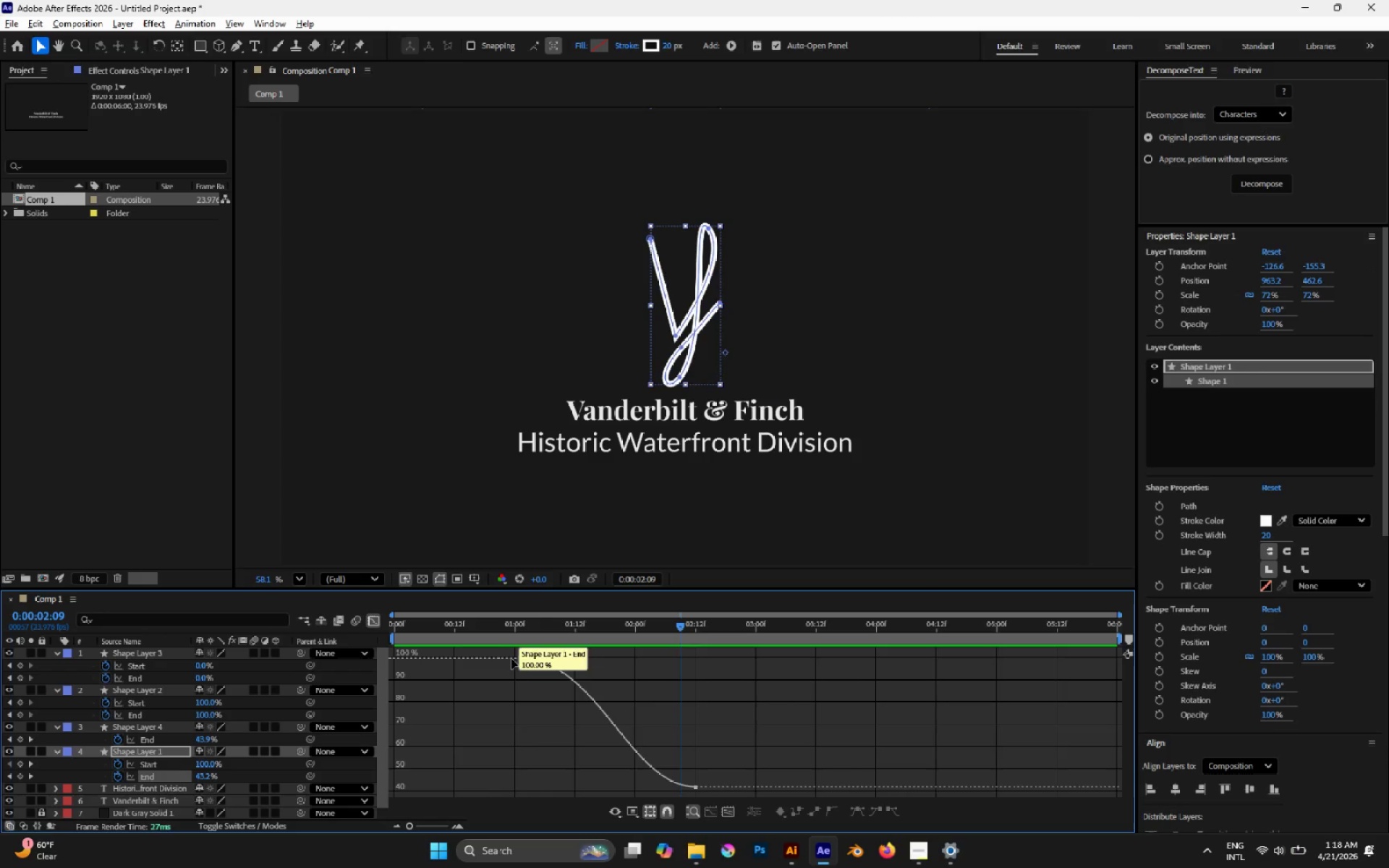 
left_click([517, 658])
 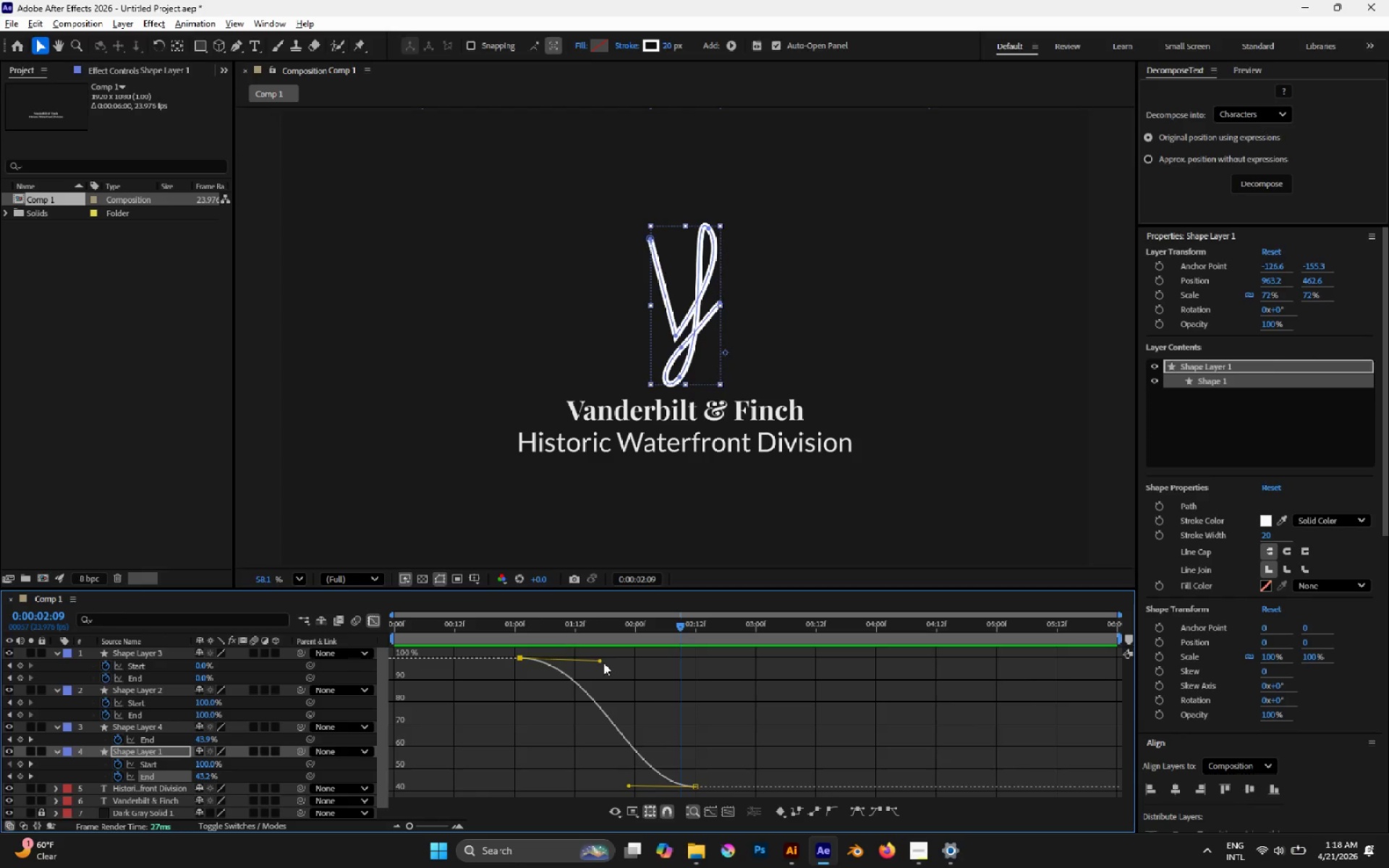 
left_click_drag(start_coordinate=[598, 661], to_coordinate=[556, 753])
 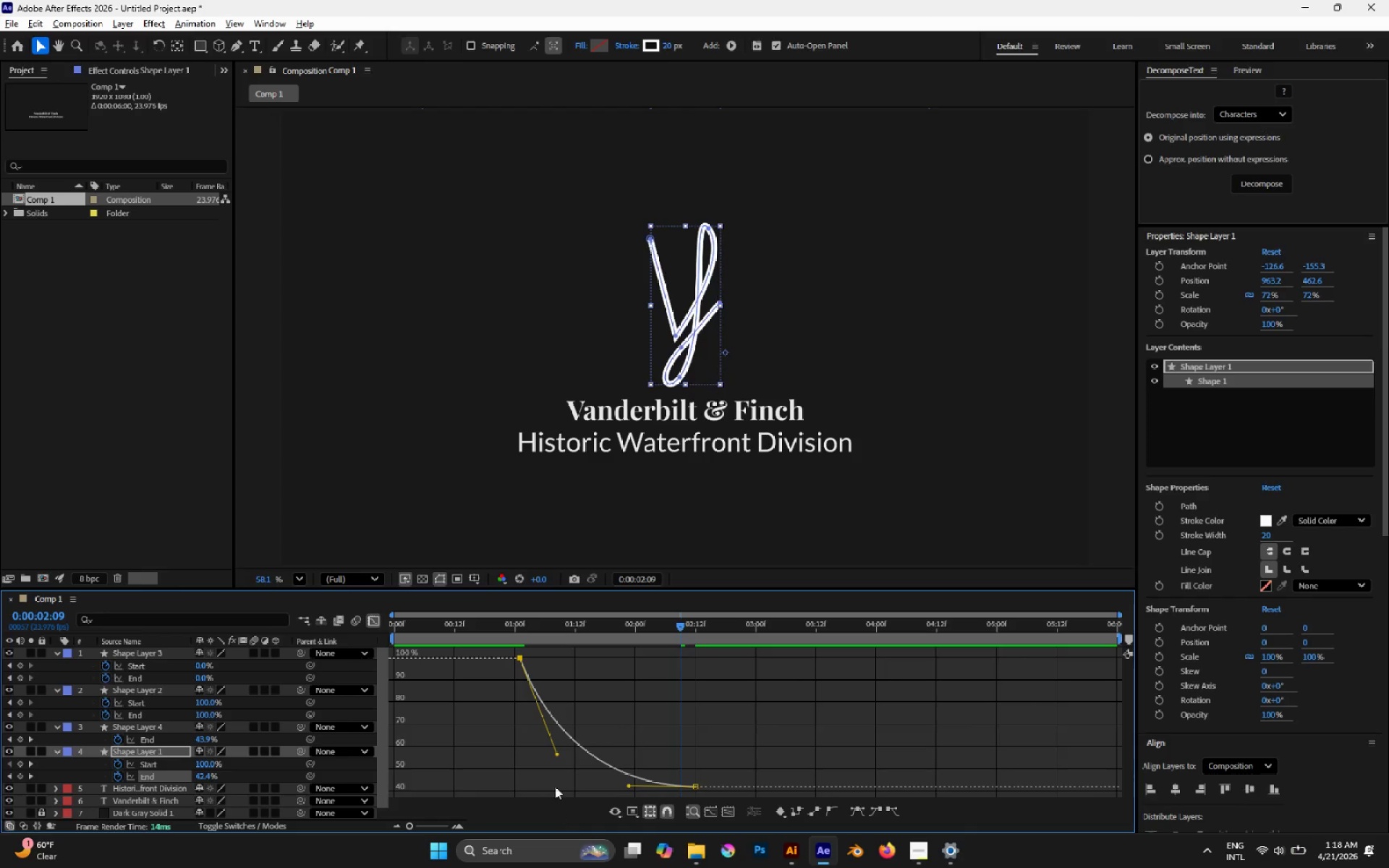 
left_click_drag(start_coordinate=[558, 756], to_coordinate=[571, 760])
 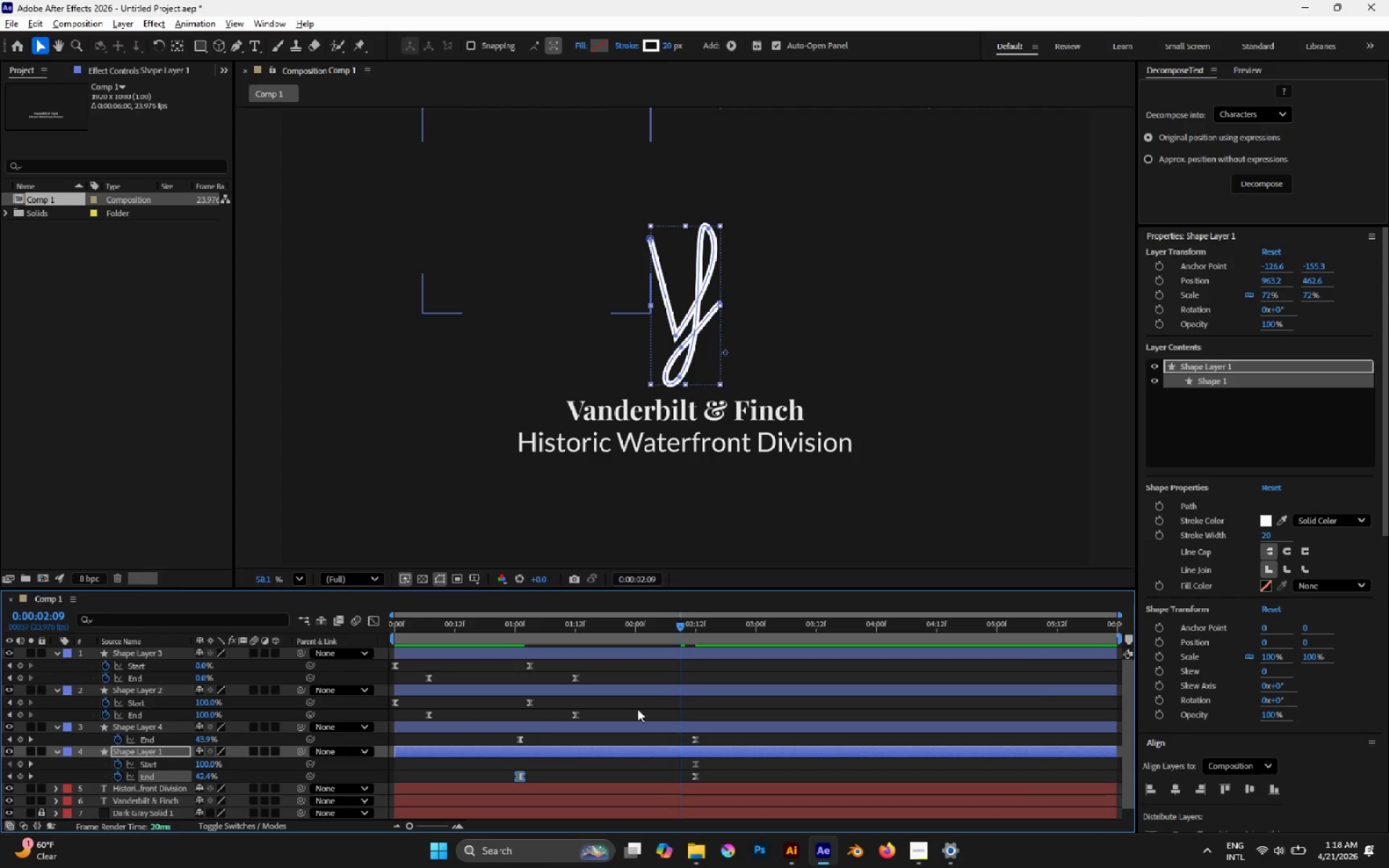 
left_click_drag(start_coordinate=[504, 739], to_coordinate=[727, 744])
 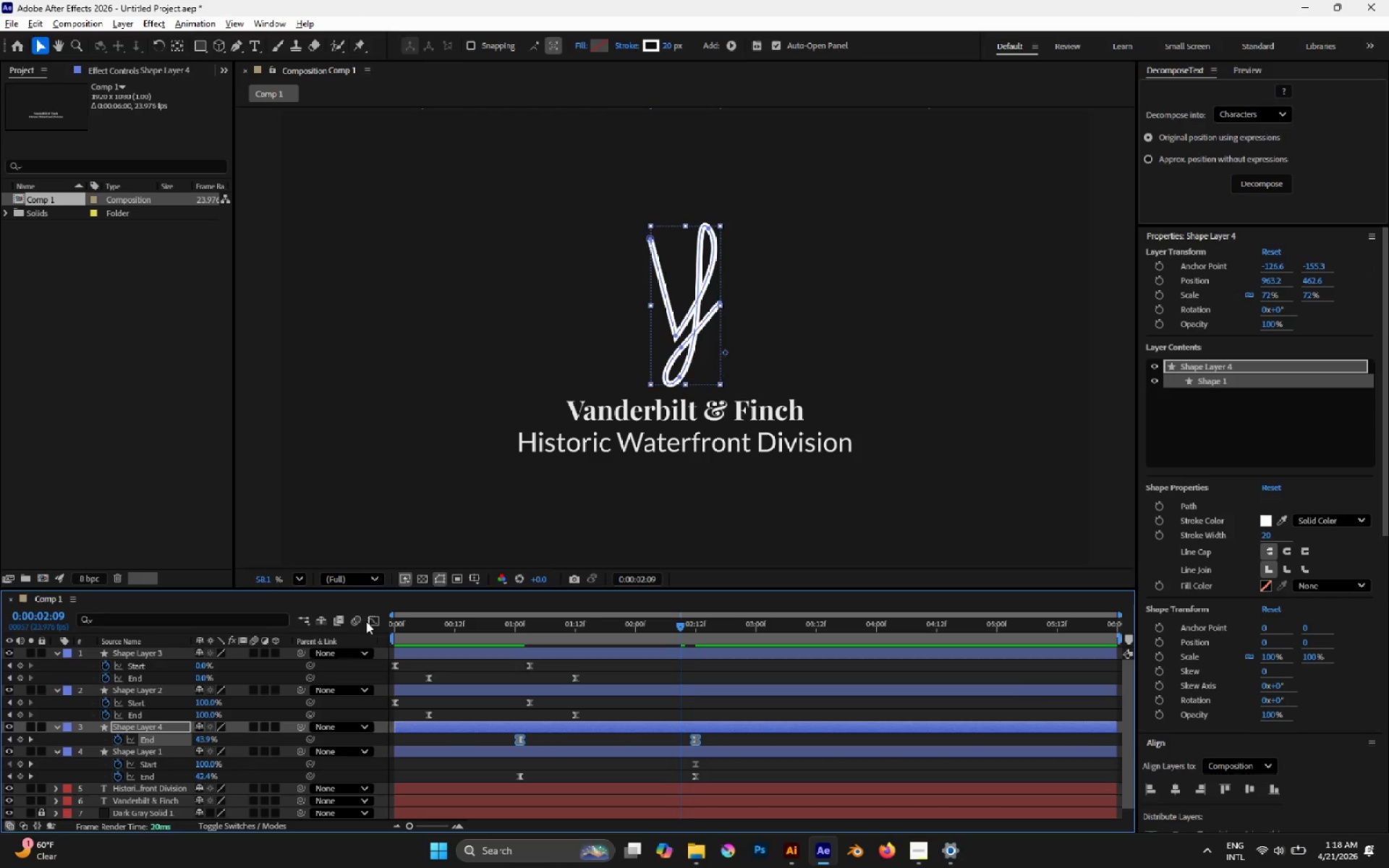 
left_click([369, 621])
 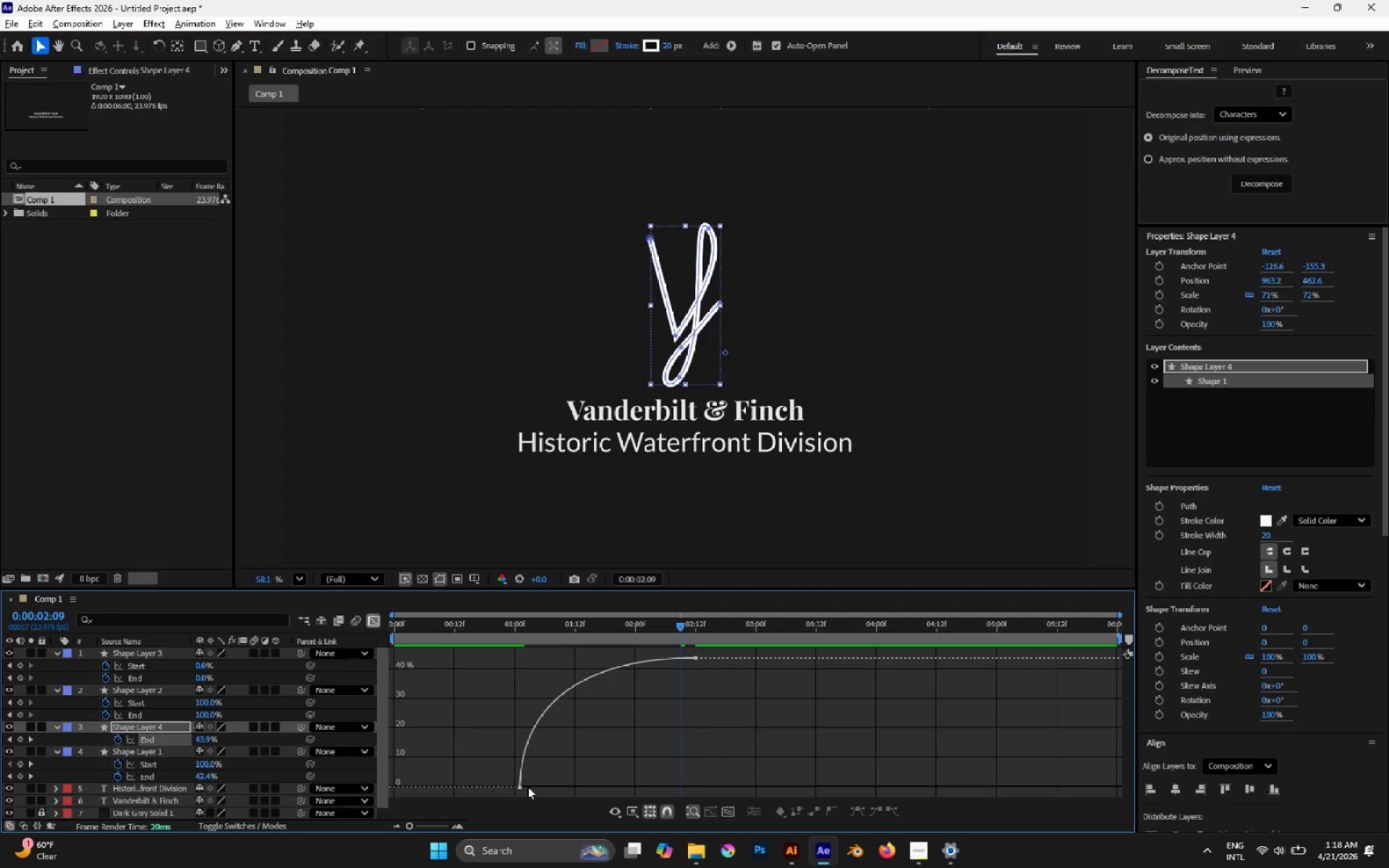 
left_click([520, 785])
 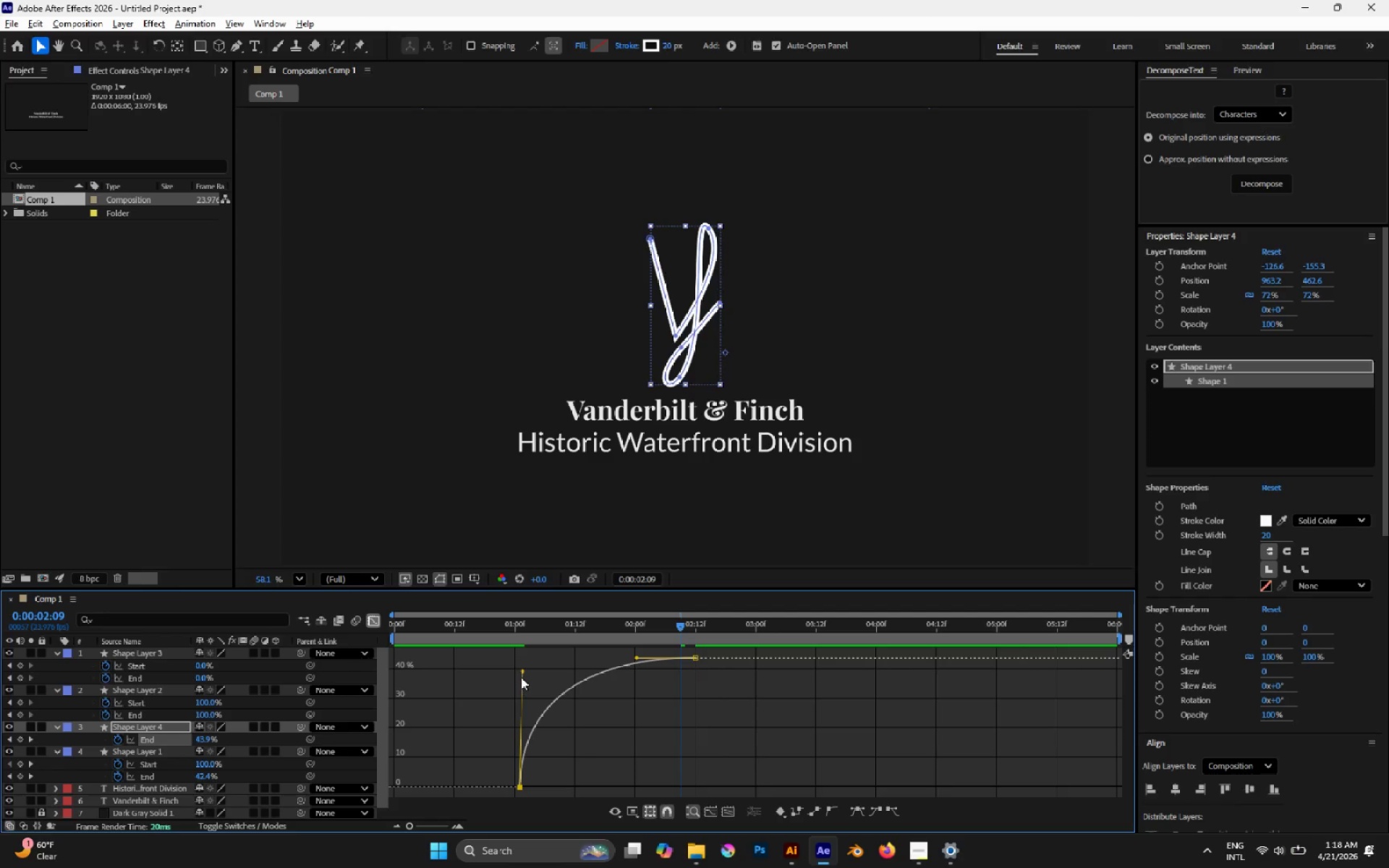 
left_click_drag(start_coordinate=[522, 669], to_coordinate=[558, 684])
 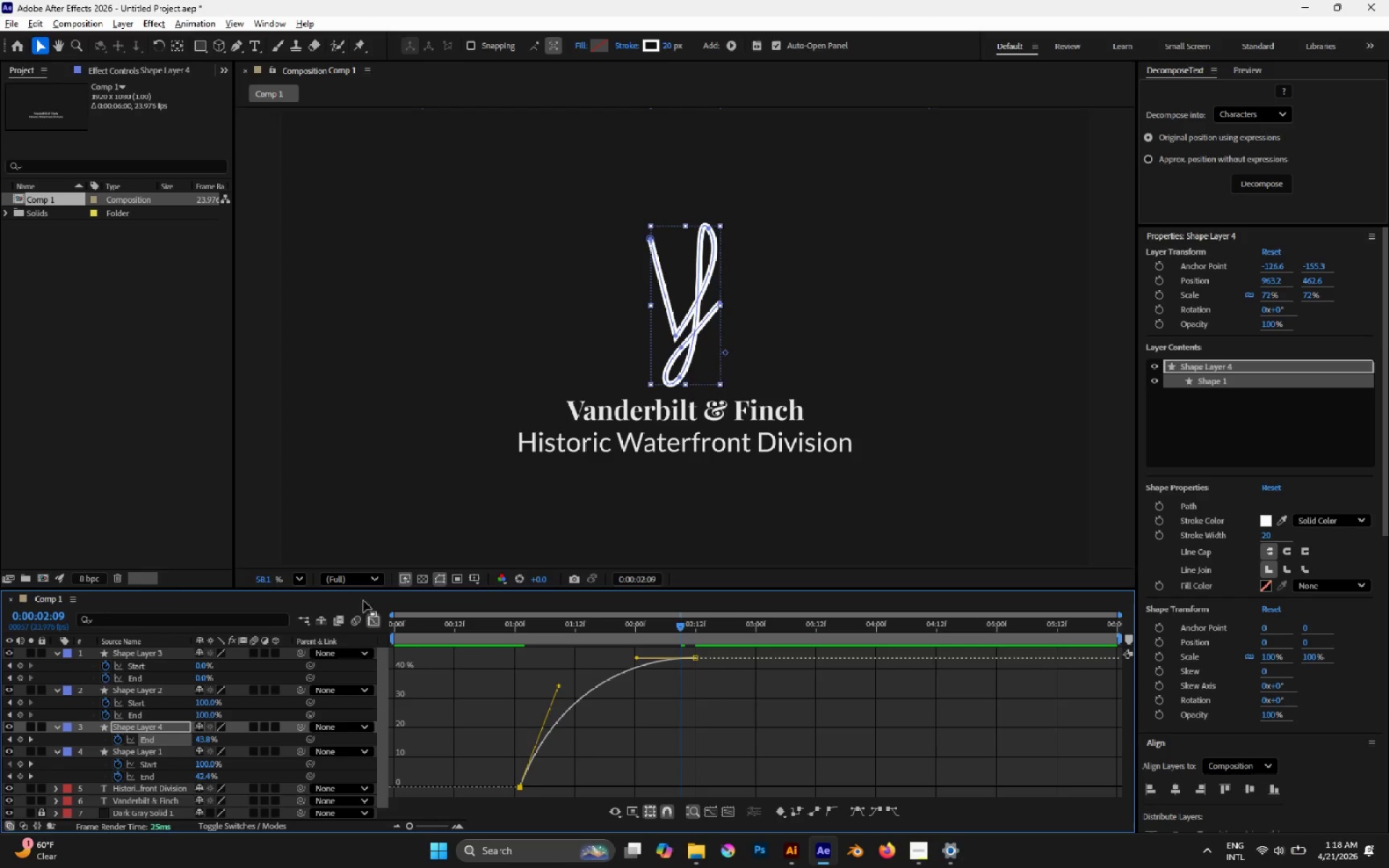 
left_click([377, 624])
 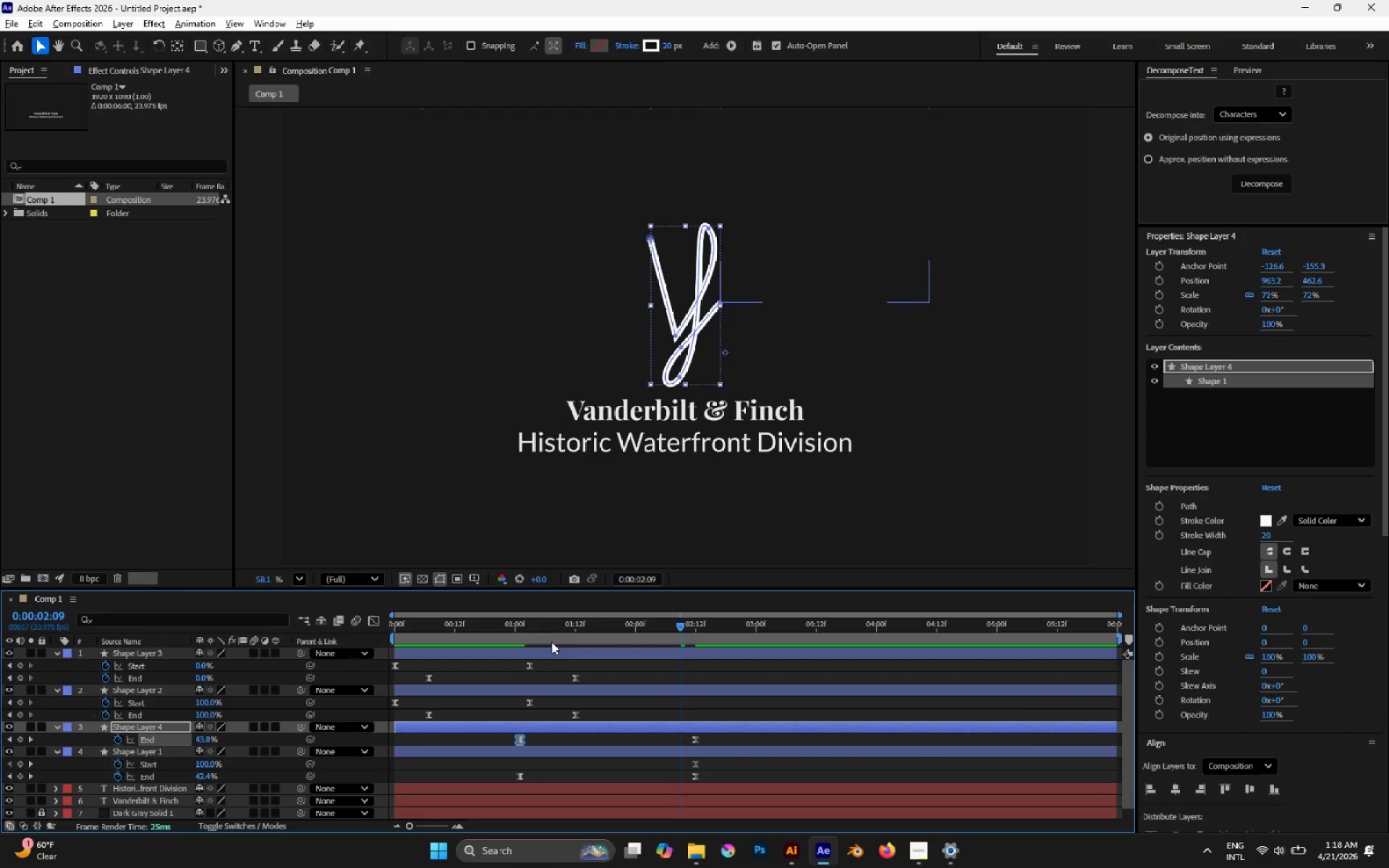 
left_click_drag(start_coordinate=[548, 624], to_coordinate=[475, 635])
 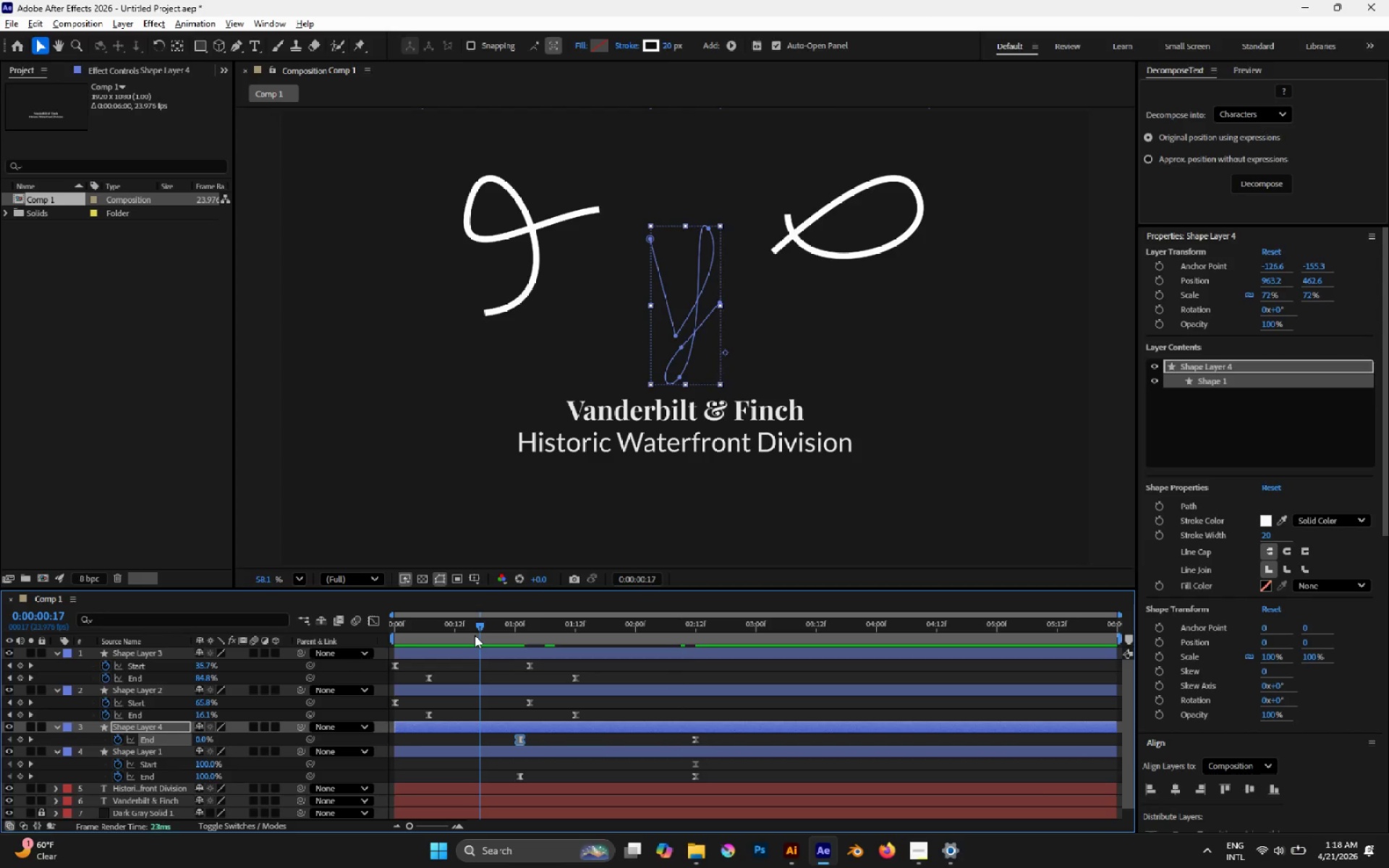 
key(Space)
 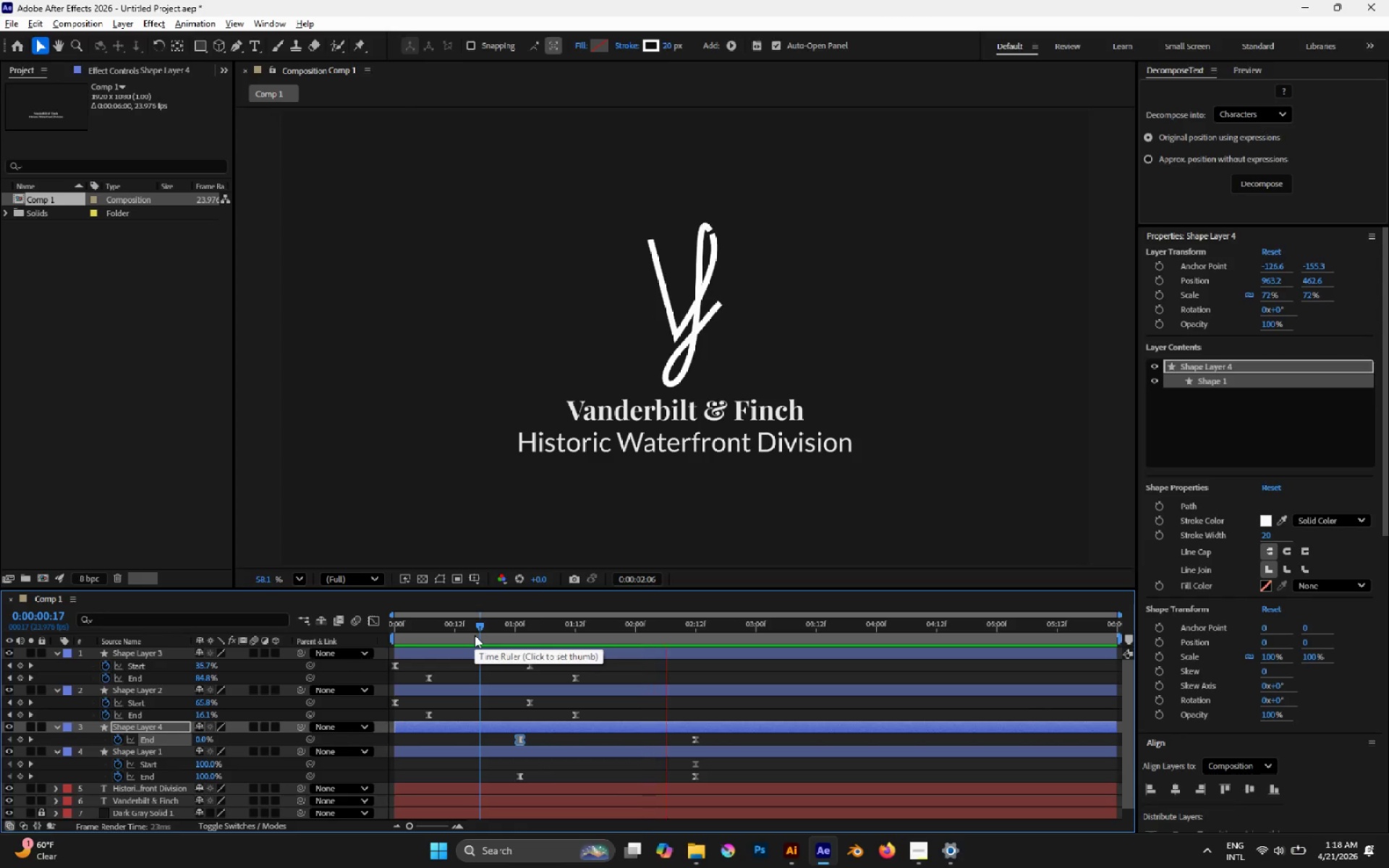 
key(Space)
 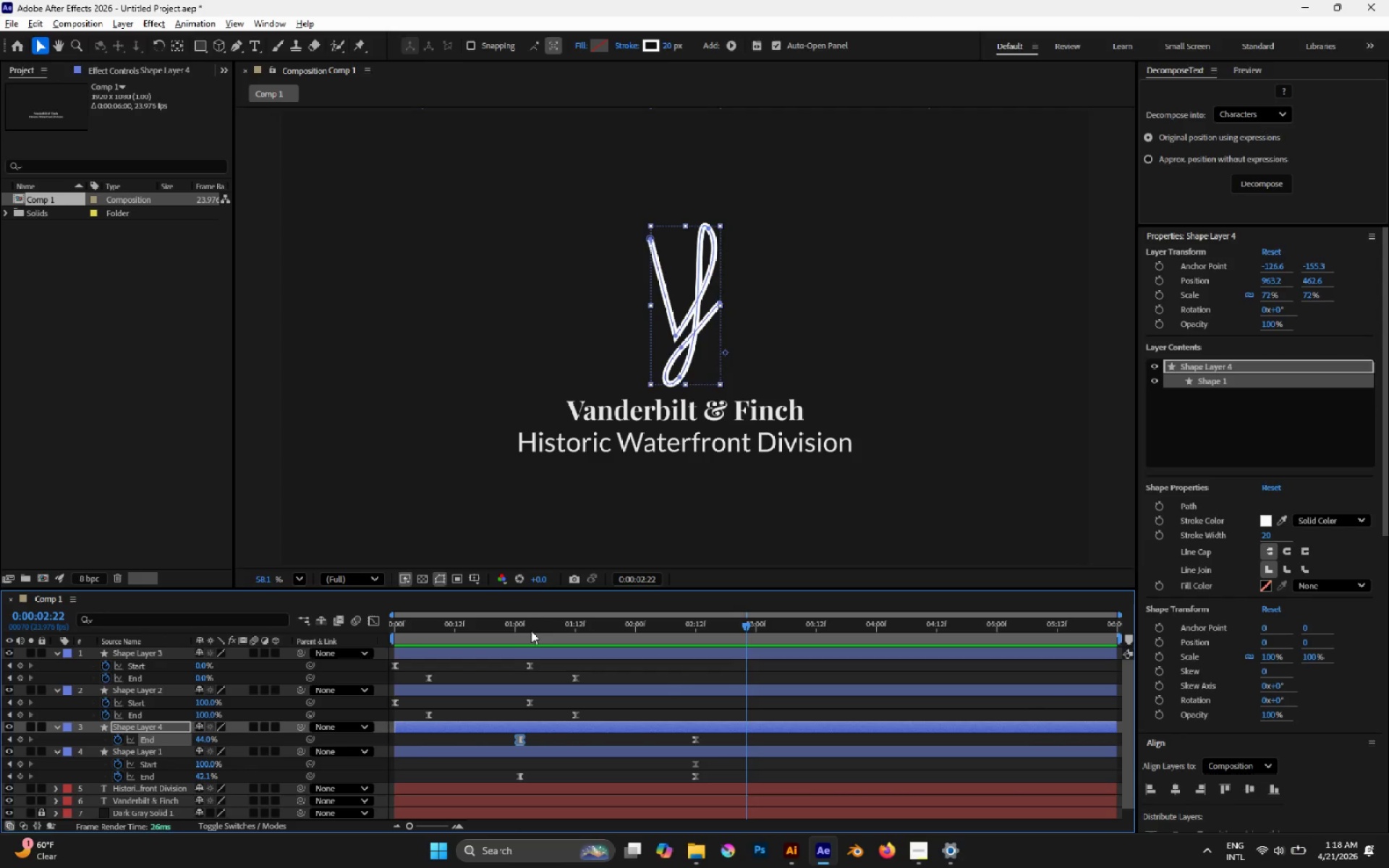 
left_click_drag(start_coordinate=[526, 627], to_coordinate=[496, 628])
 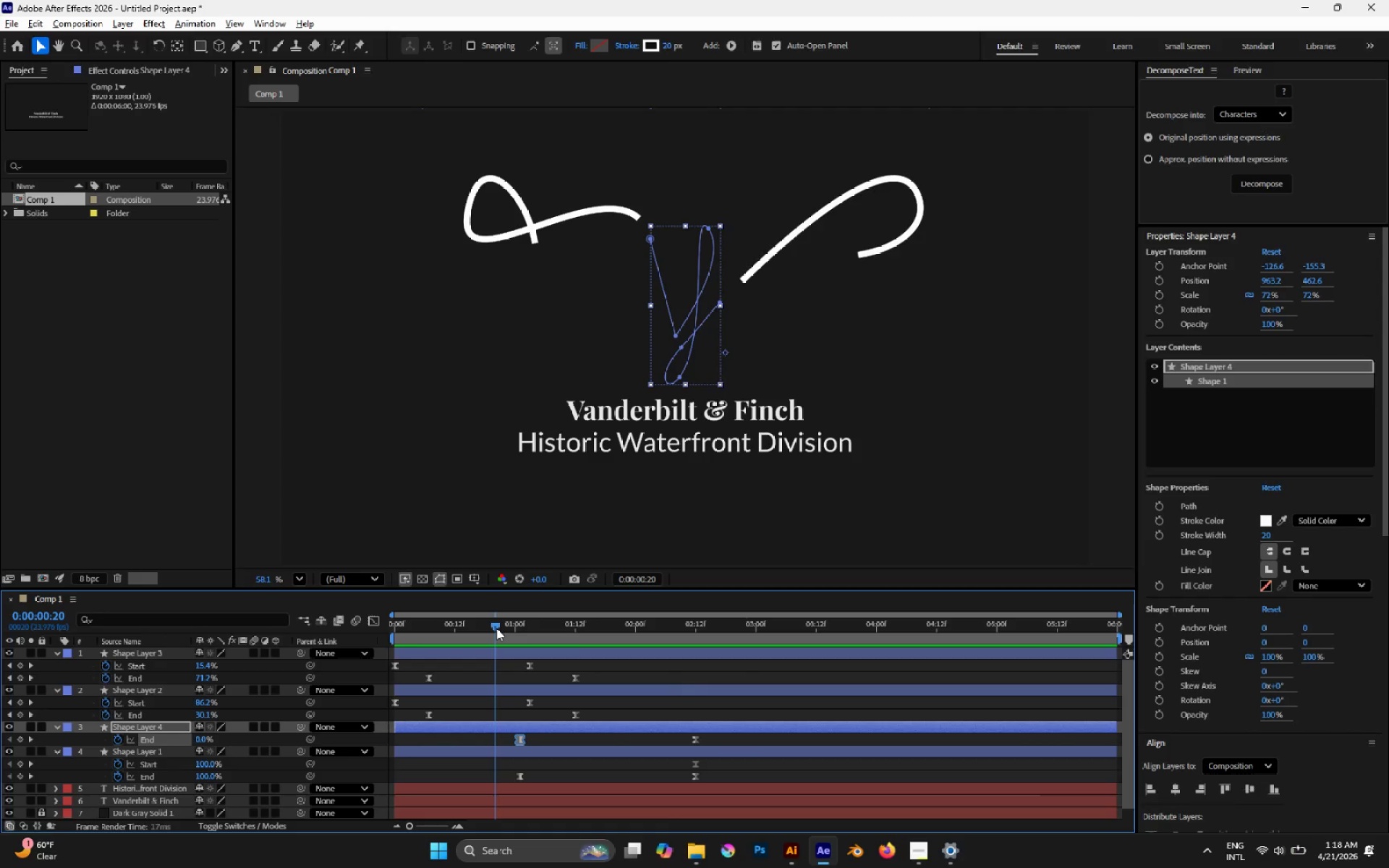 
key(Space)
 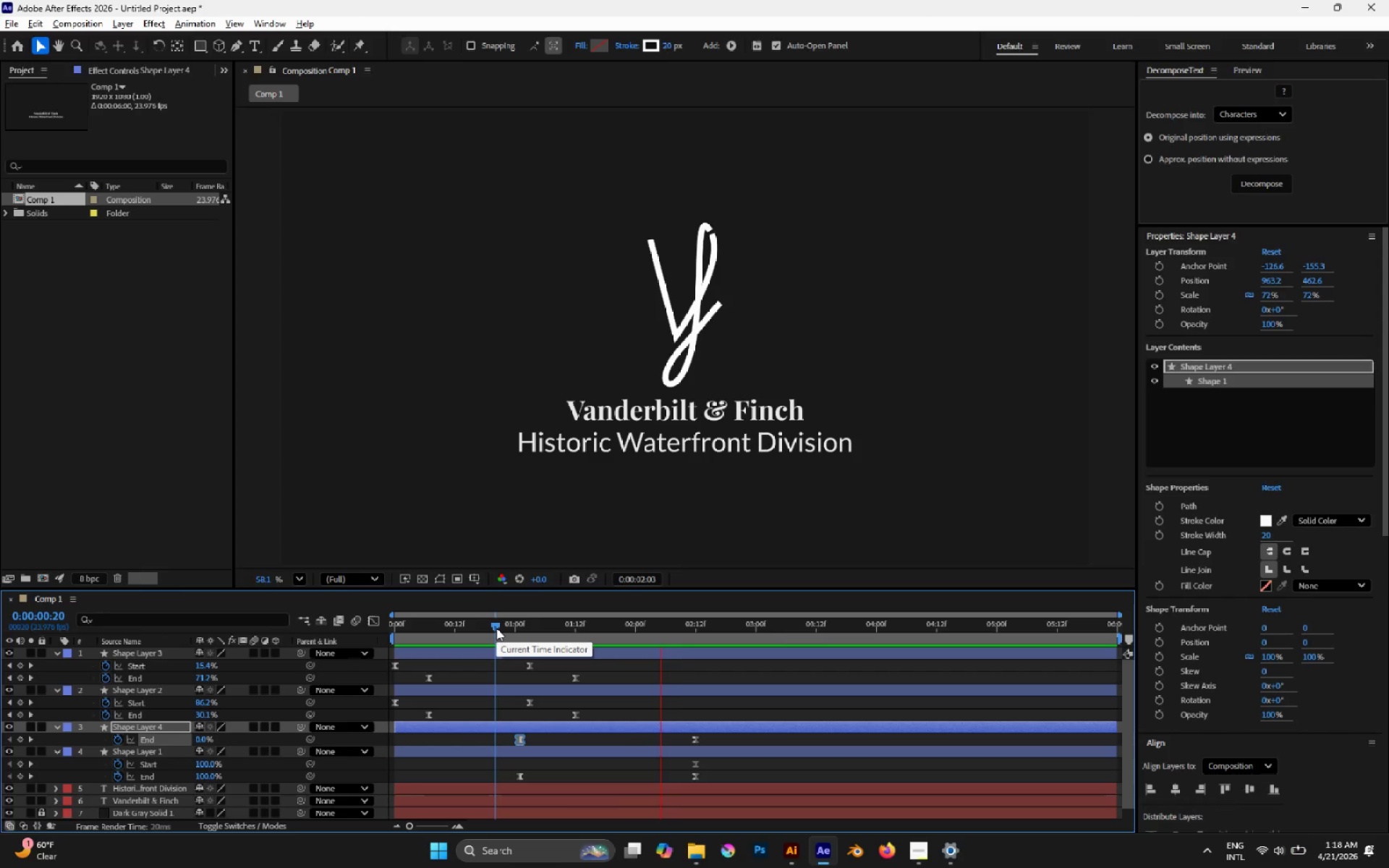 
key(Space)
 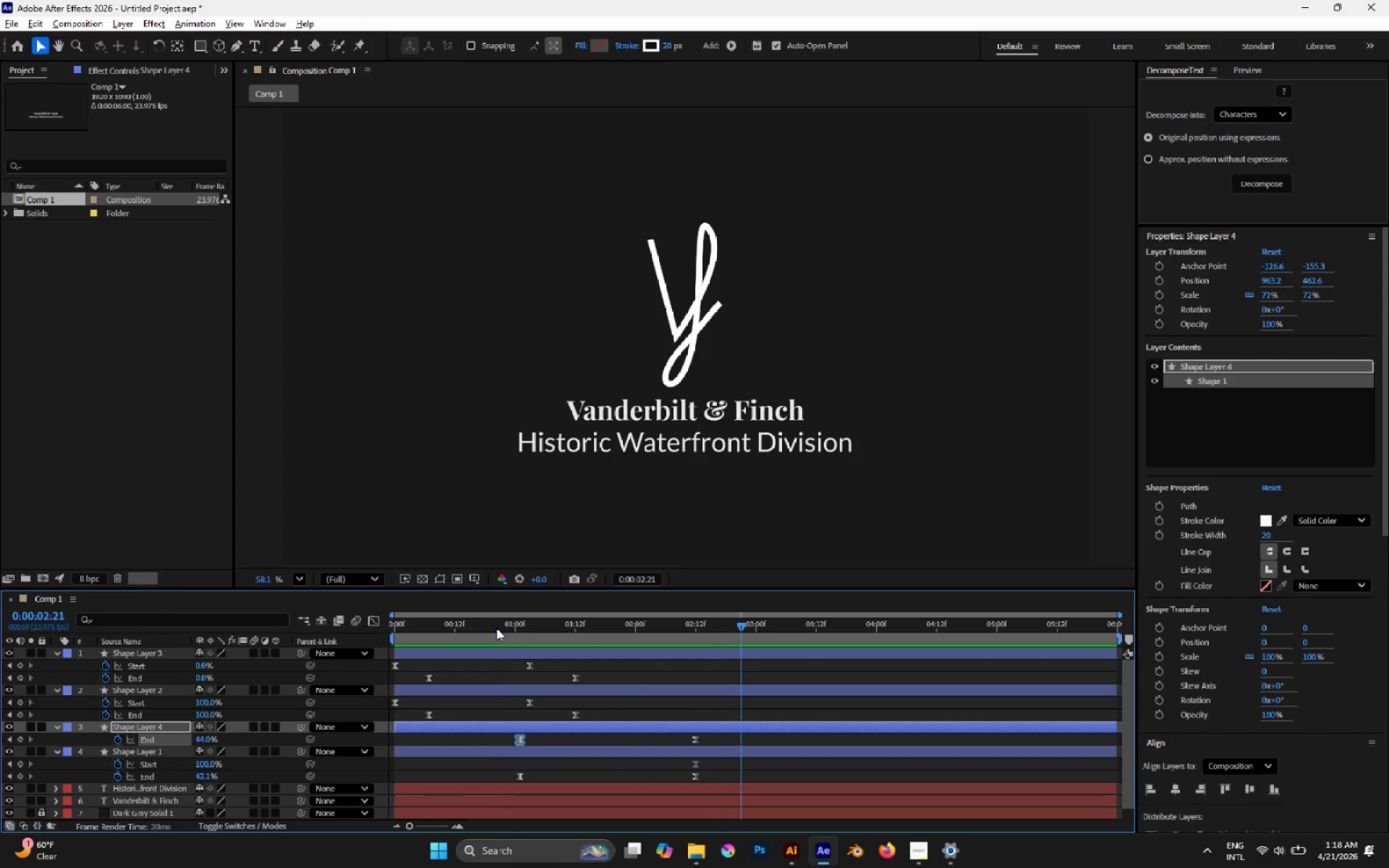 
left_click_drag(start_coordinate=[496, 628], to_coordinate=[605, 622])
 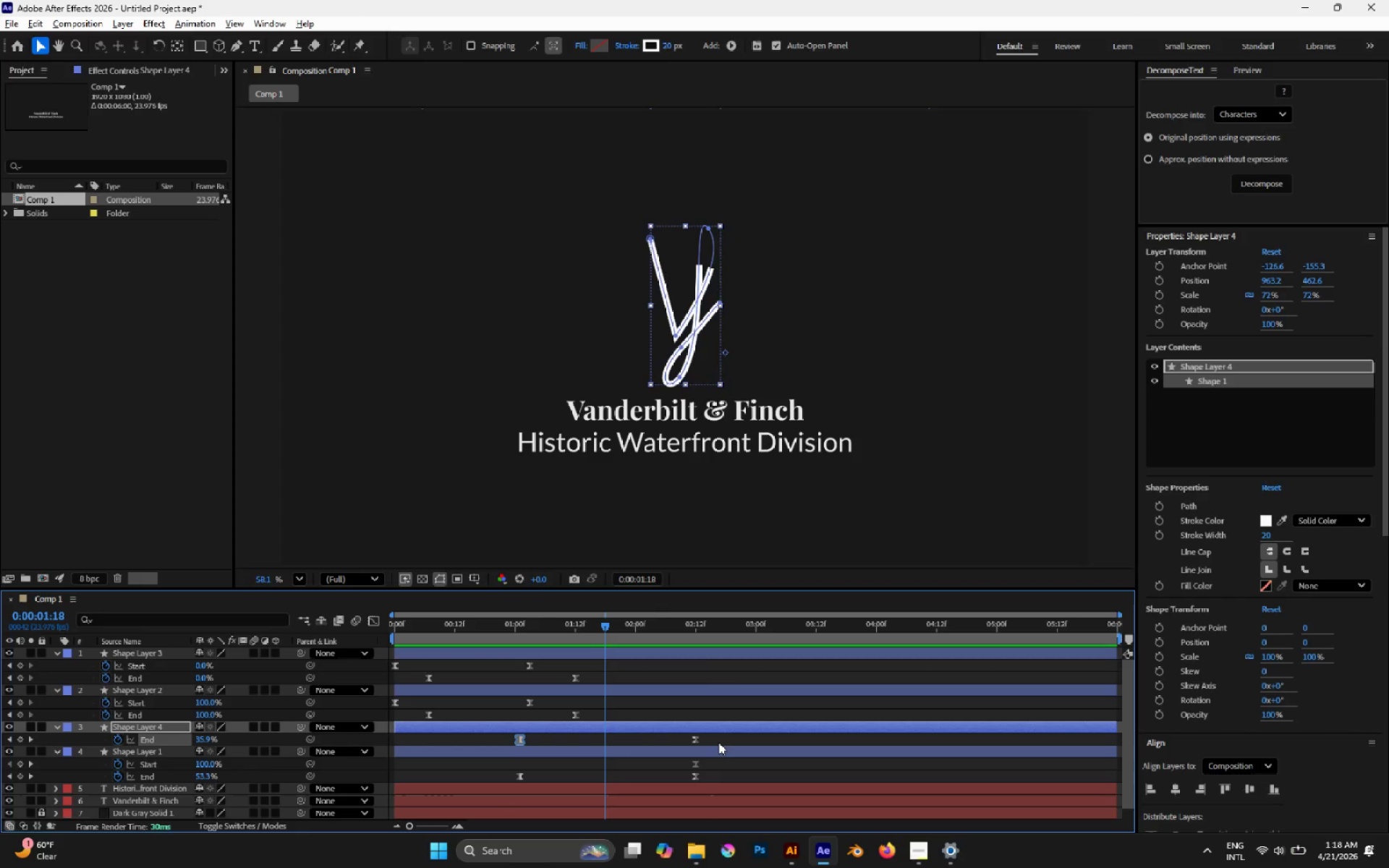 
left_click_drag(start_coordinate=[718, 740], to_coordinate=[685, 788])
 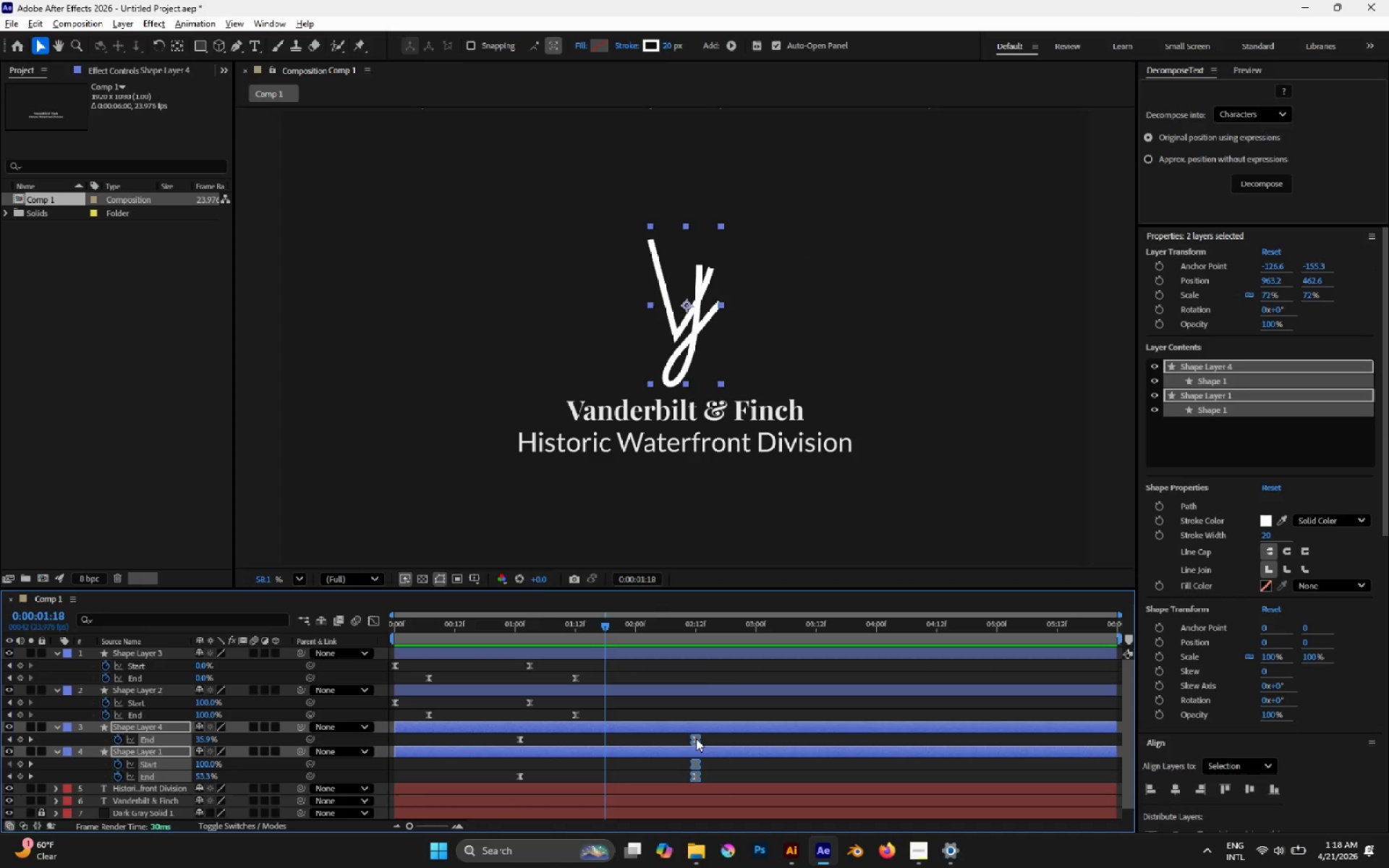 
left_click_drag(start_coordinate=[695, 740], to_coordinate=[651, 736])
 